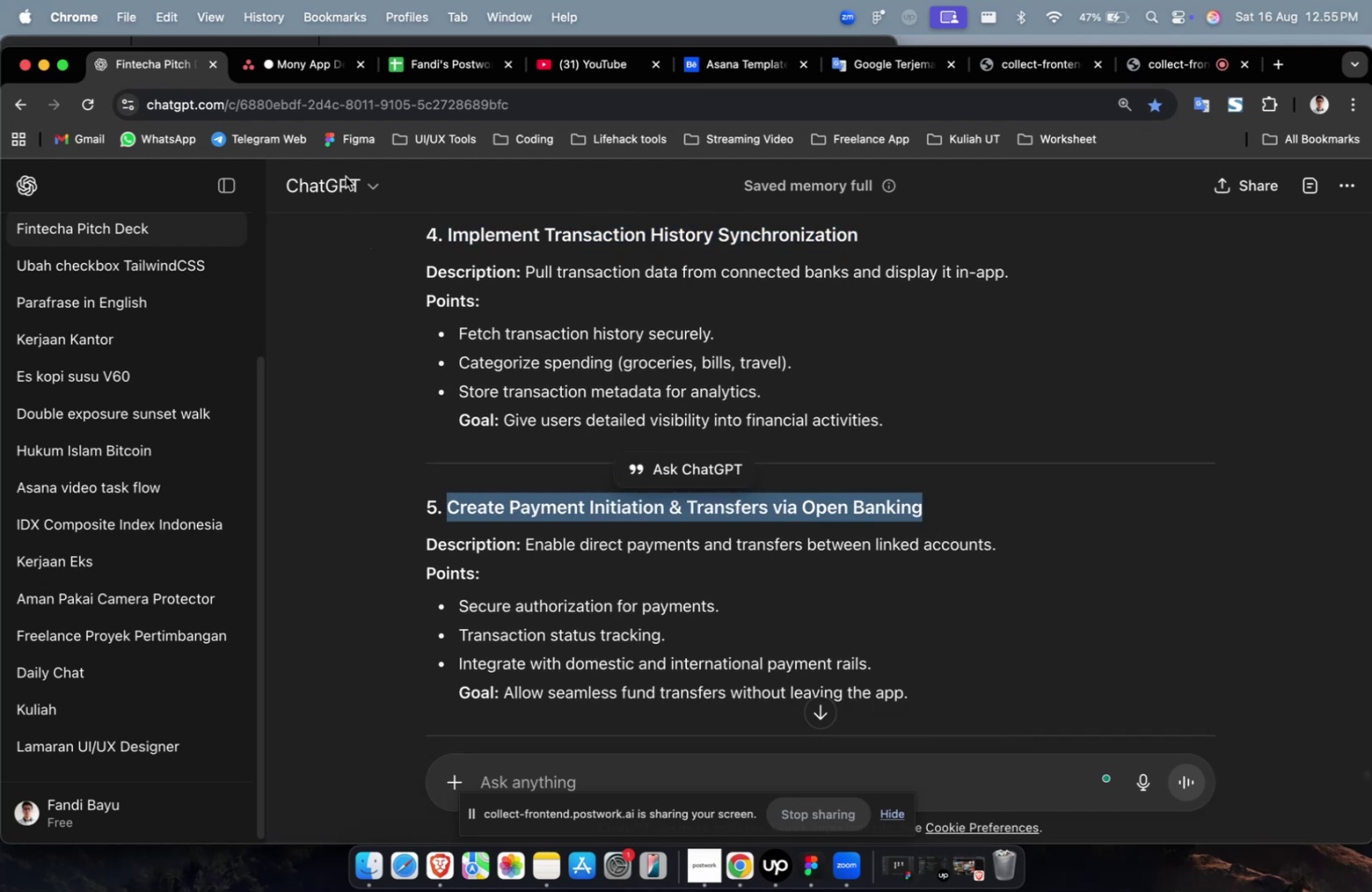 
key(Meta+C)
 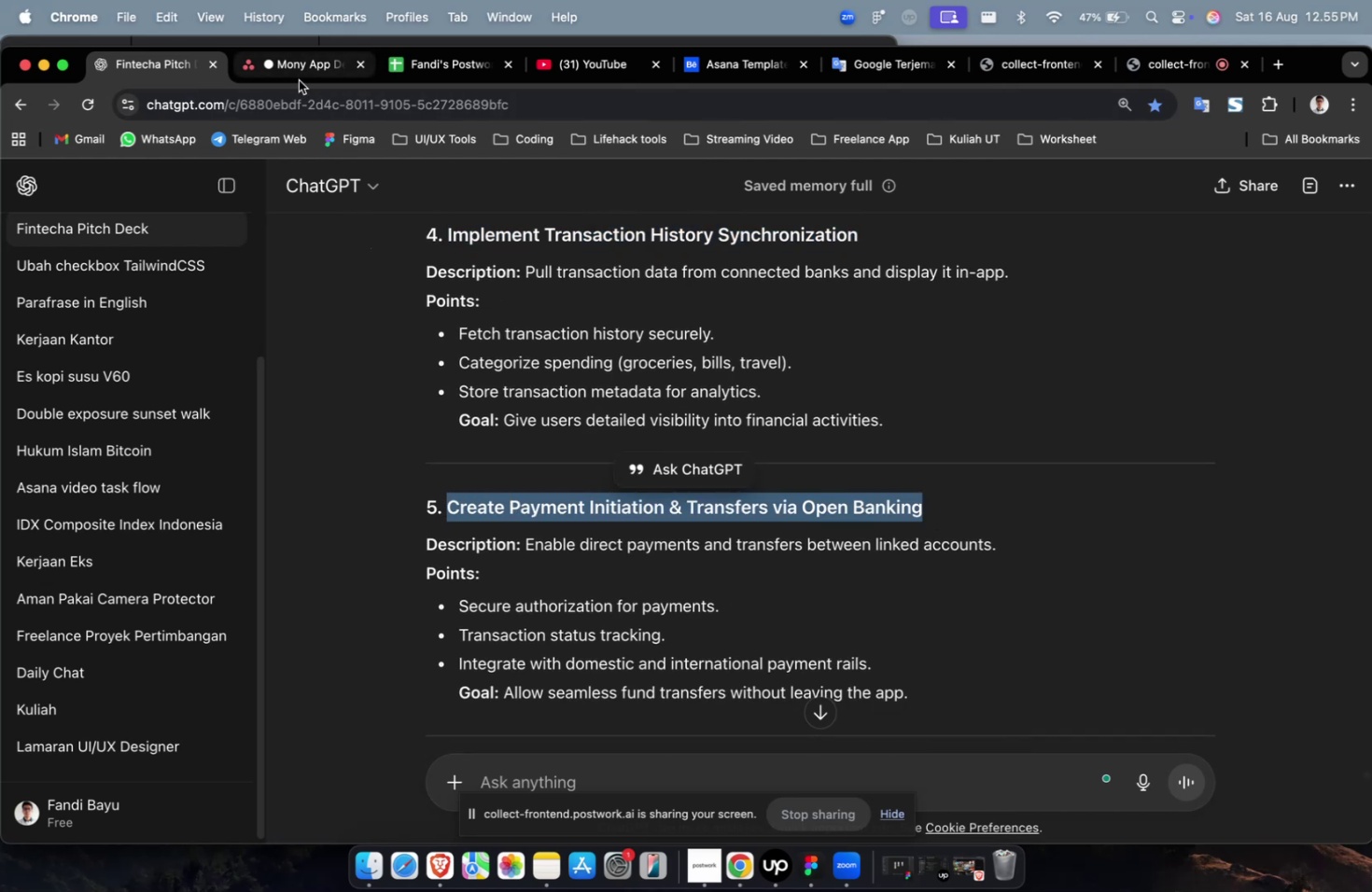 
left_click([300, 79])
 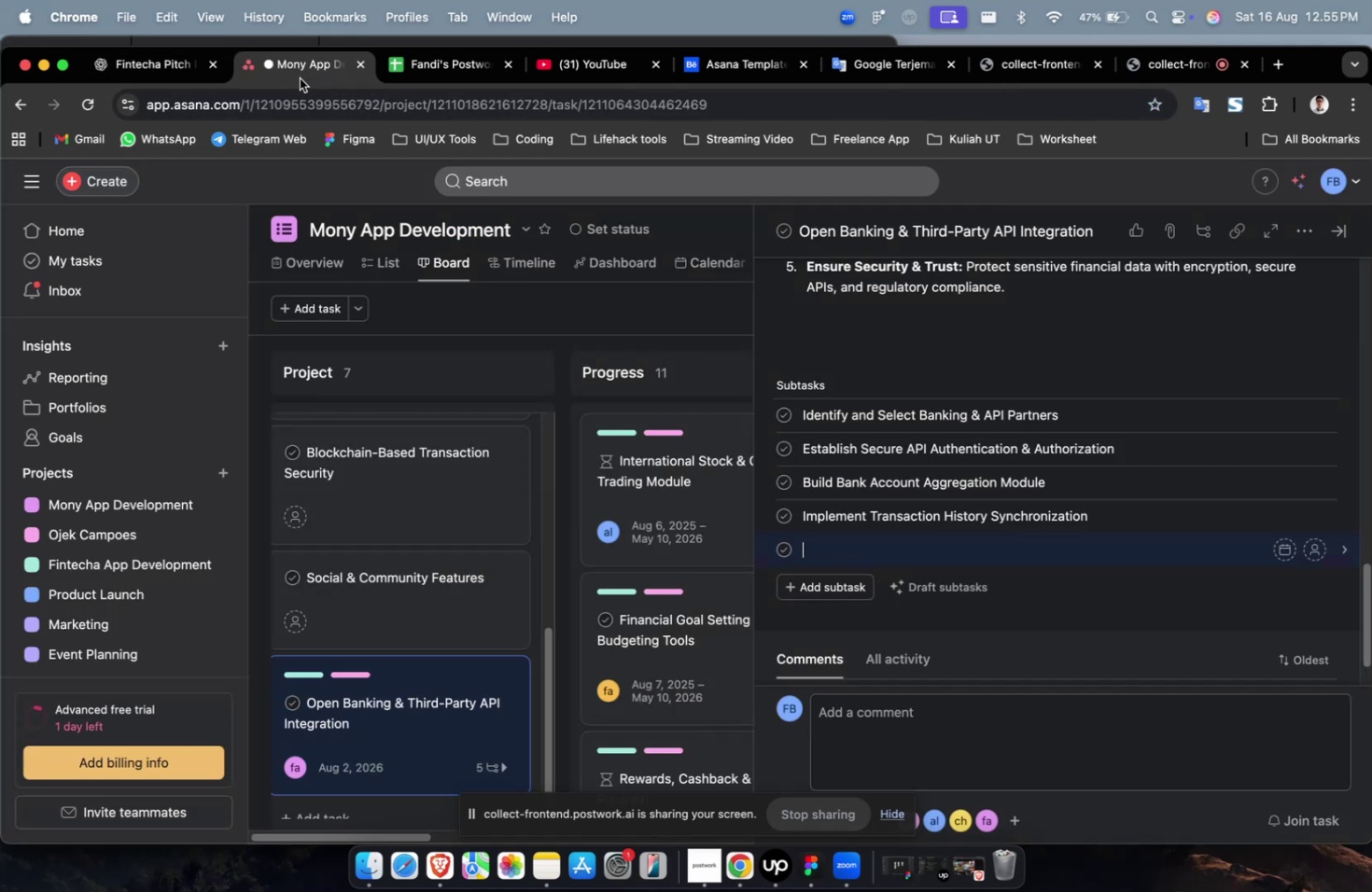 
key(Meta+V)
 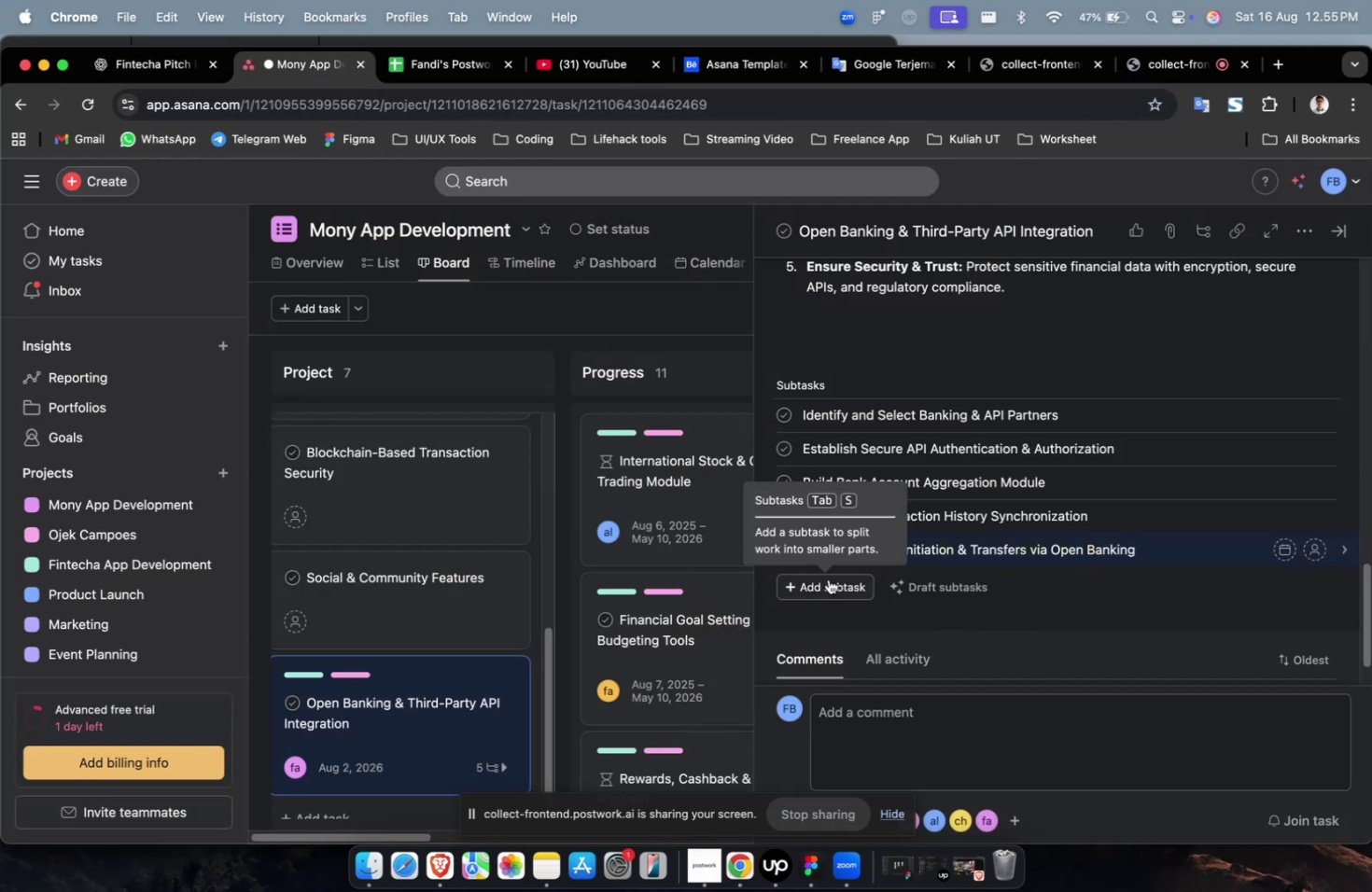 
left_click([828, 583])
 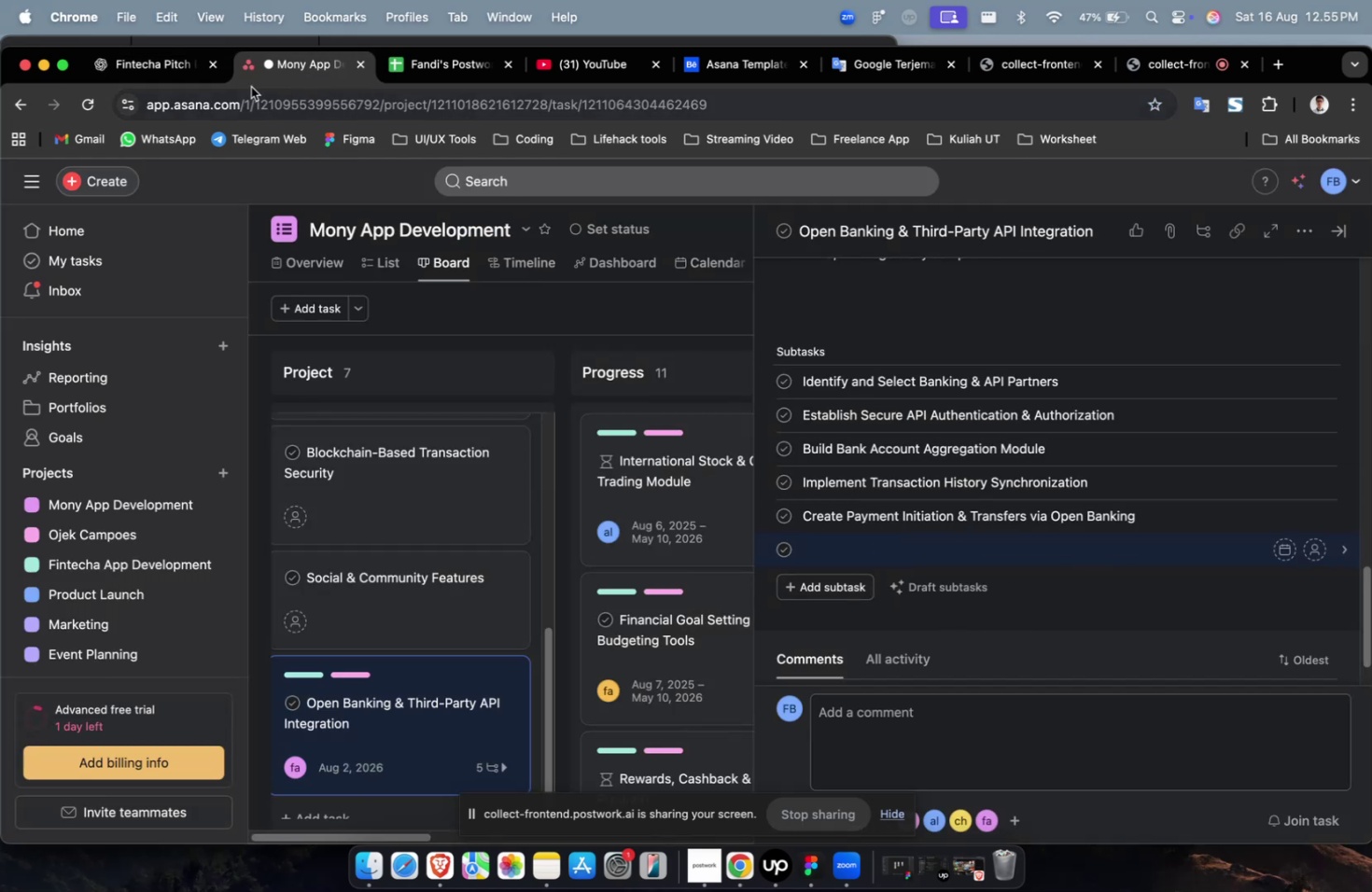 
left_click([142, 73])
 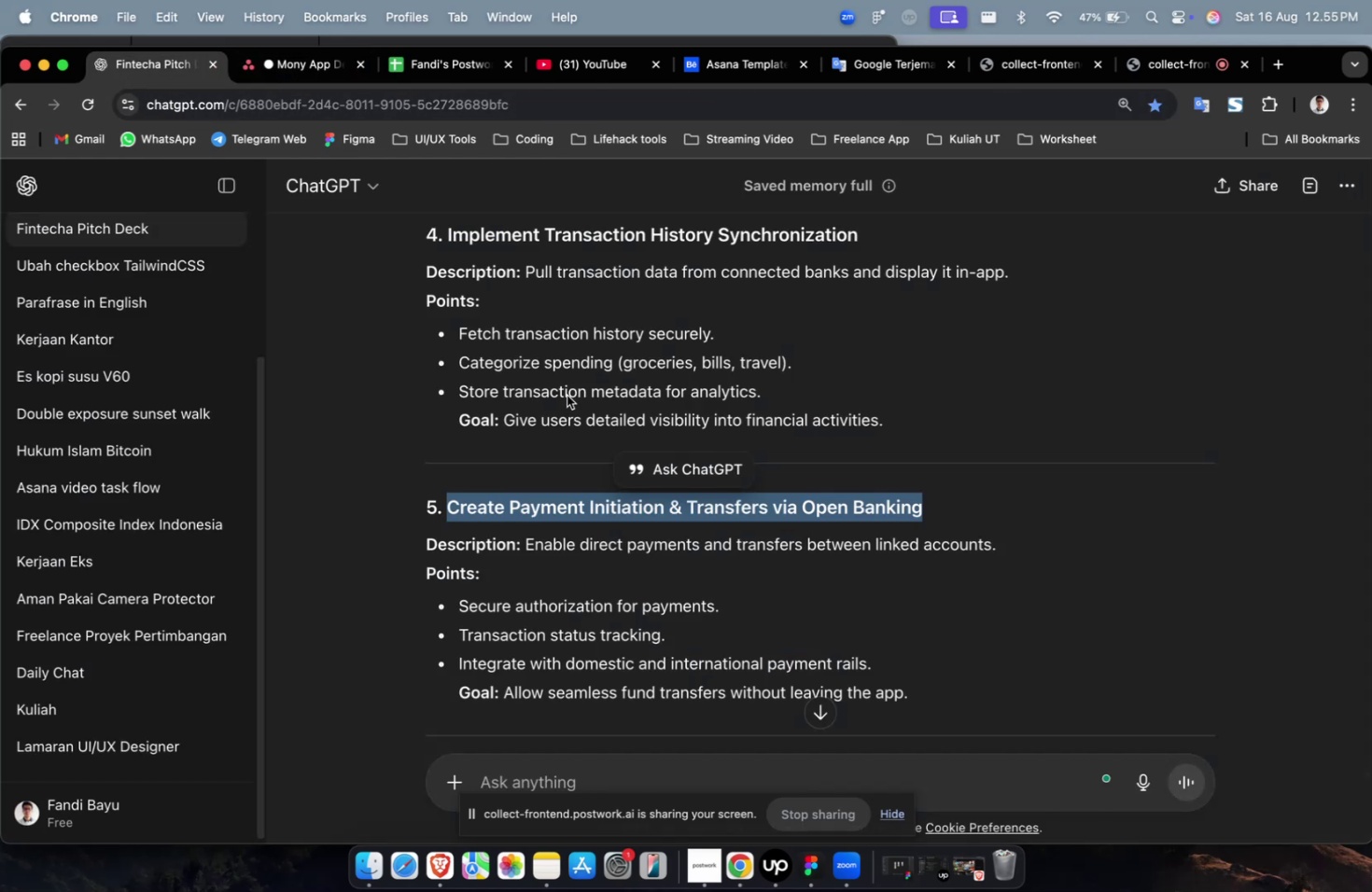 
scroll: coordinate [687, 470], scroll_direction: down, amount: 7.0
 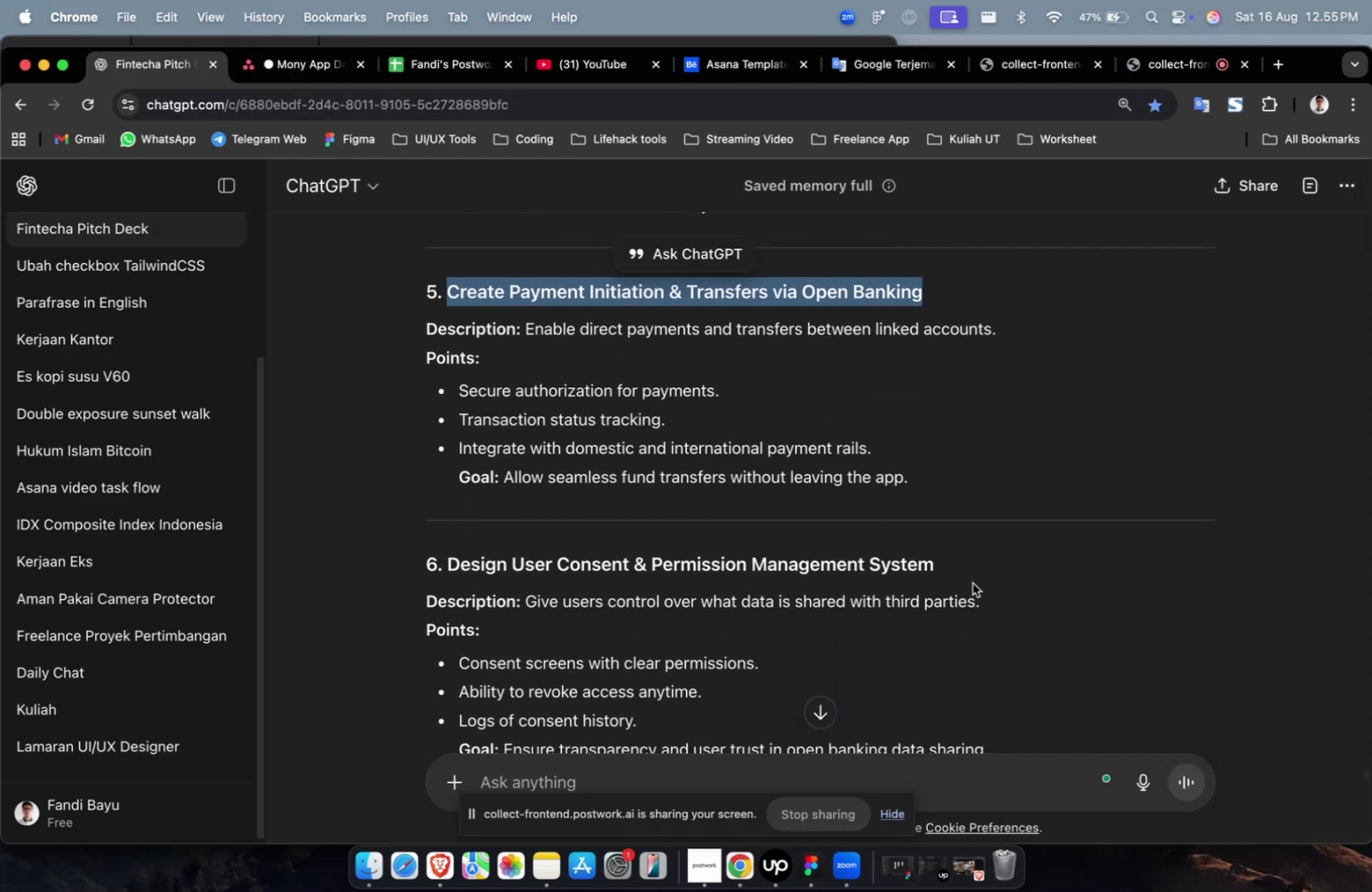 
left_click_drag(start_coordinate=[960, 575], to_coordinate=[449, 572])
 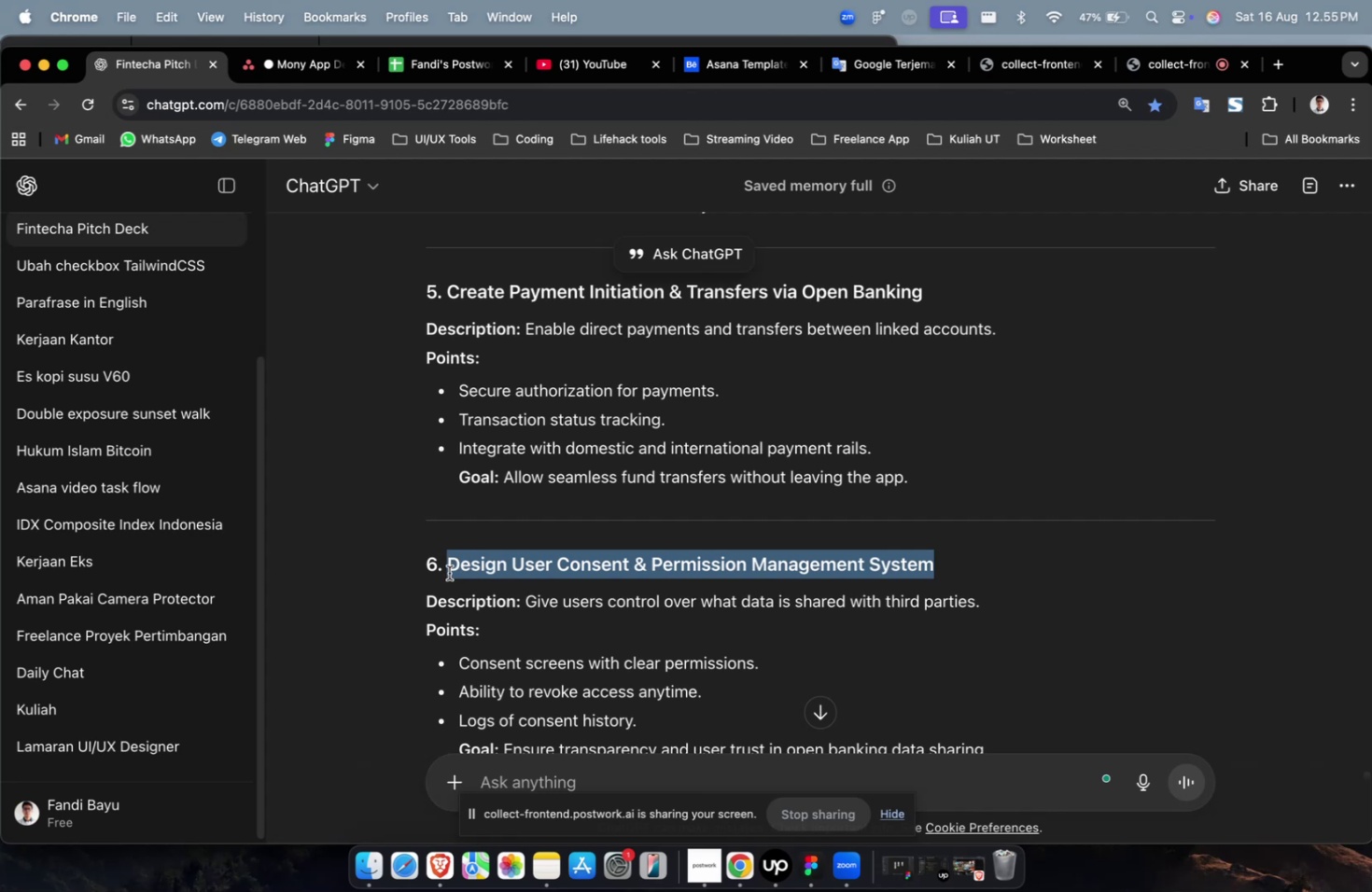 
key(Meta+C)
 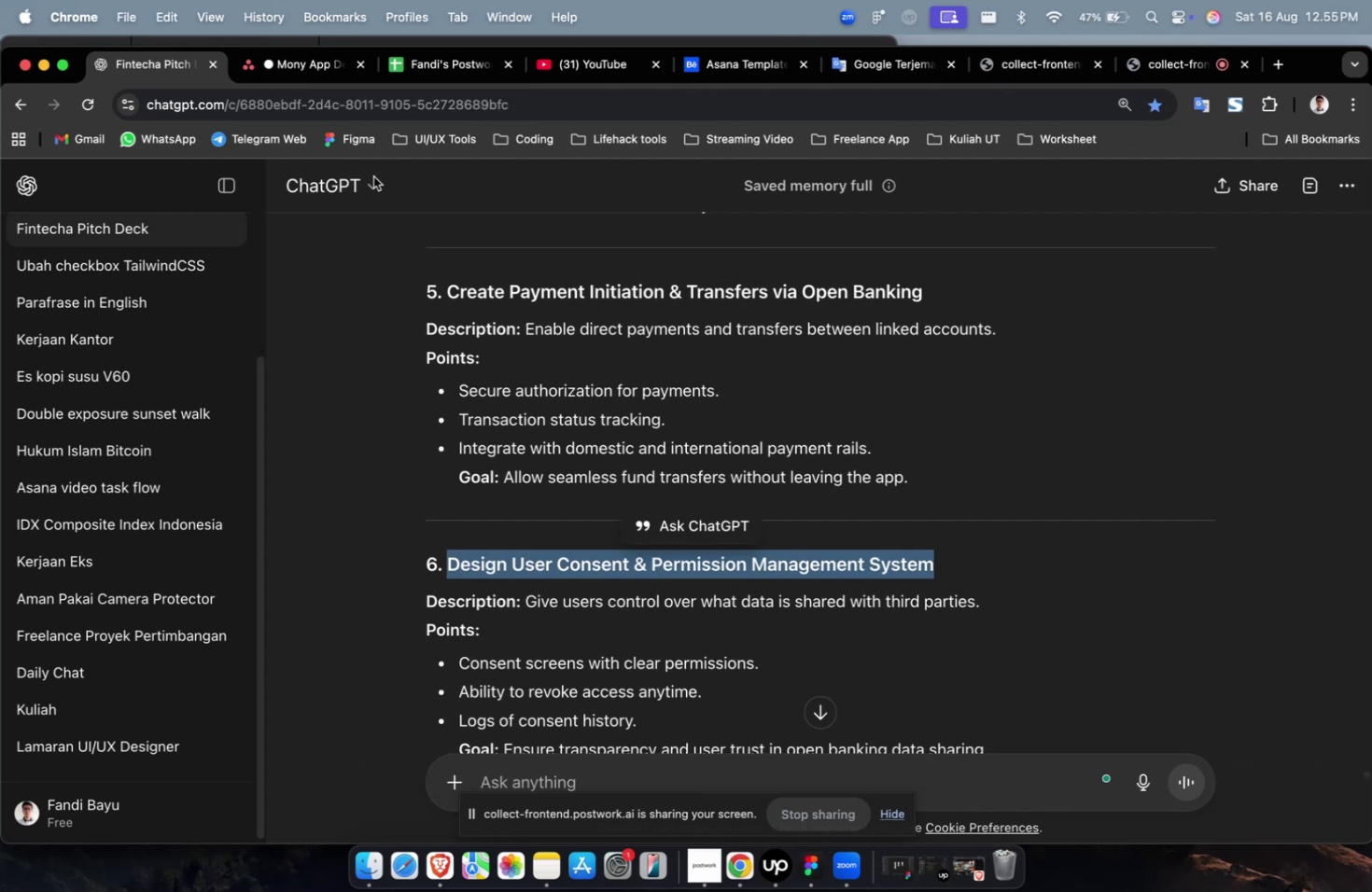 
key(Meta+C)
 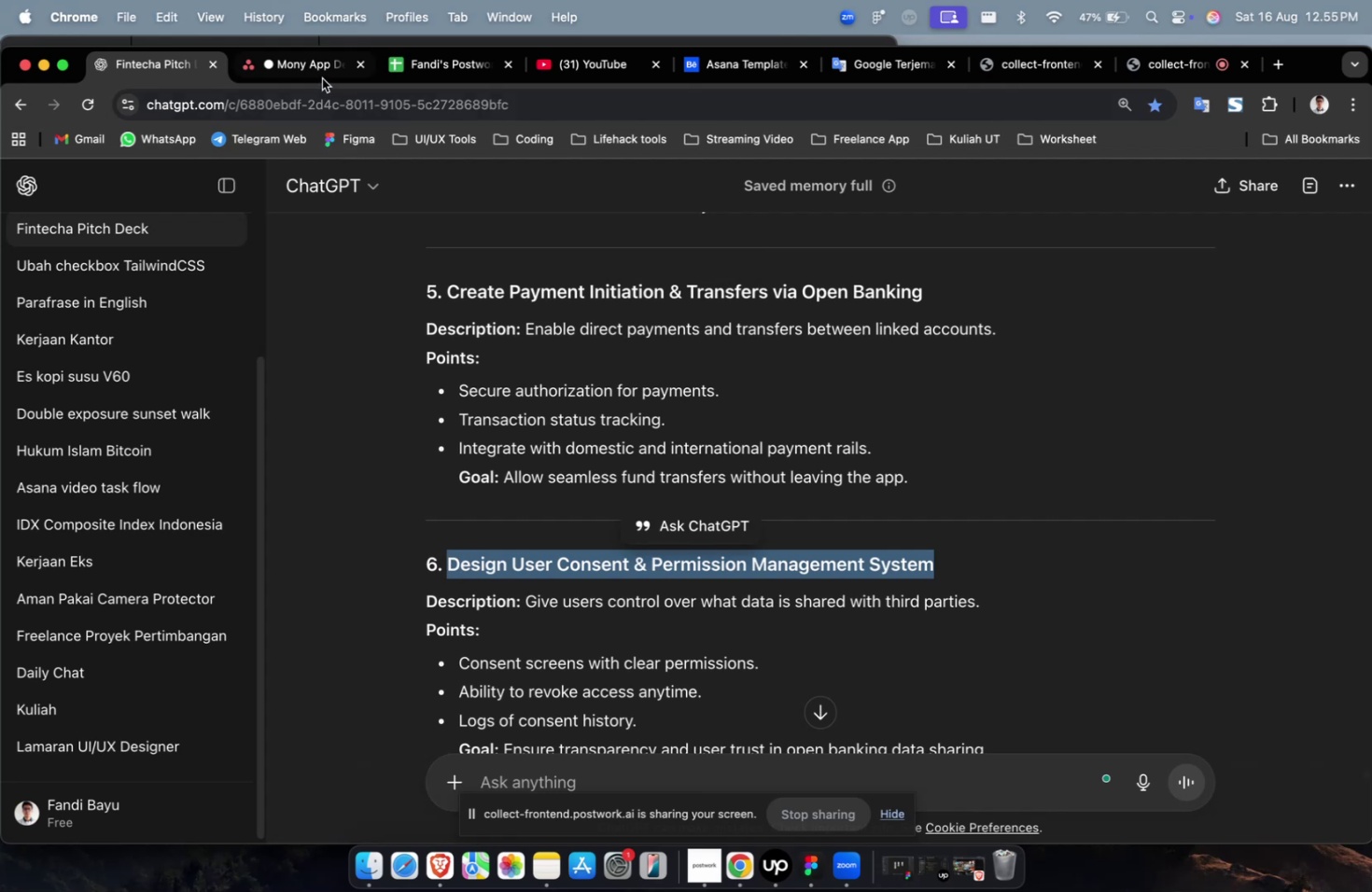 
left_click([322, 78])
 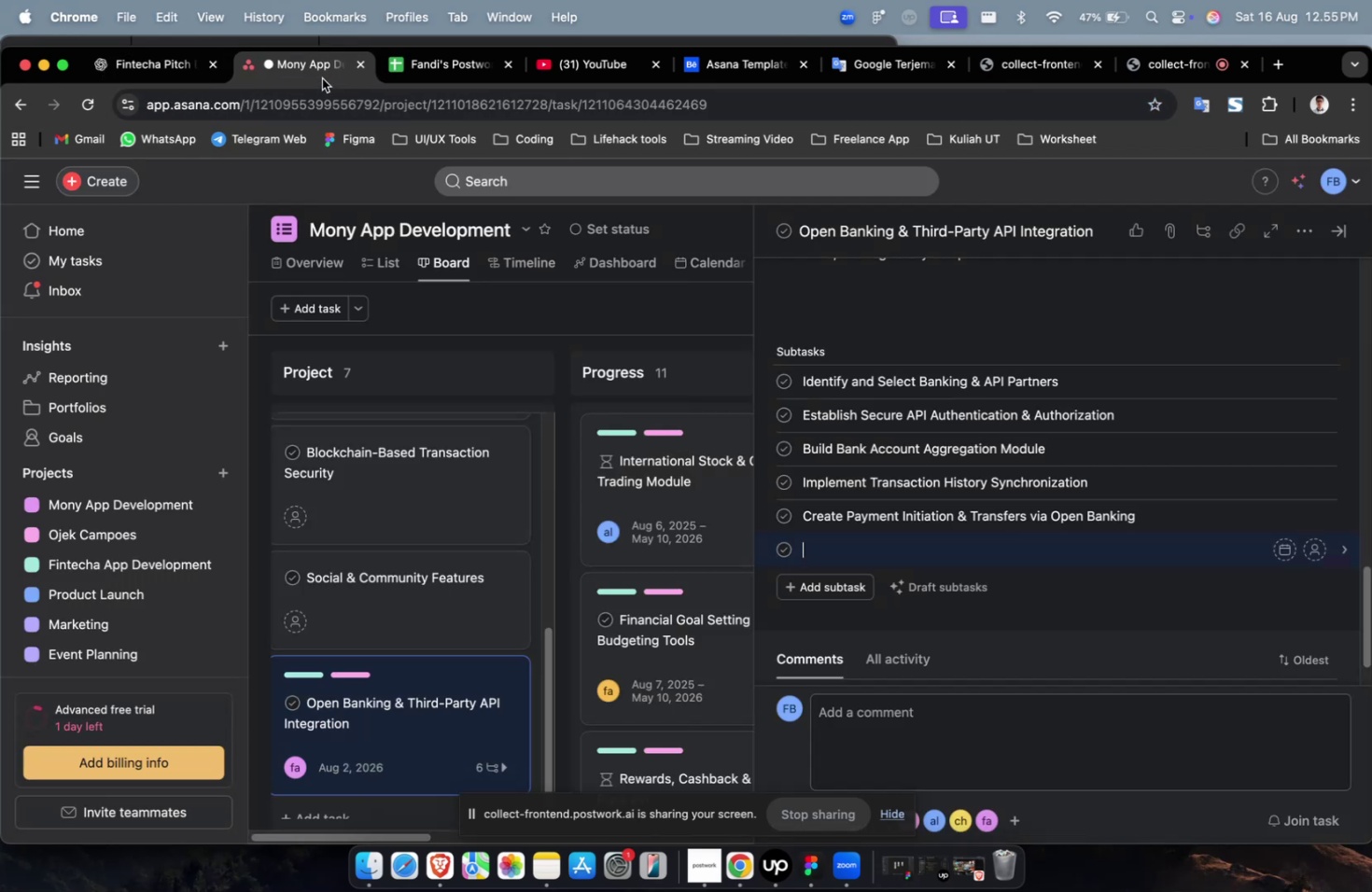 
key(Meta+V)
 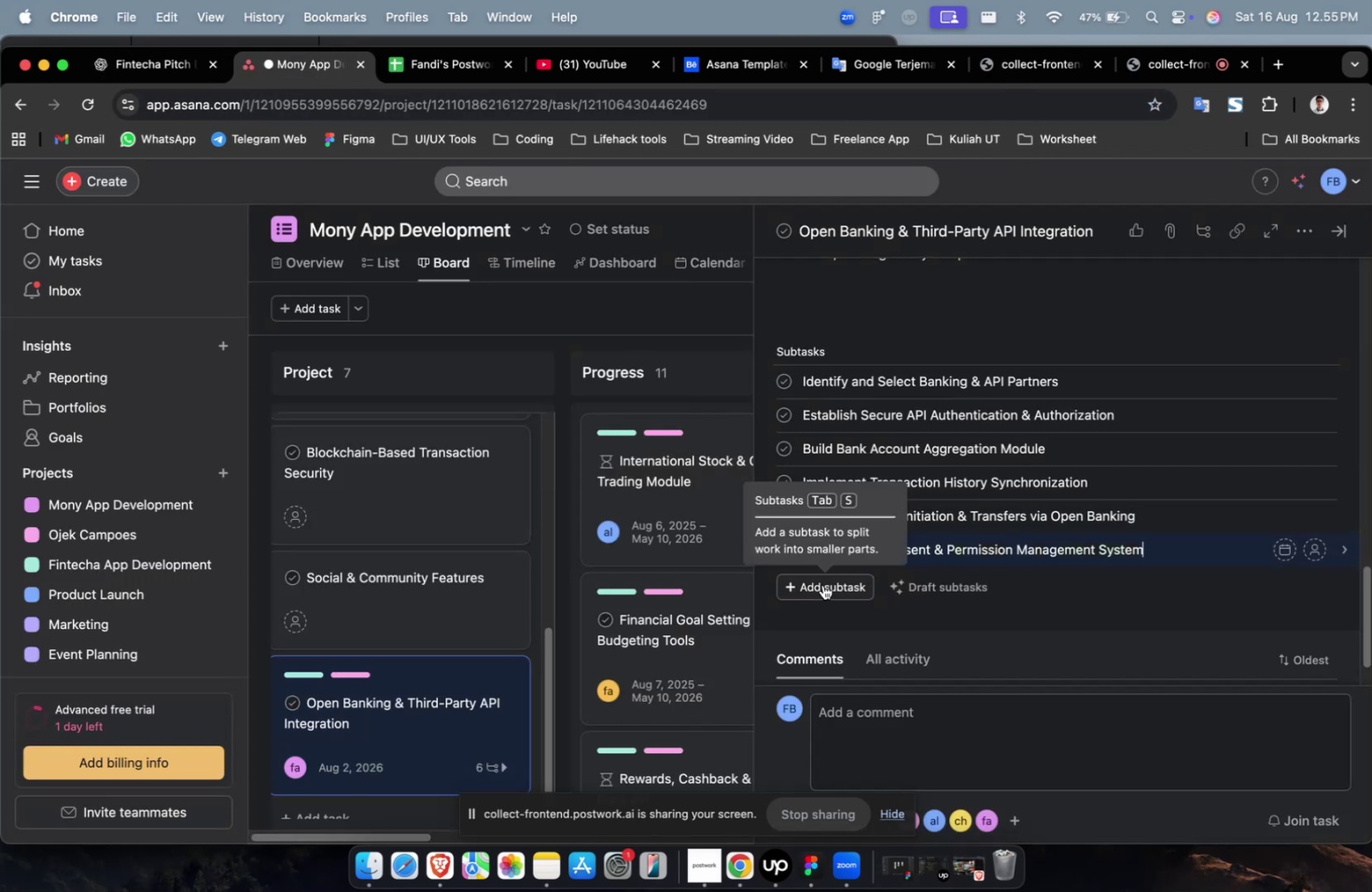 
left_click([822, 584])
 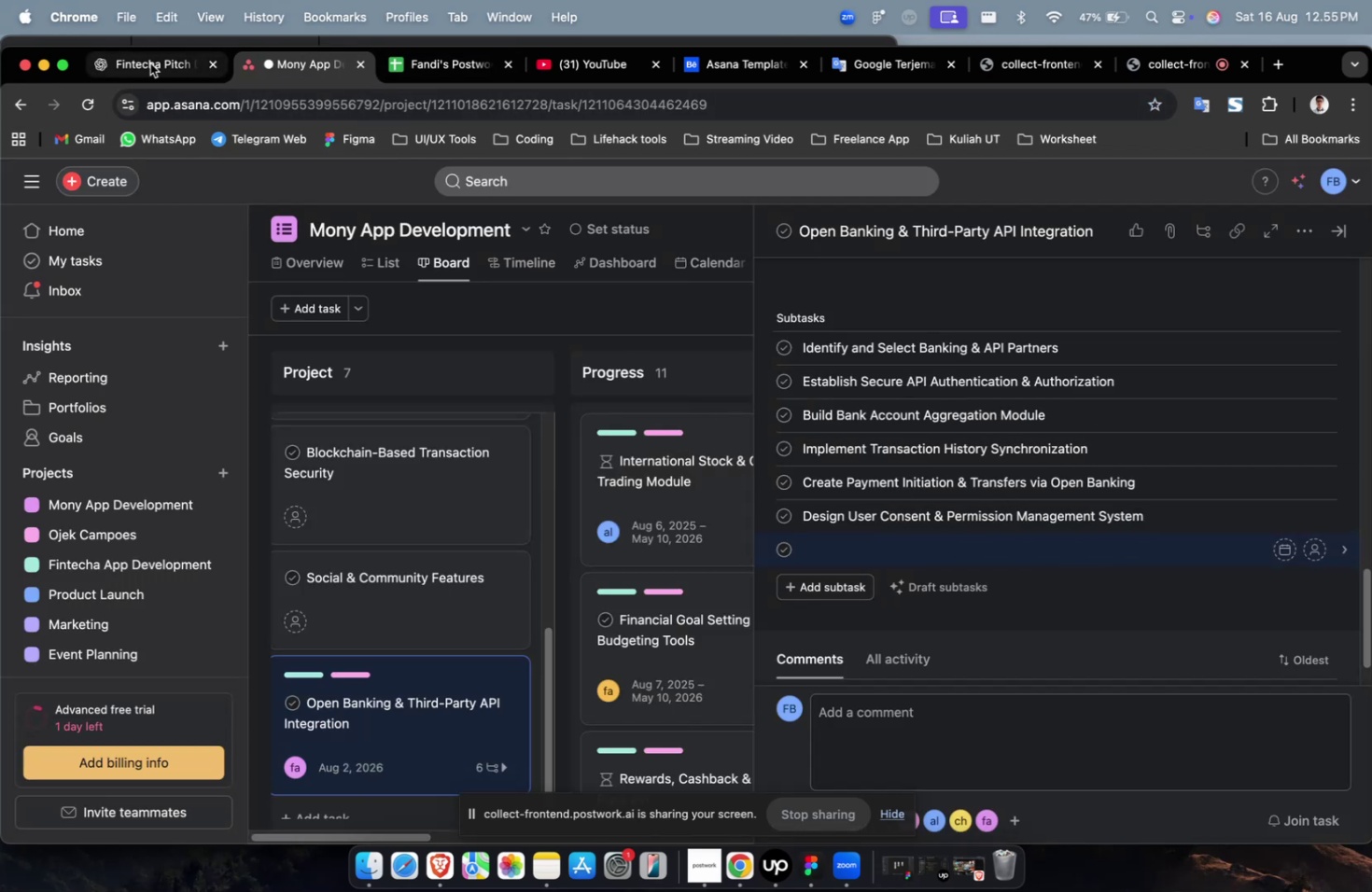 
left_click([136, 63])
 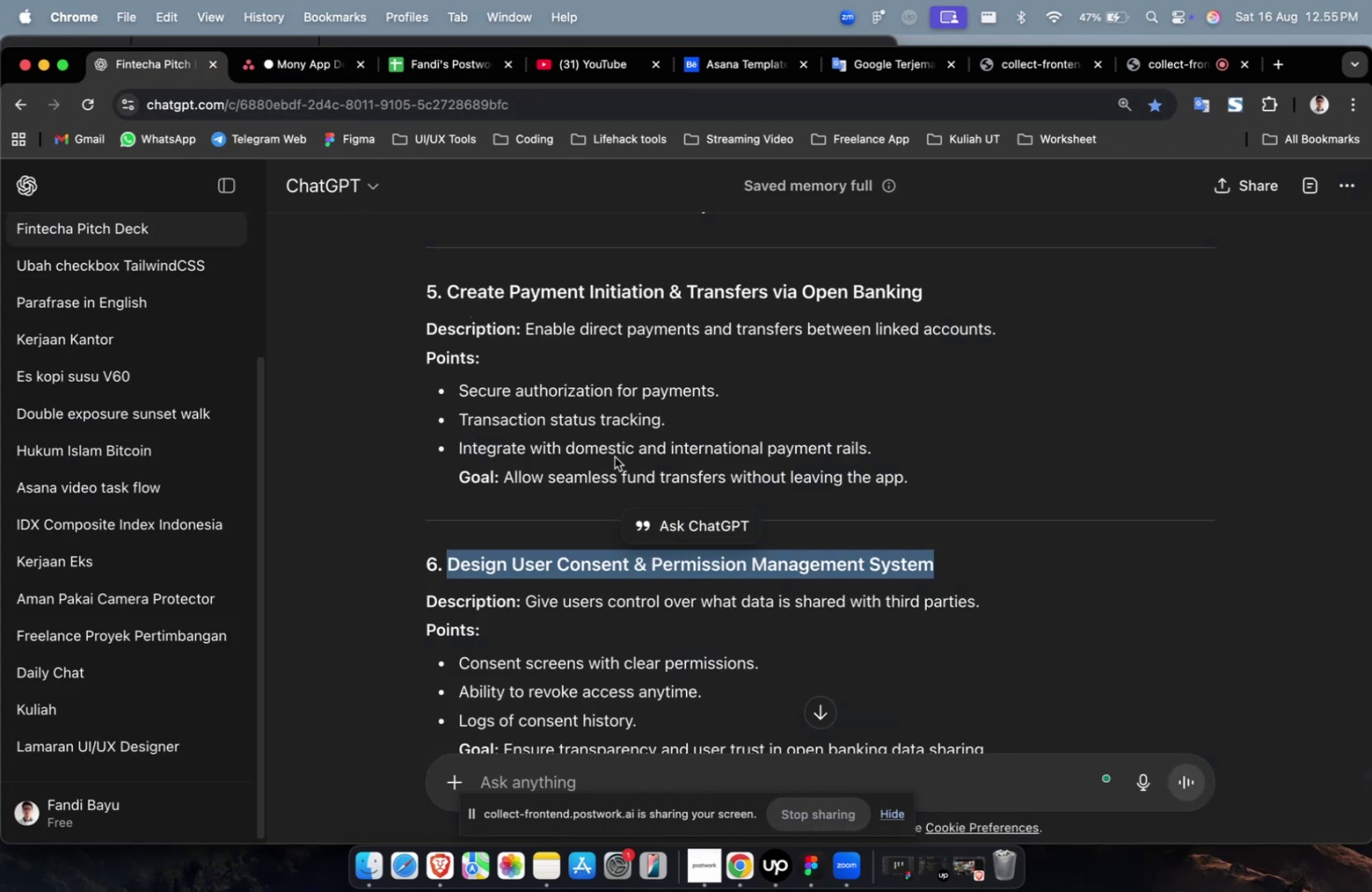 
scroll: coordinate [706, 524], scroll_direction: down, amount: 7.0
 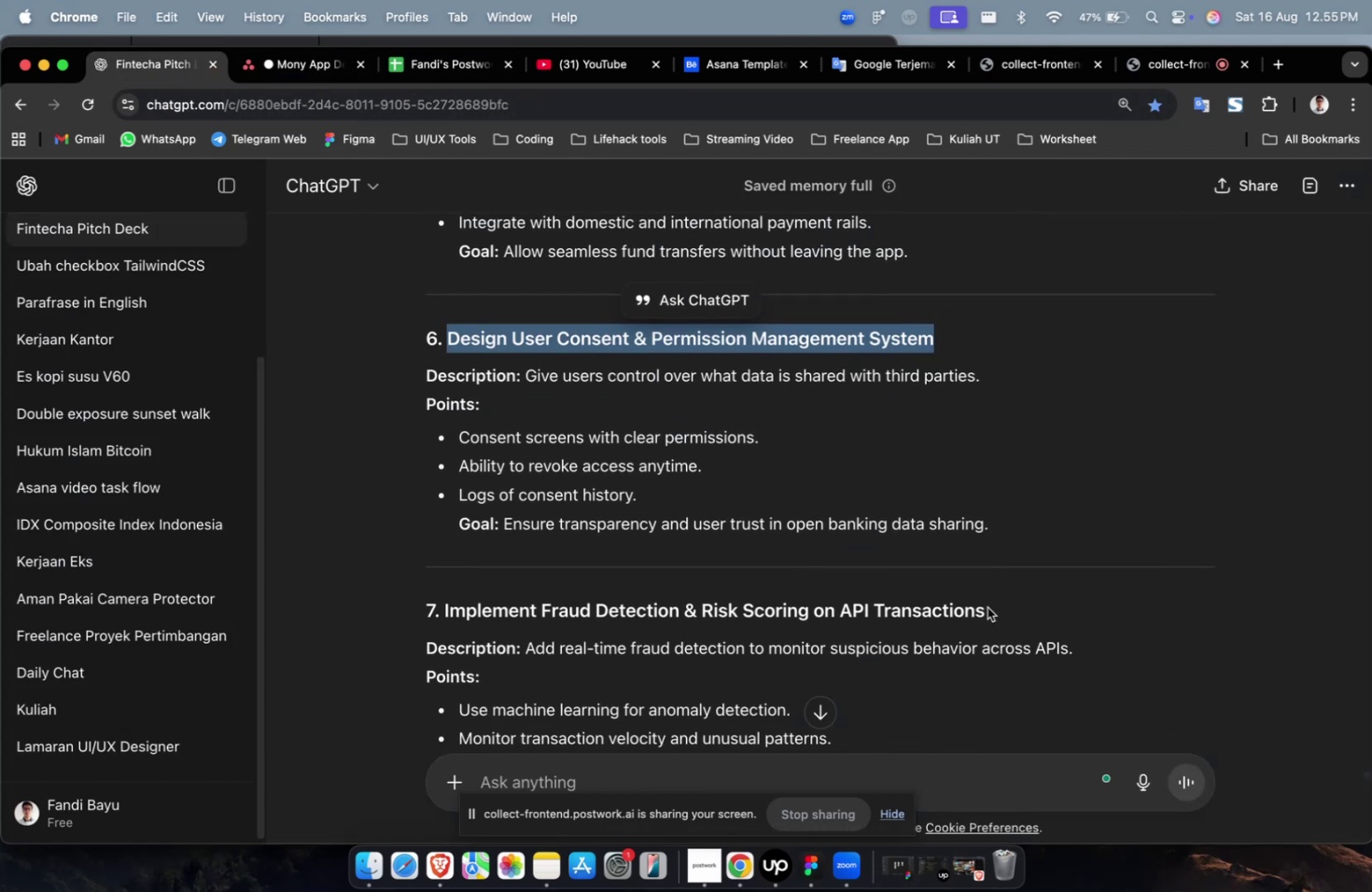 
left_click_drag(start_coordinate=[998, 614], to_coordinate=[443, 612])
 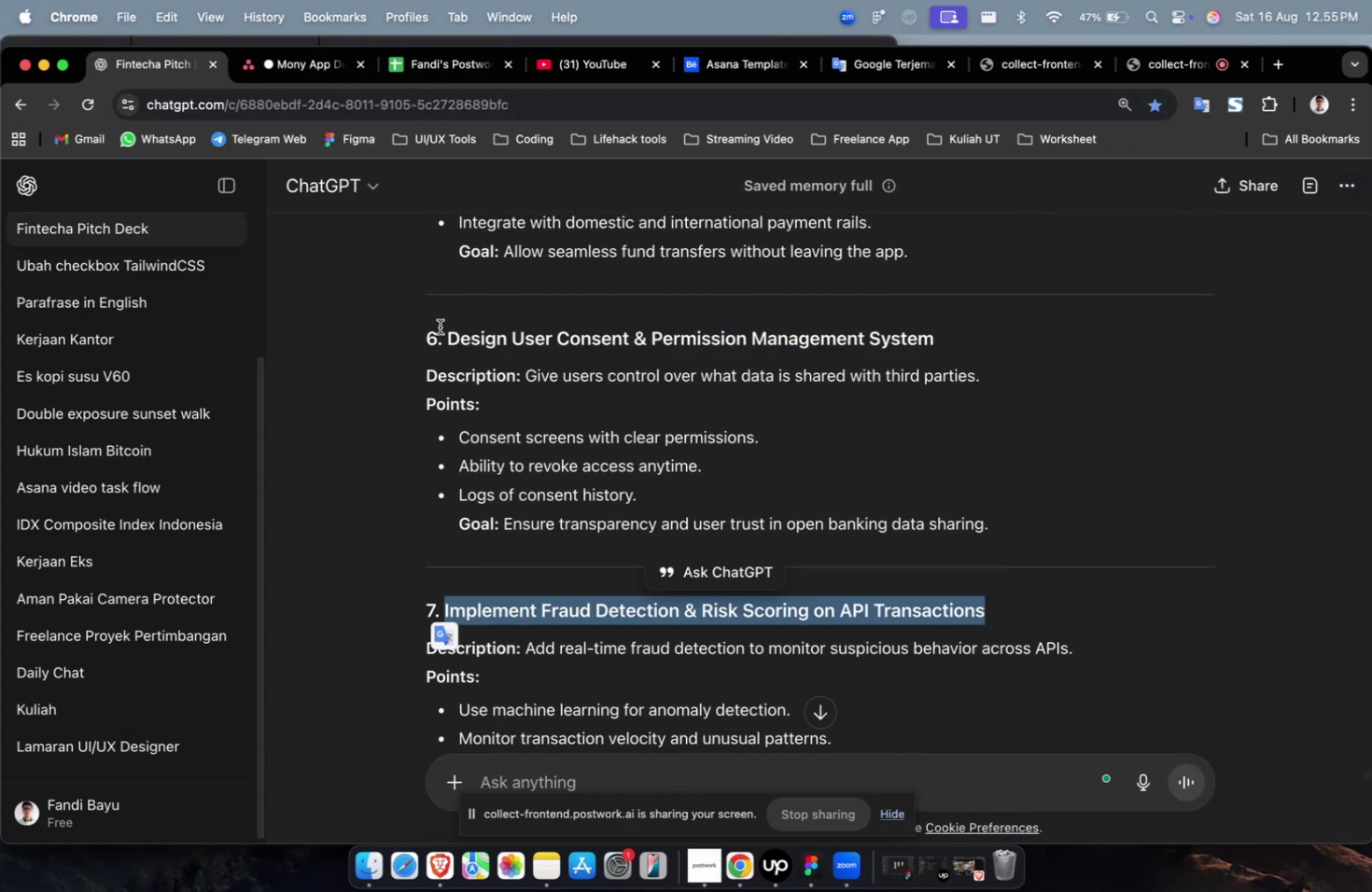 
key(Meta+C)
 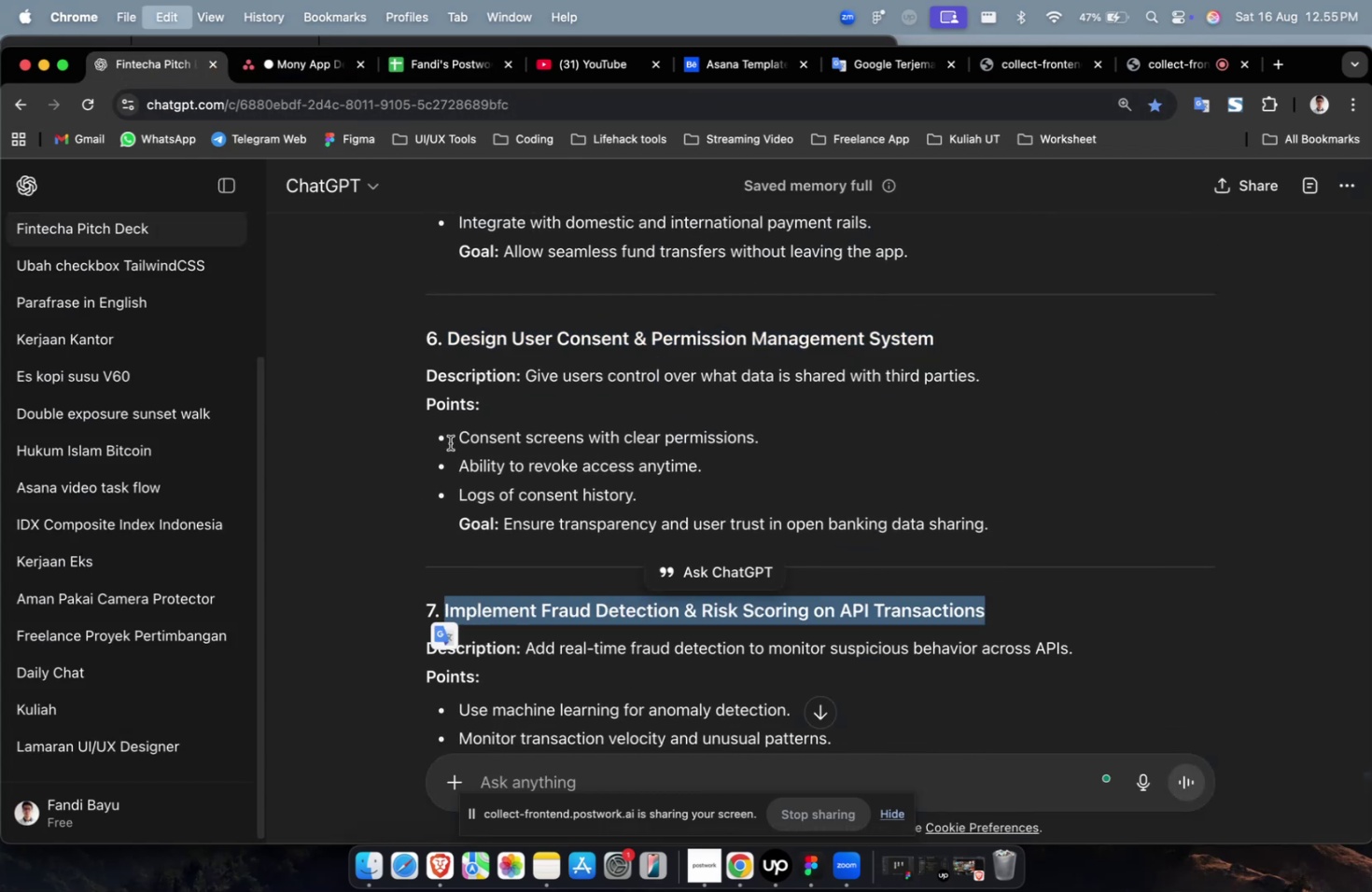 
key(Meta+C)
 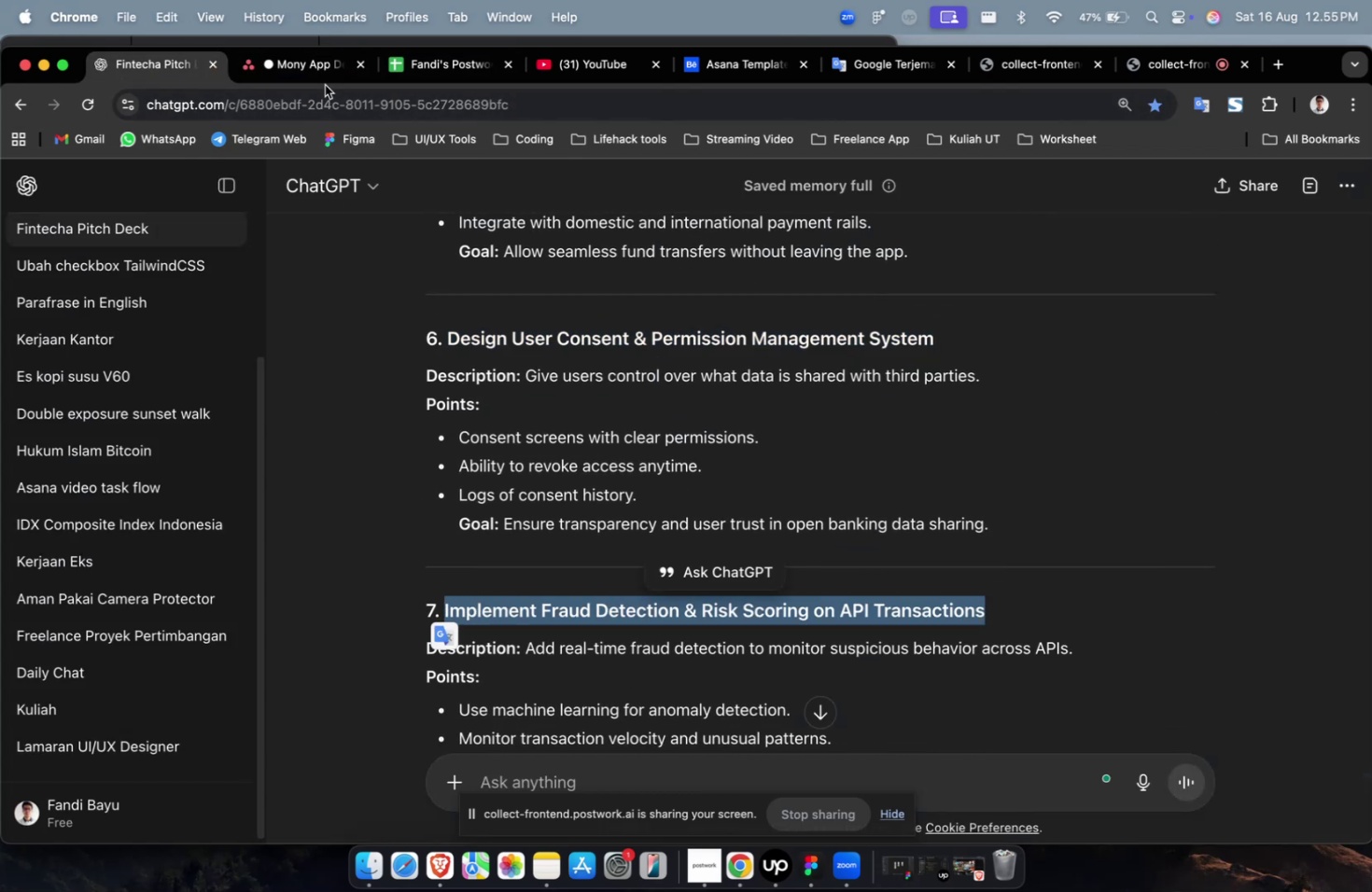 
double_click([322, 77])
 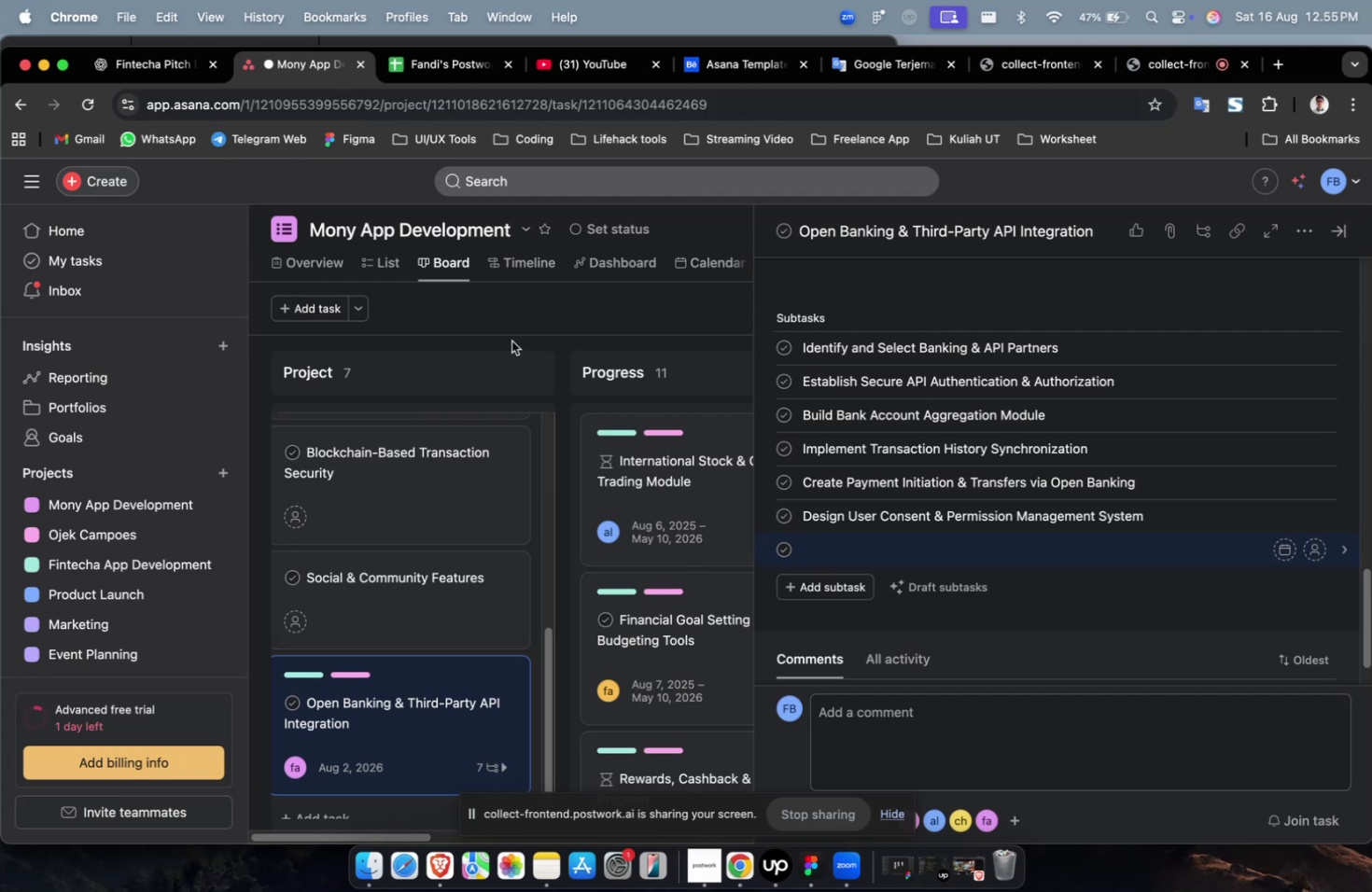 
scroll: coordinate [626, 453], scroll_direction: down, amount: 4.0
 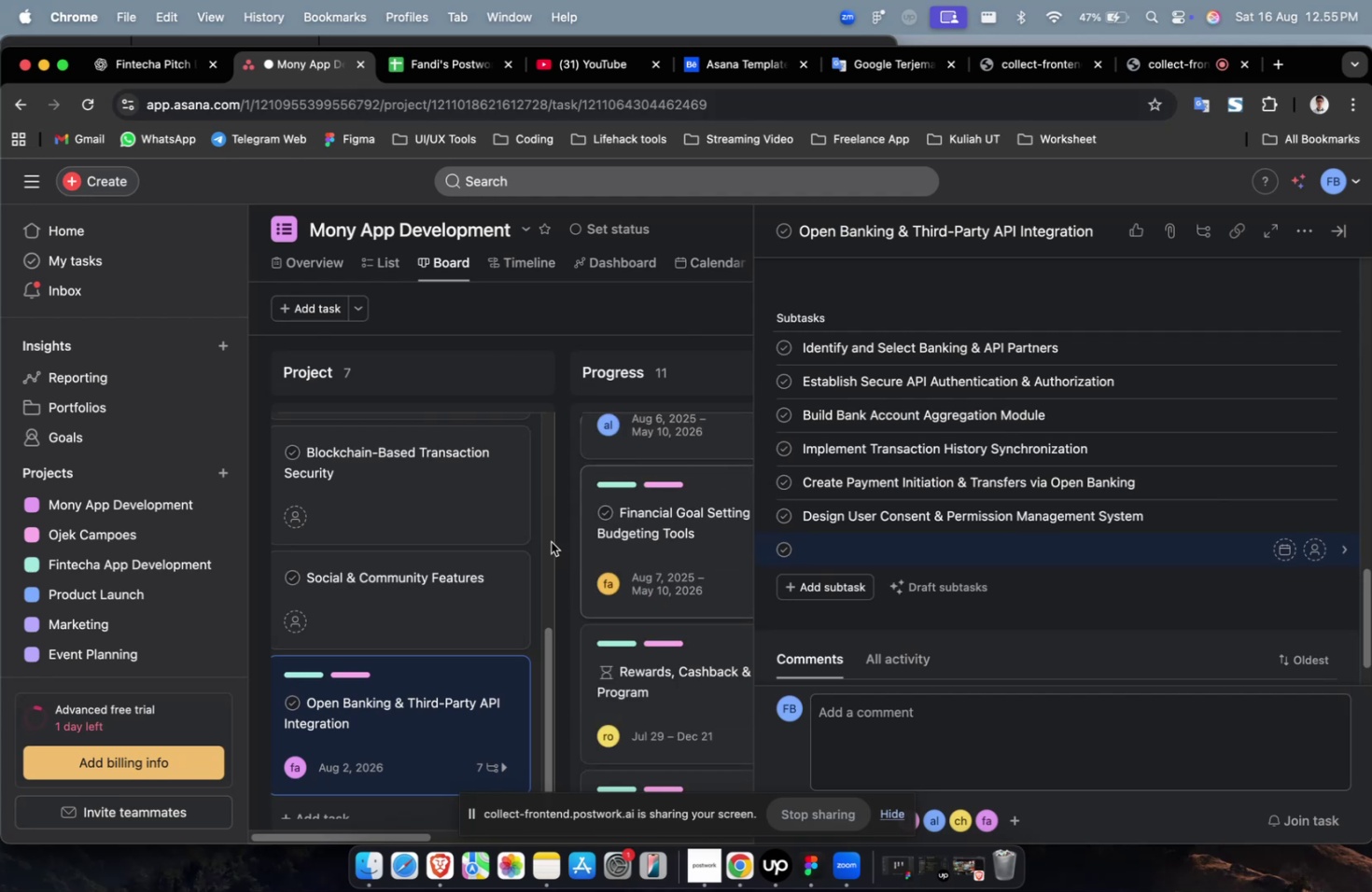 
key(Meta+CommandLeft)
 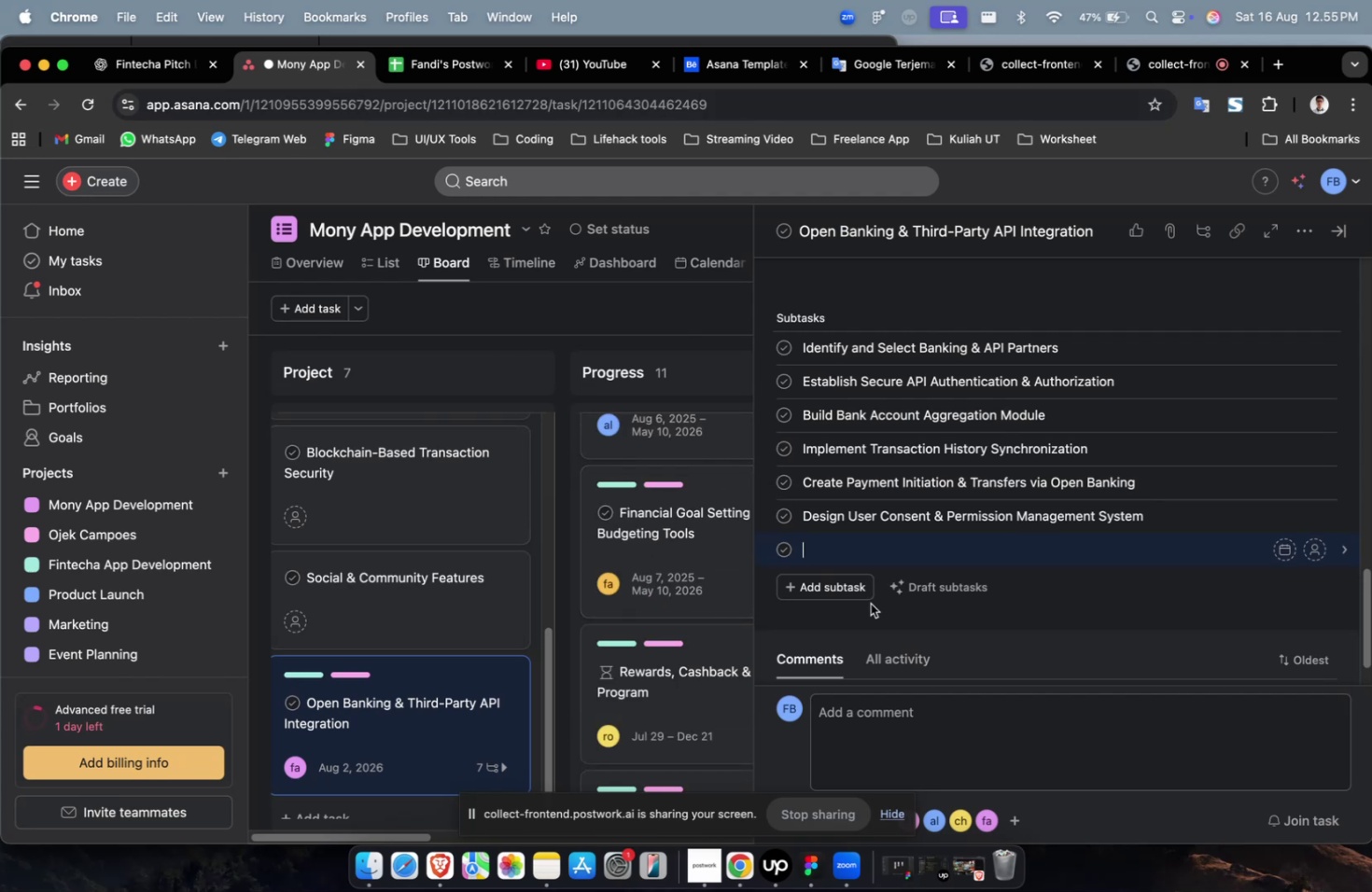 
key(Meta+V)
 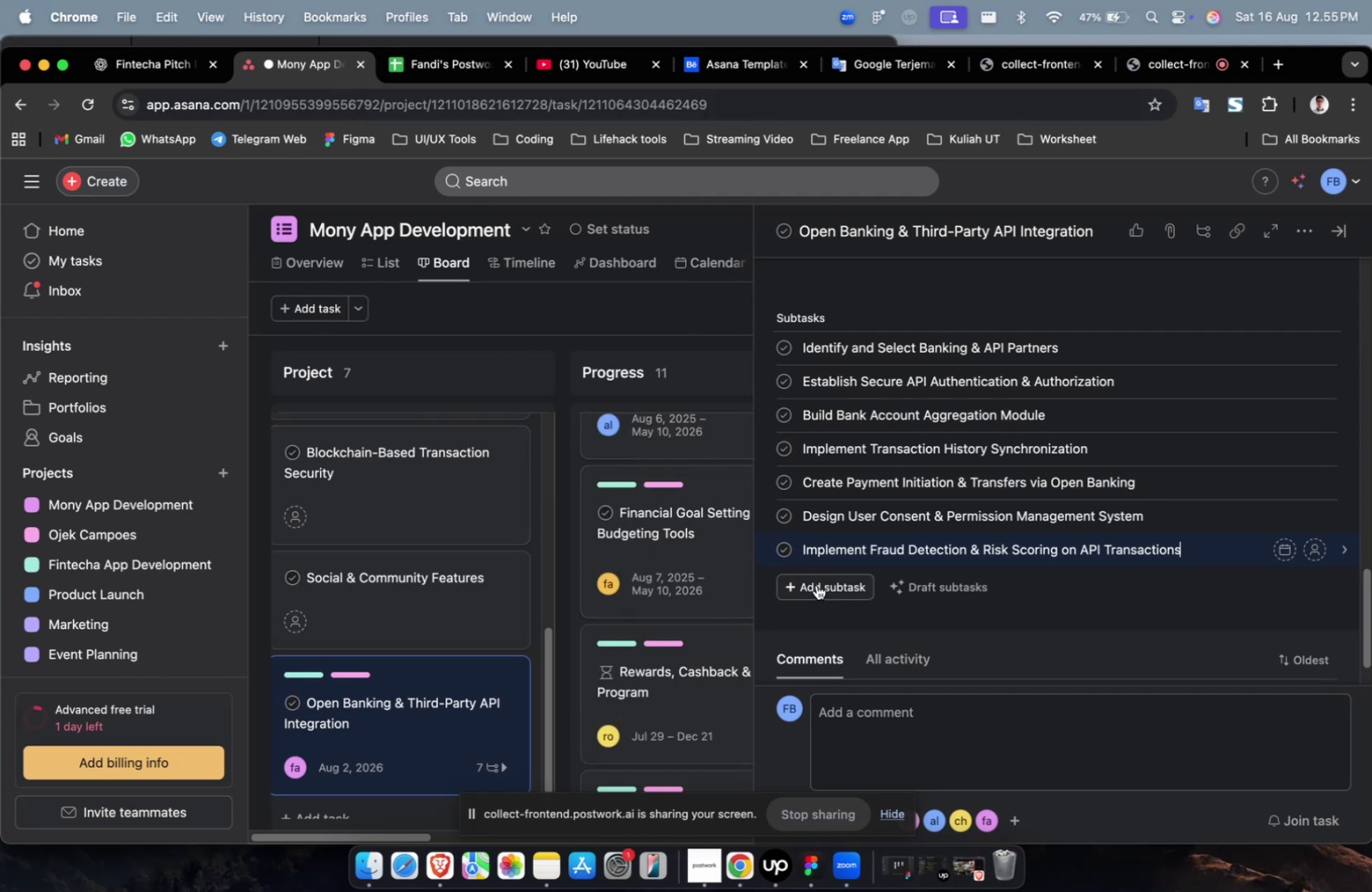 
left_click([816, 582])
 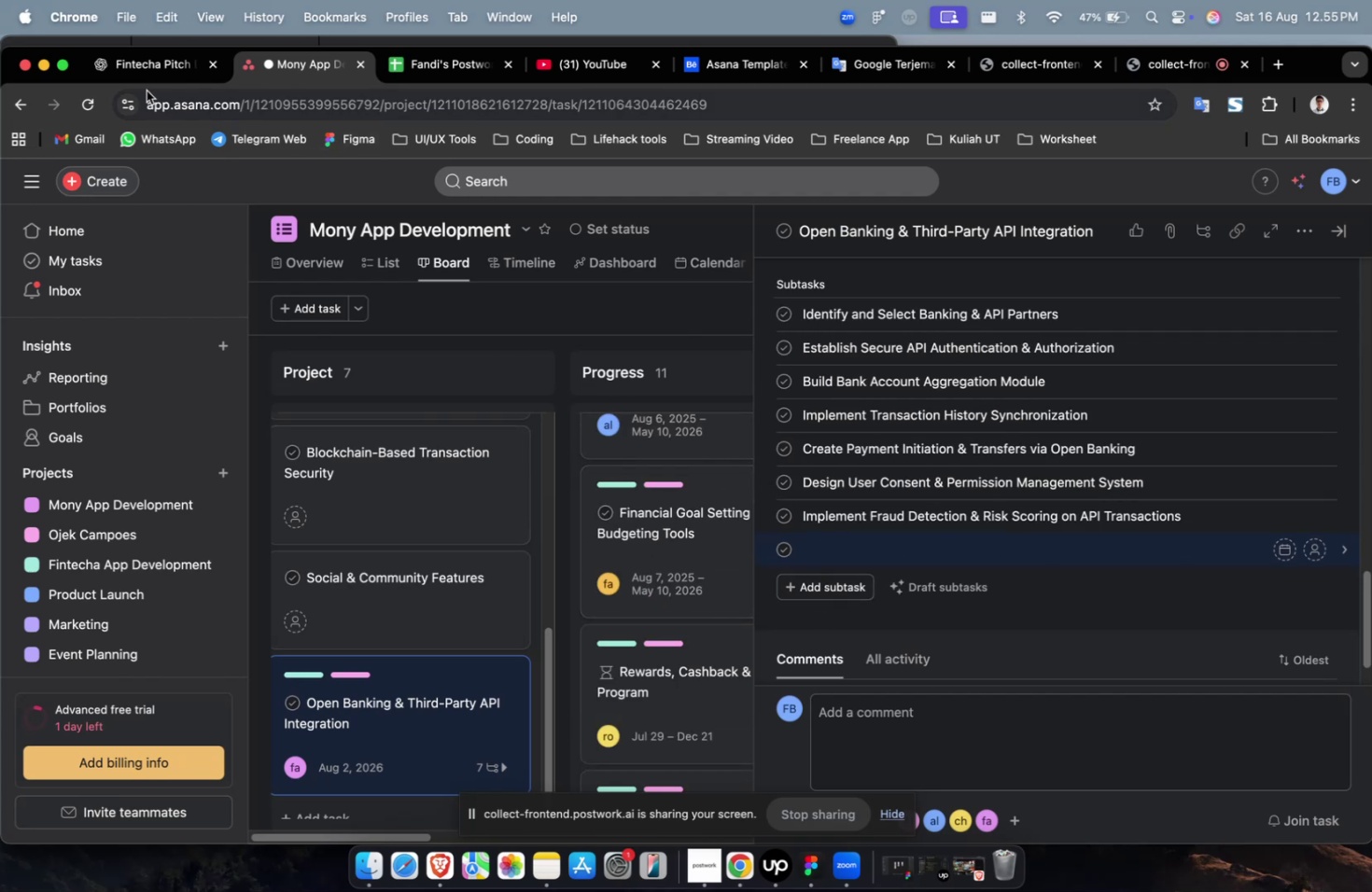 
left_click([142, 77])
 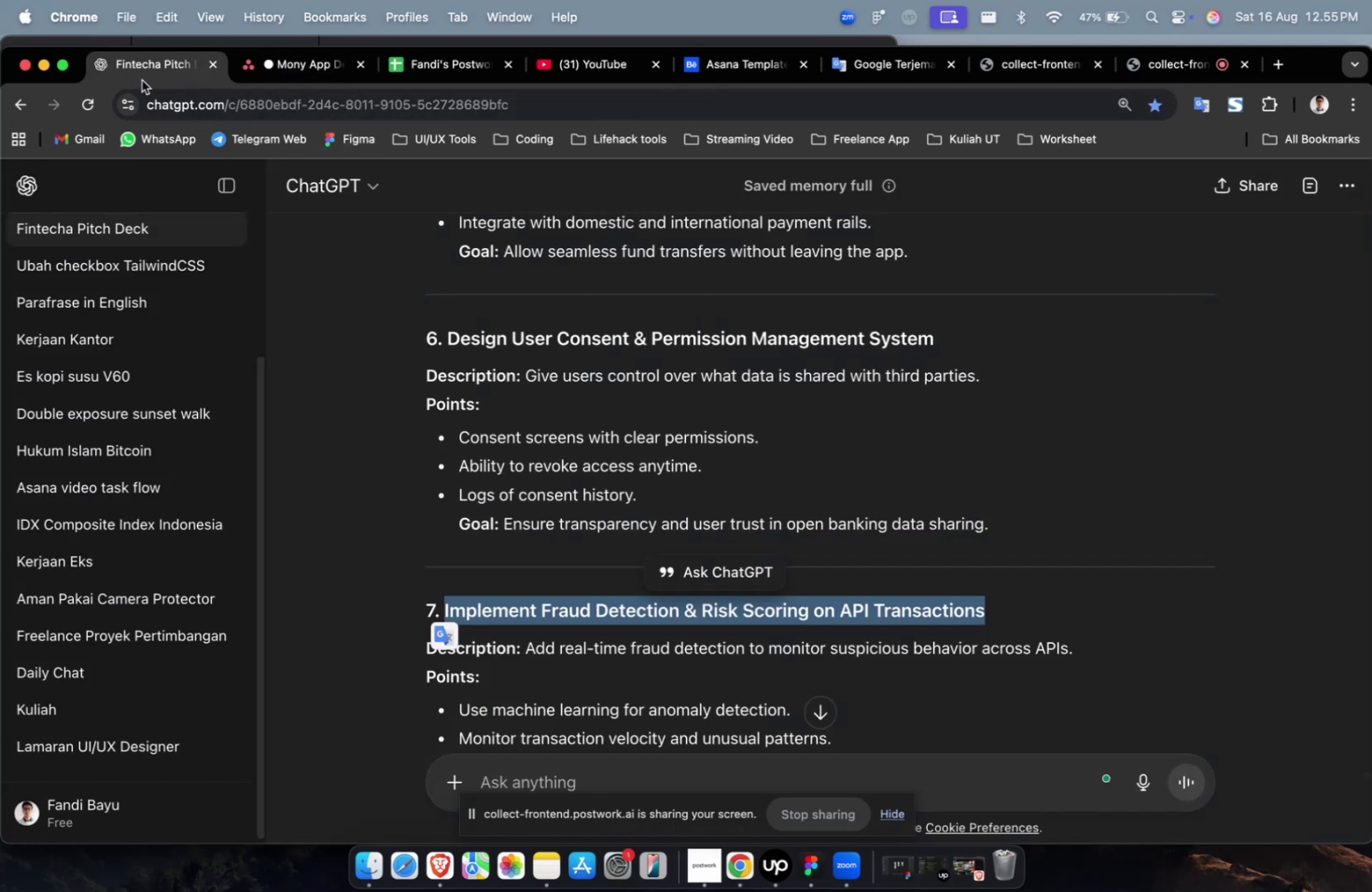 
wait(6.35)
 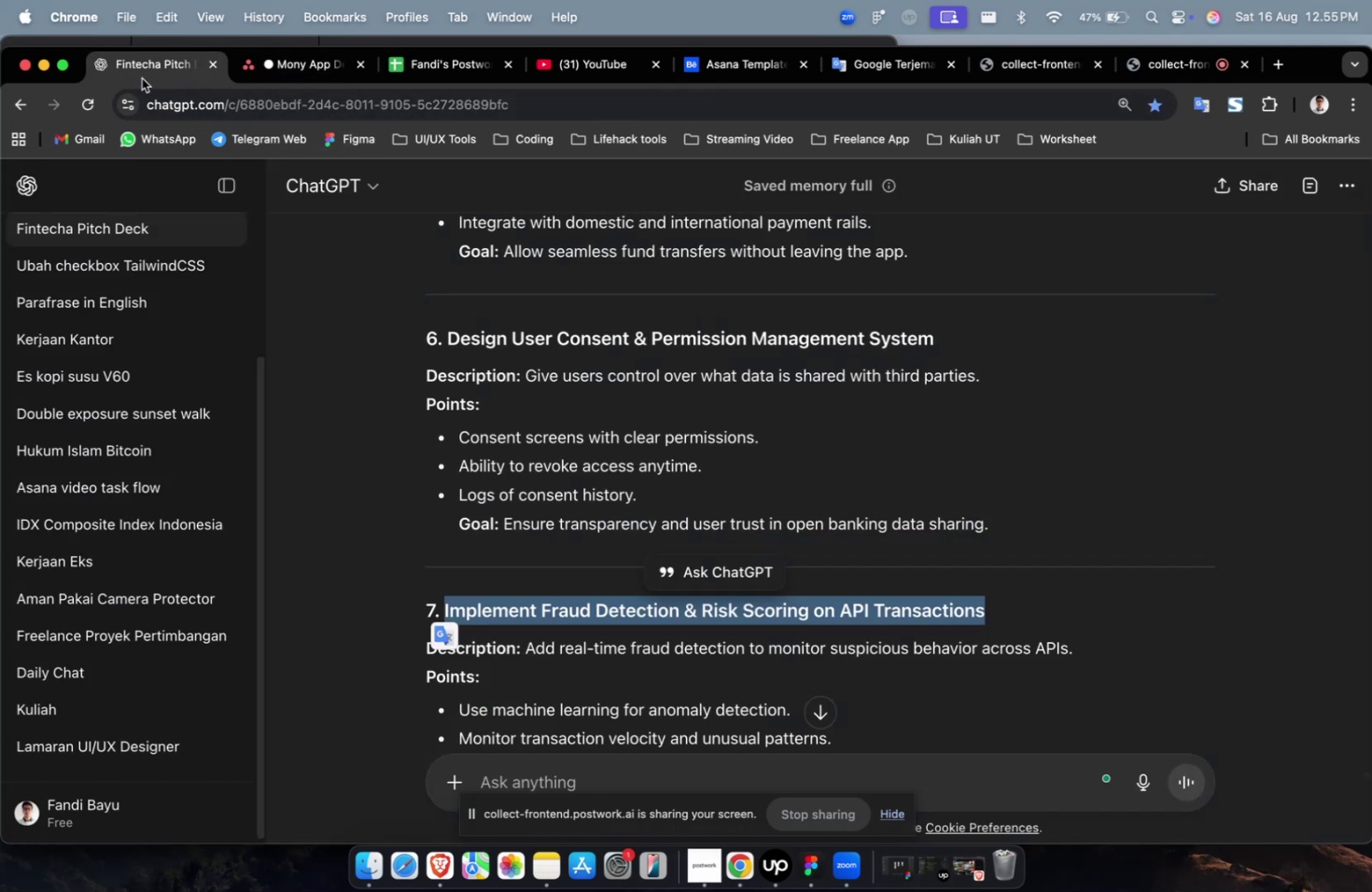 
key(Meta+CommandLeft)
 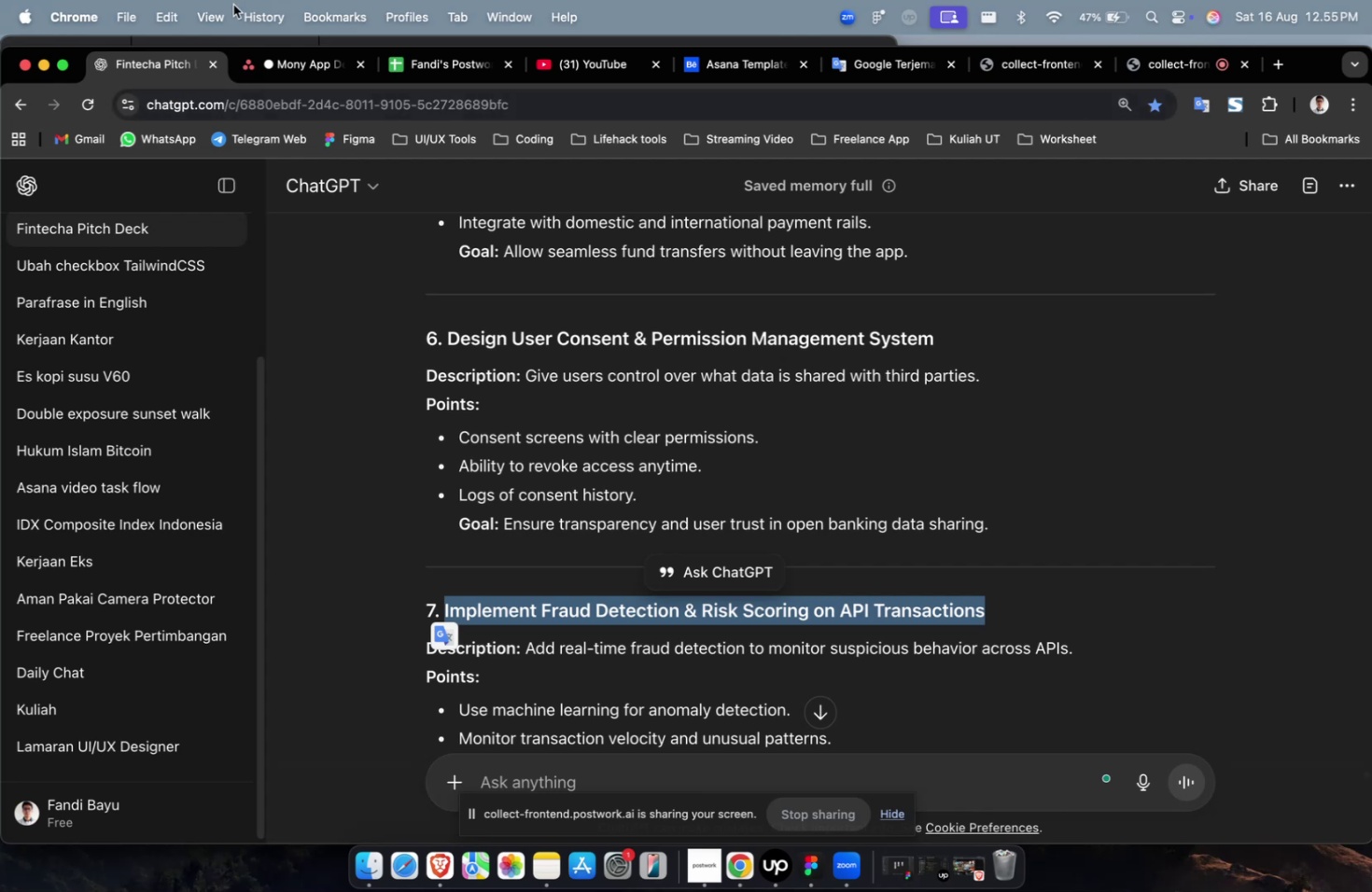 
key(Meta+C)
 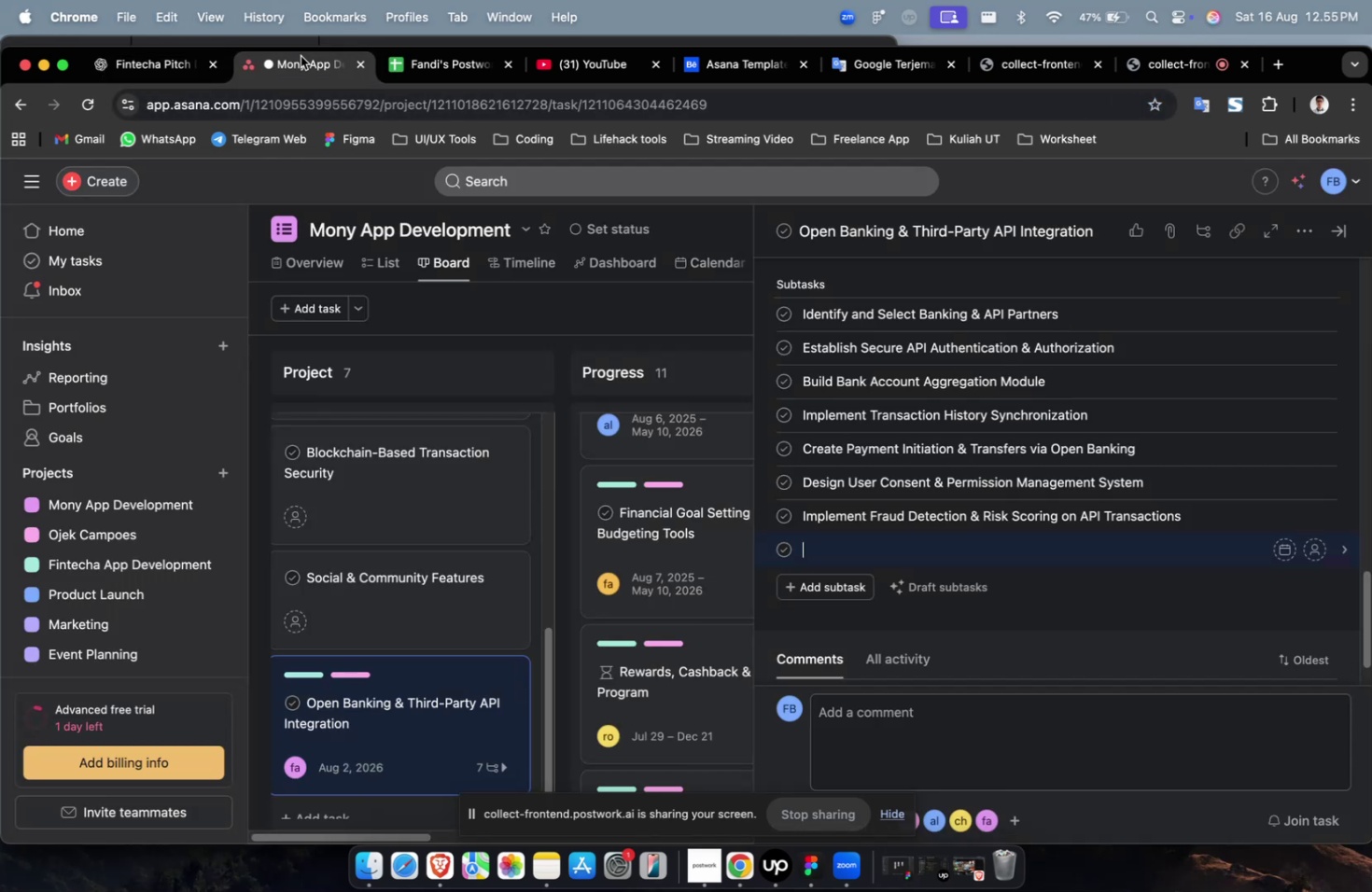 
key(Meta+CommandLeft)
 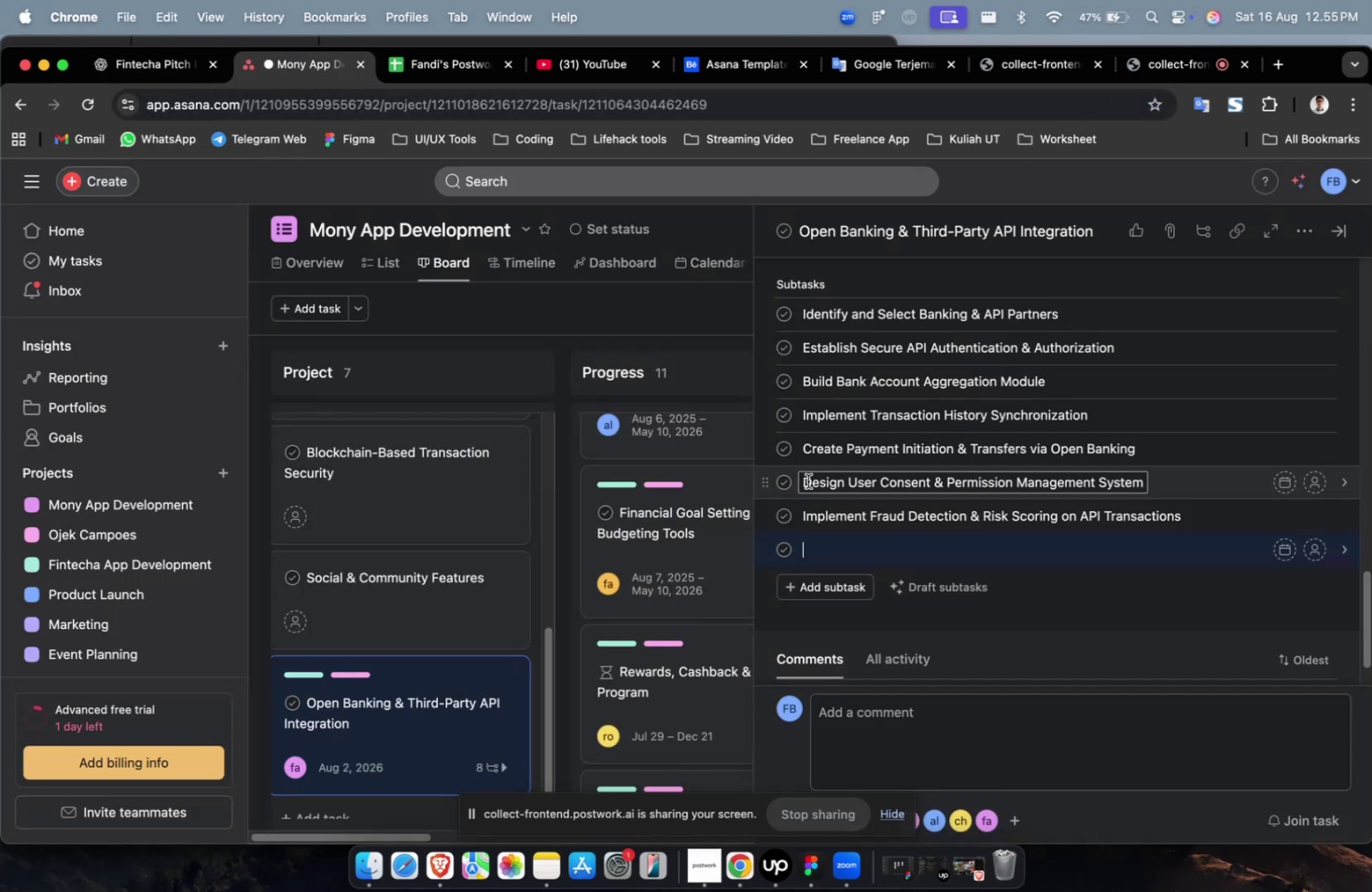 
key(Meta+V)
 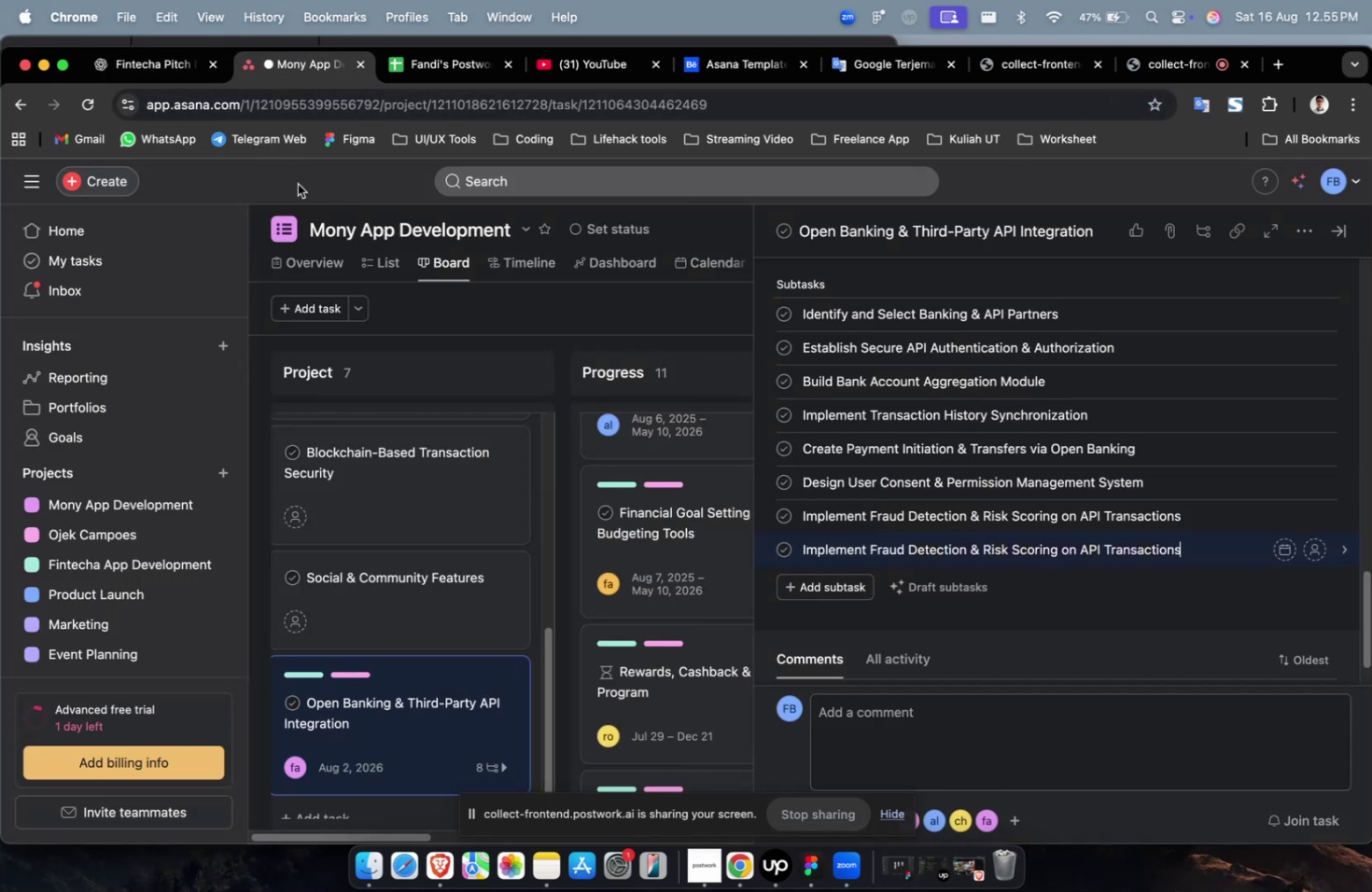 
left_click([164, 76])
 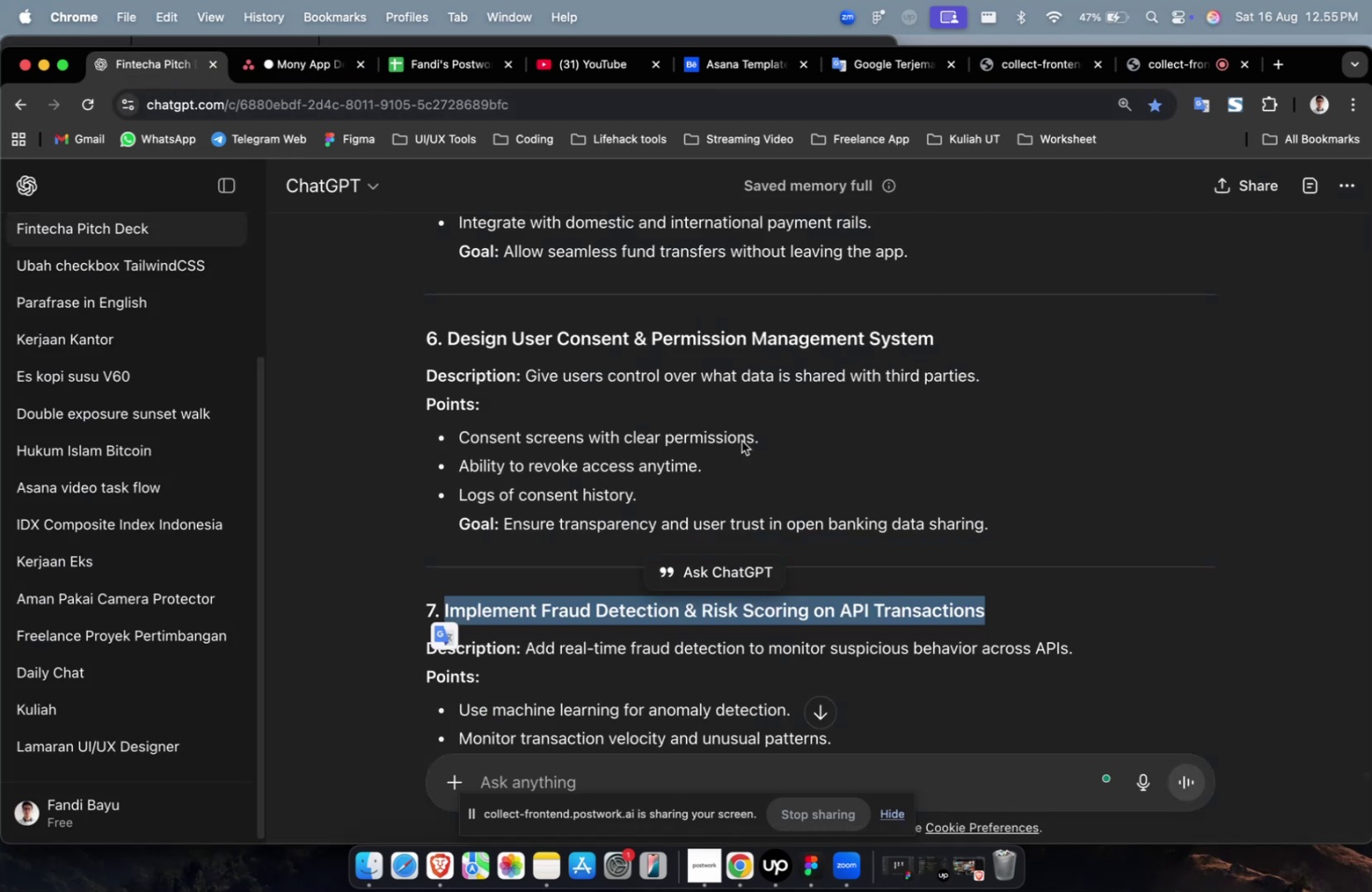 
scroll: coordinate [744, 440], scroll_direction: down, amount: 11.0
 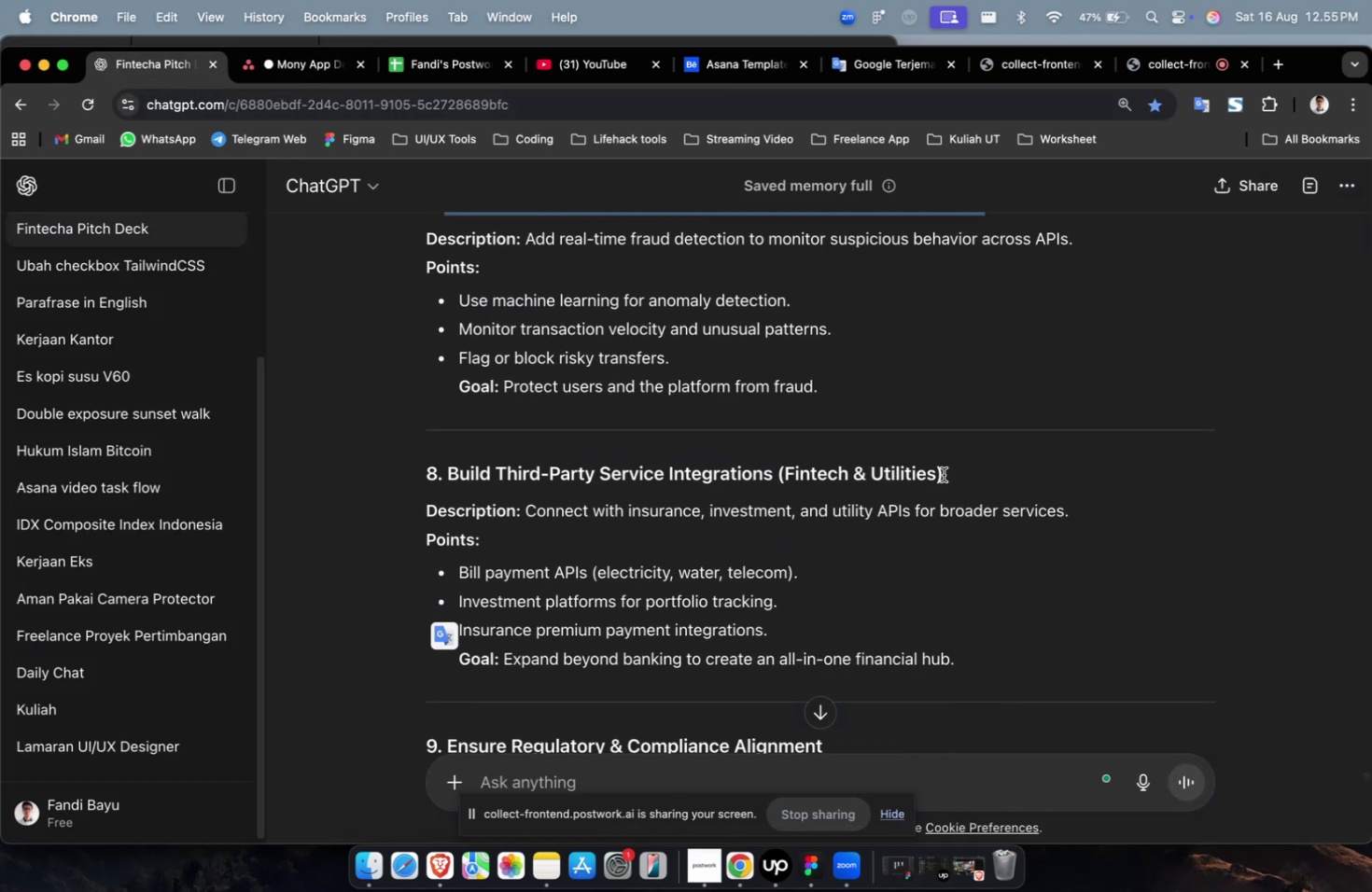 
left_click_drag(start_coordinate=[954, 472], to_coordinate=[447, 480])
 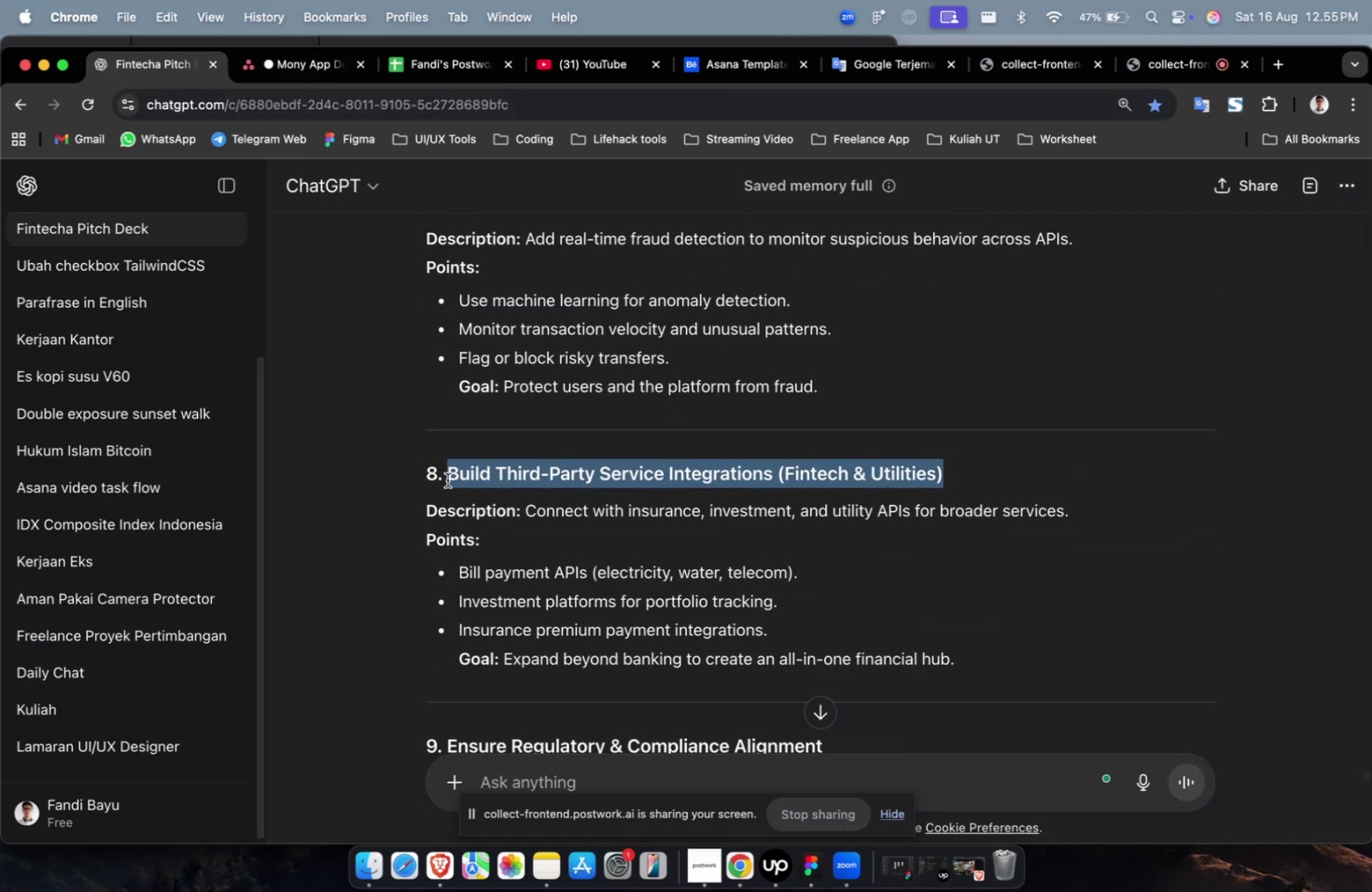 
key(Meta+C)
 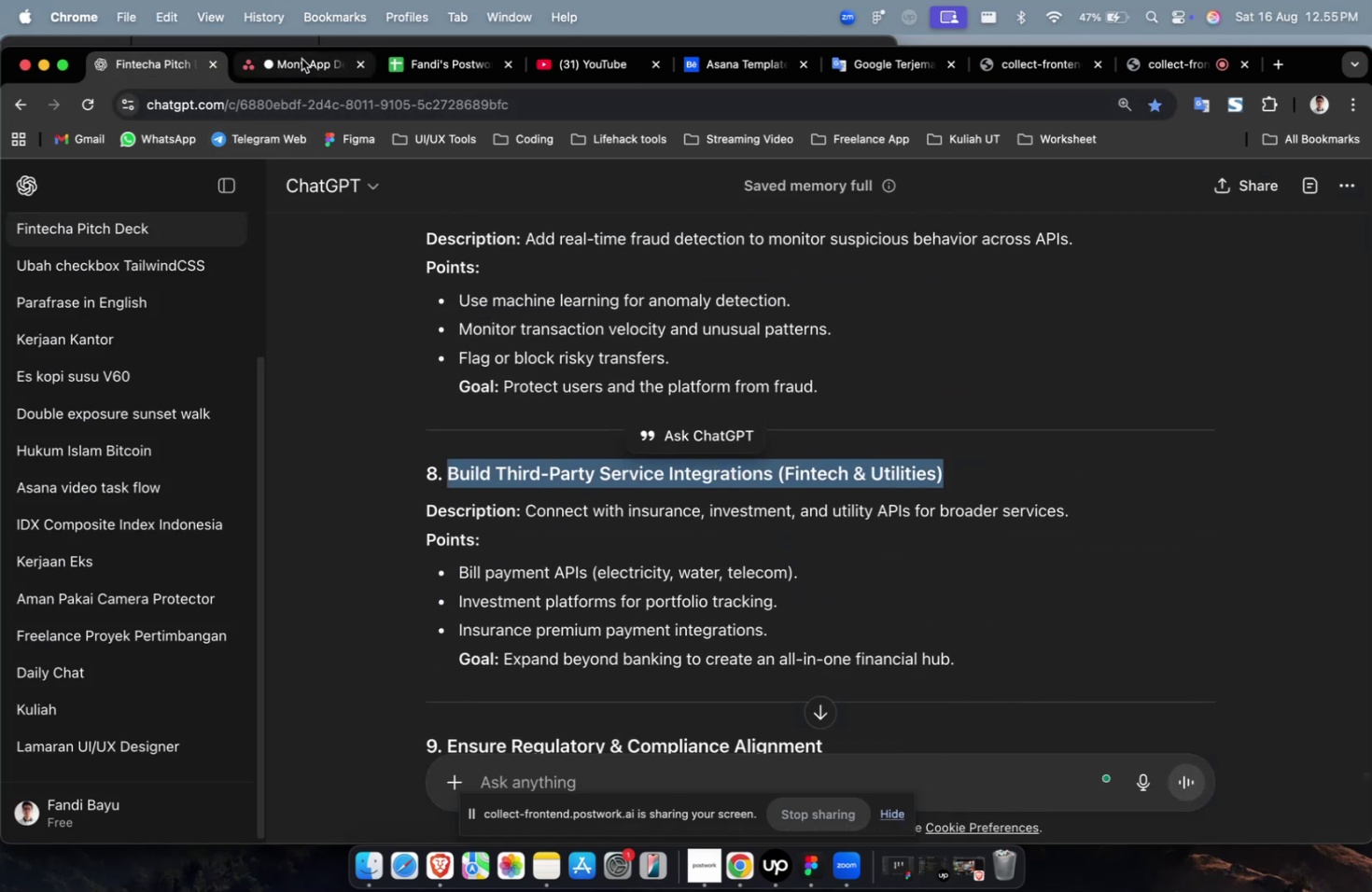 
key(Meta+A)
 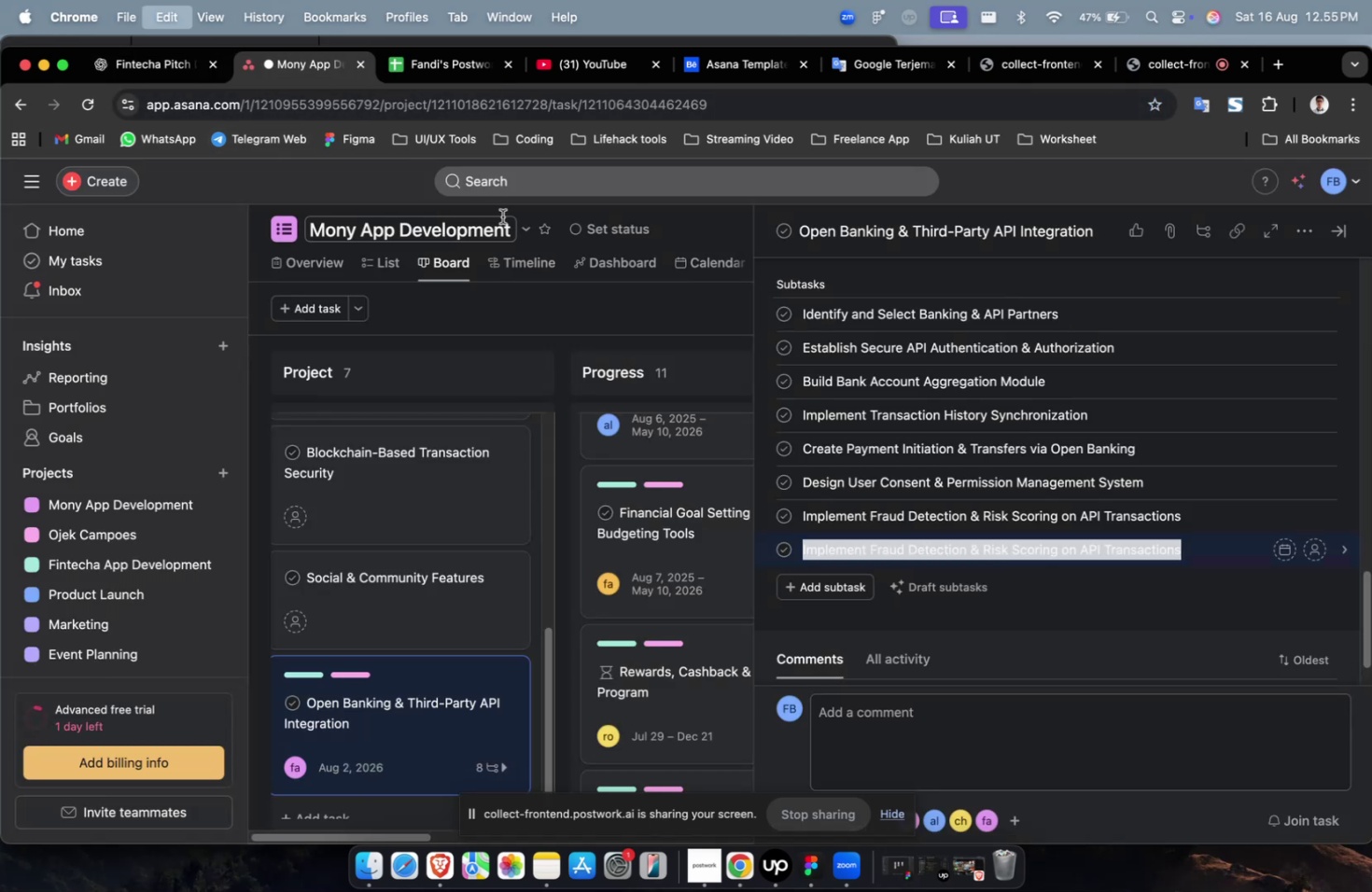 
key(Meta+V)
 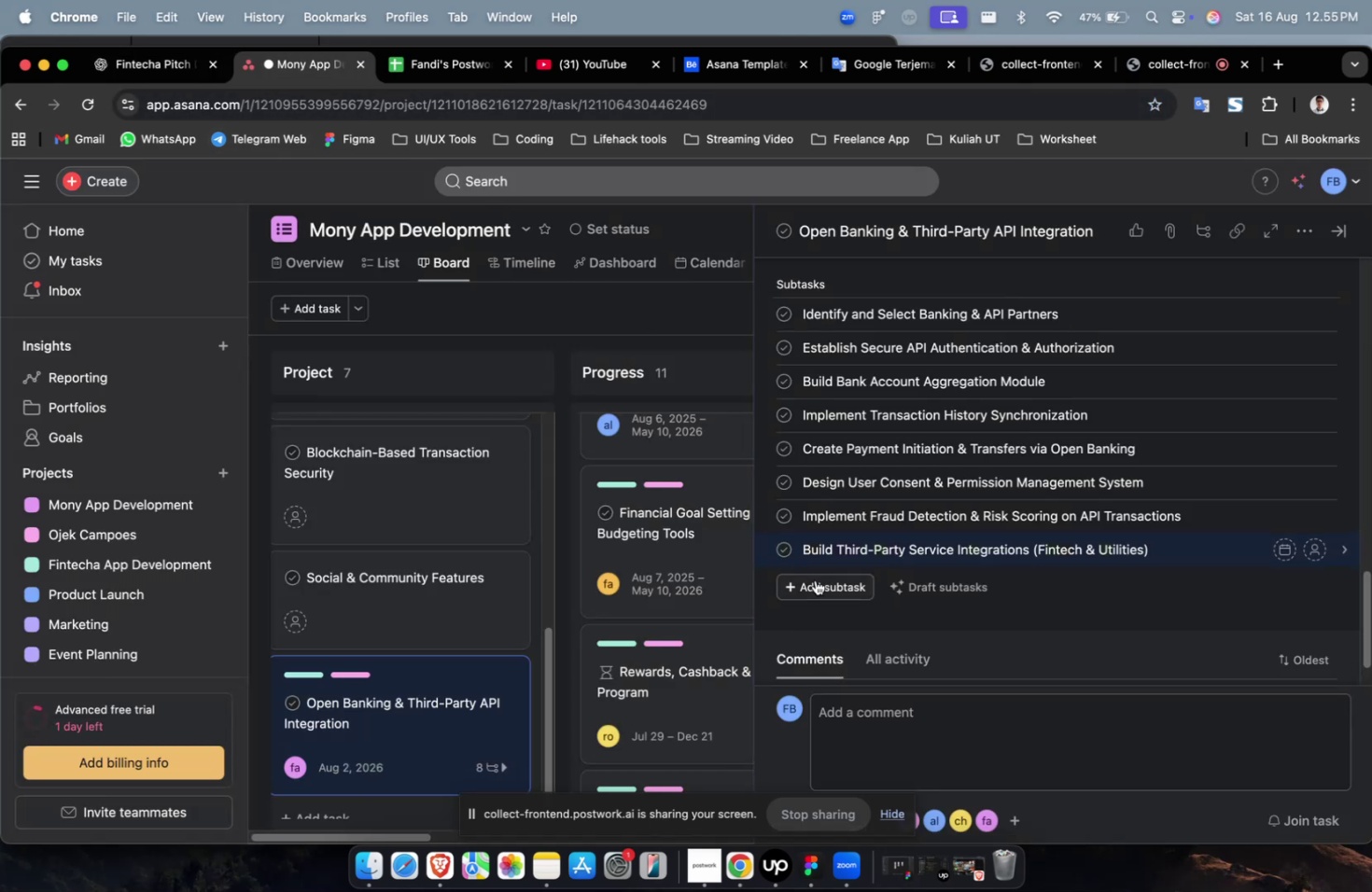 
left_click([816, 581])
 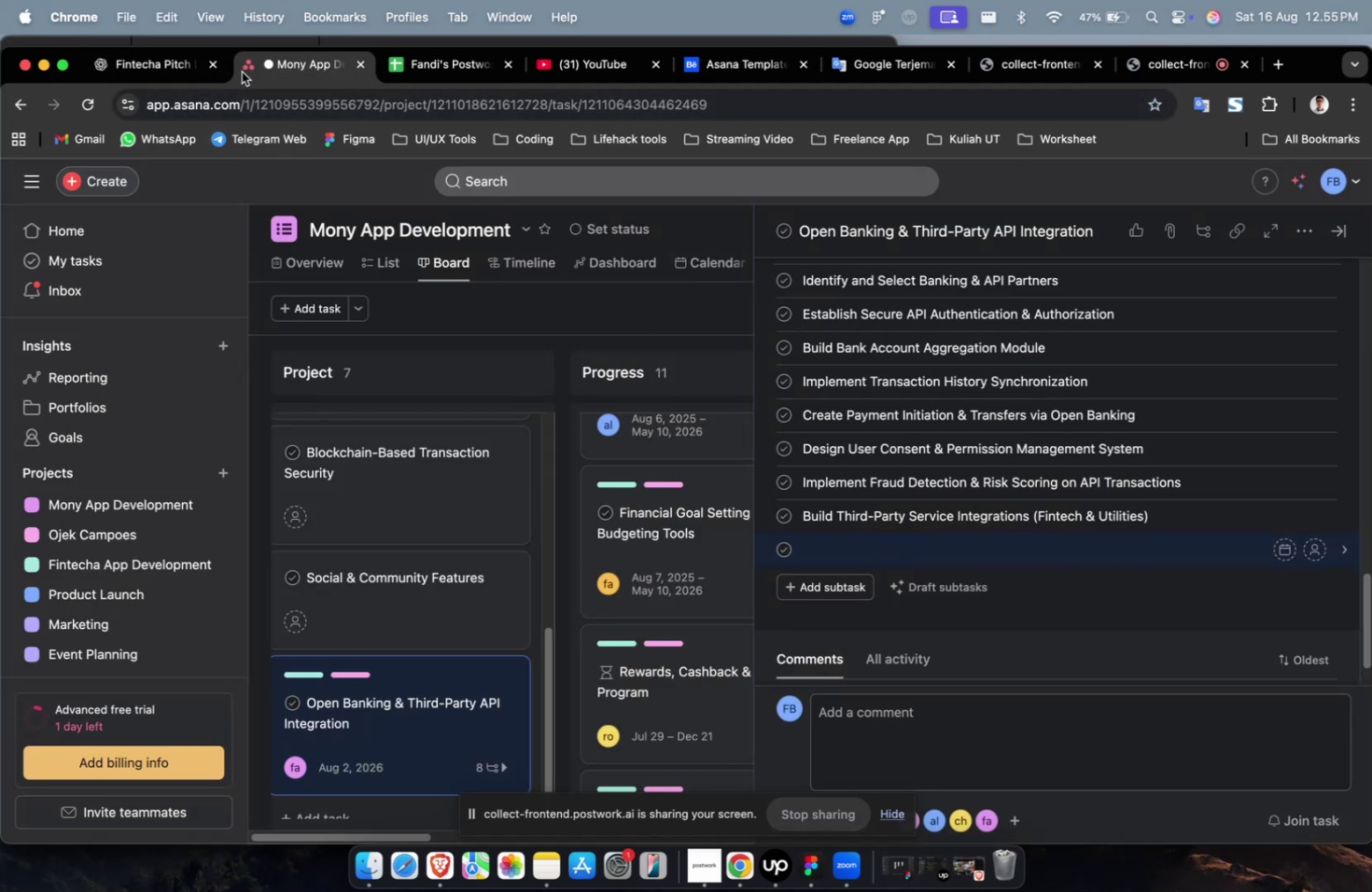 
left_click([183, 78])
 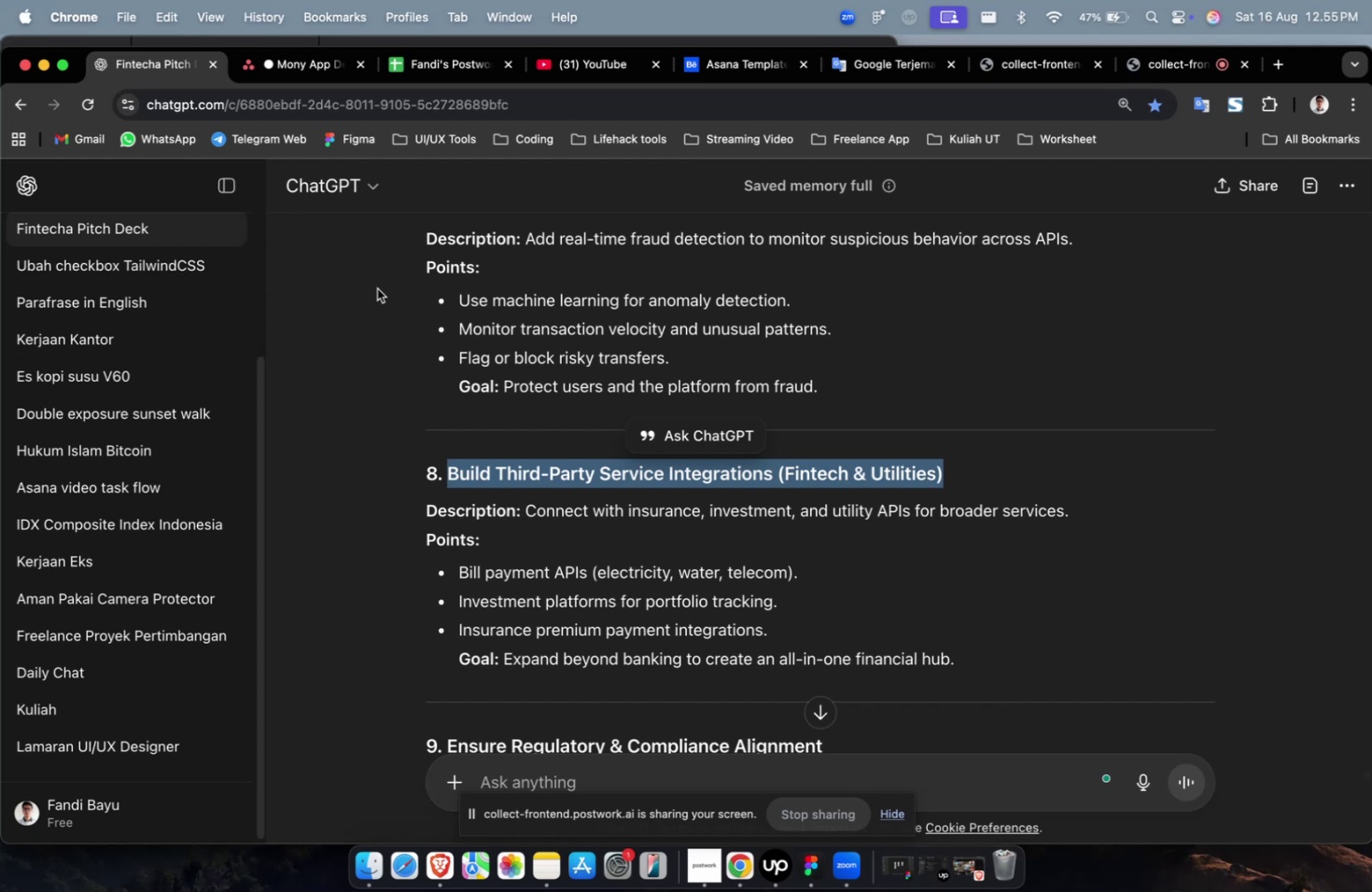 
scroll: coordinate [516, 379], scroll_direction: down, amount: 8.0
 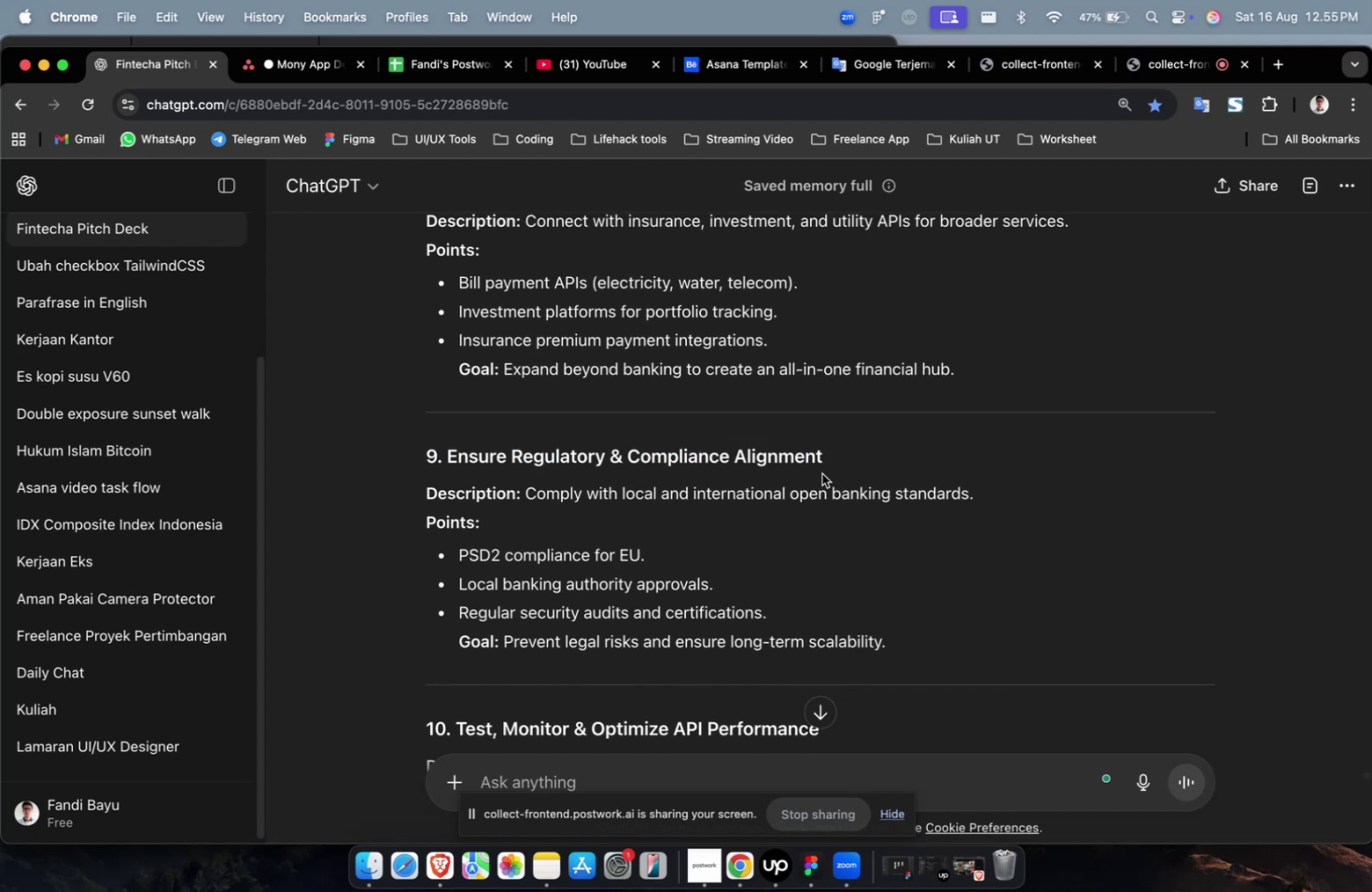 
left_click_drag(start_coordinate=[853, 467], to_coordinate=[445, 457])
 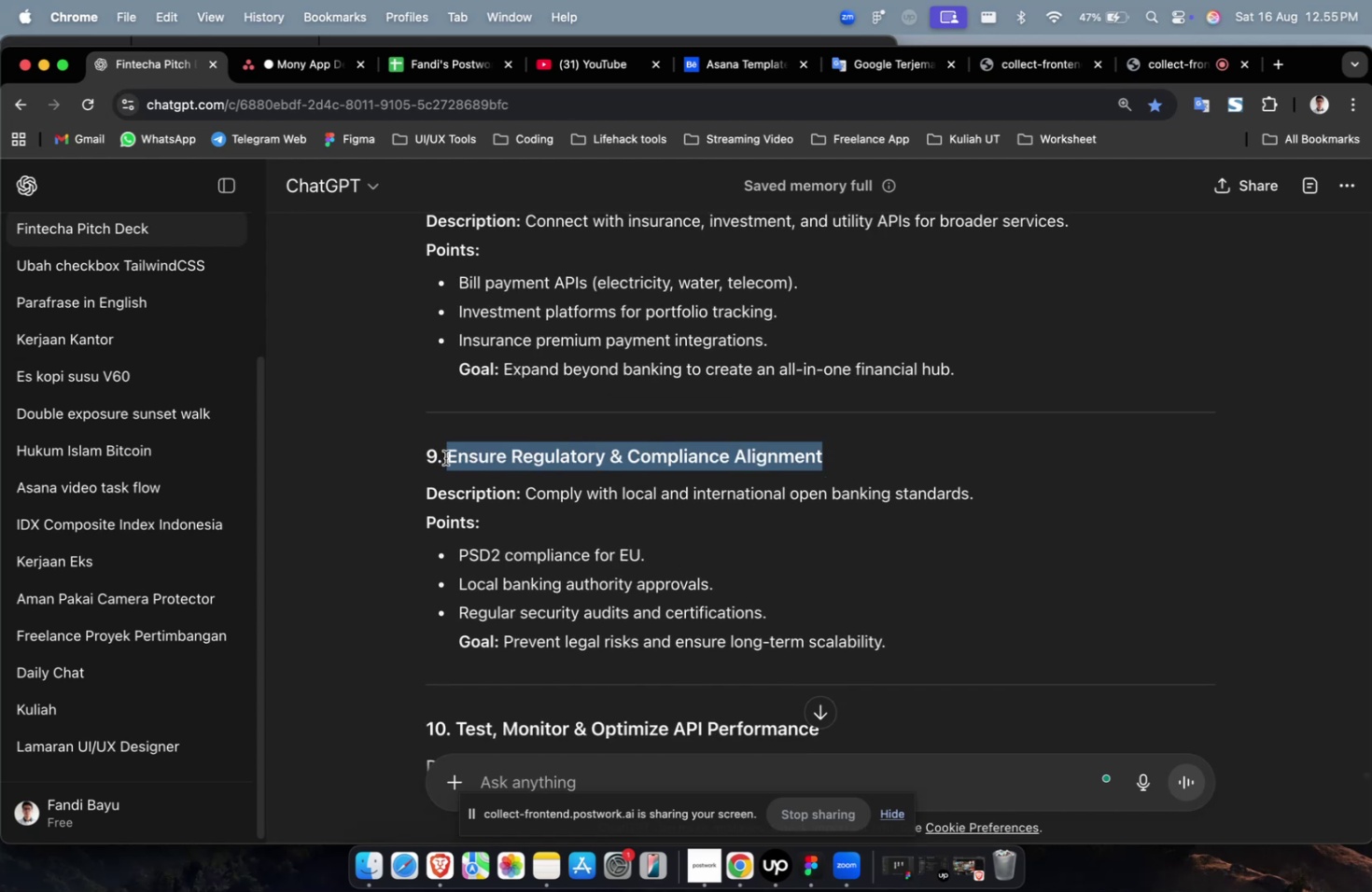 
key(Meta+C)
 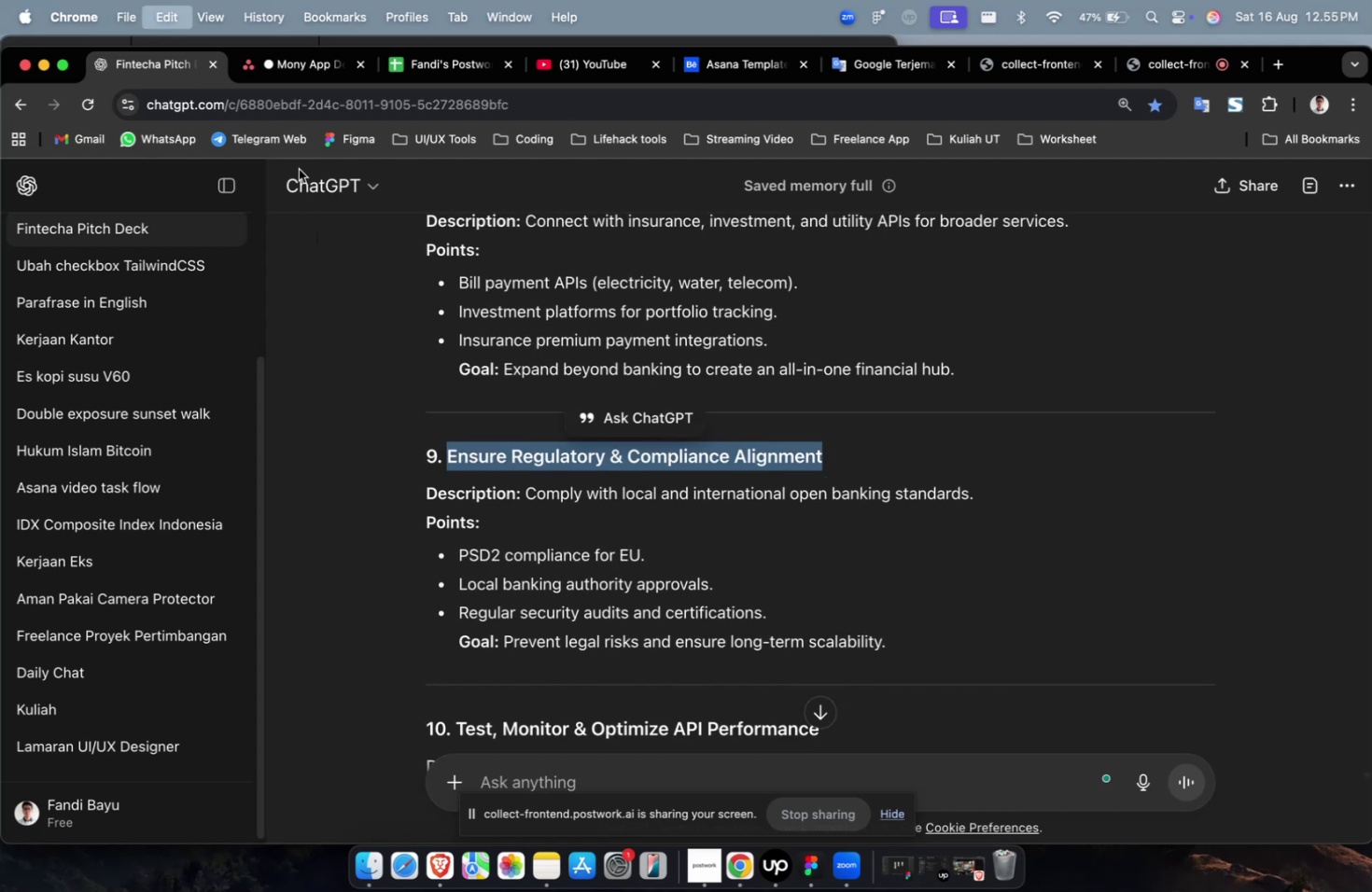 
key(Meta+C)
 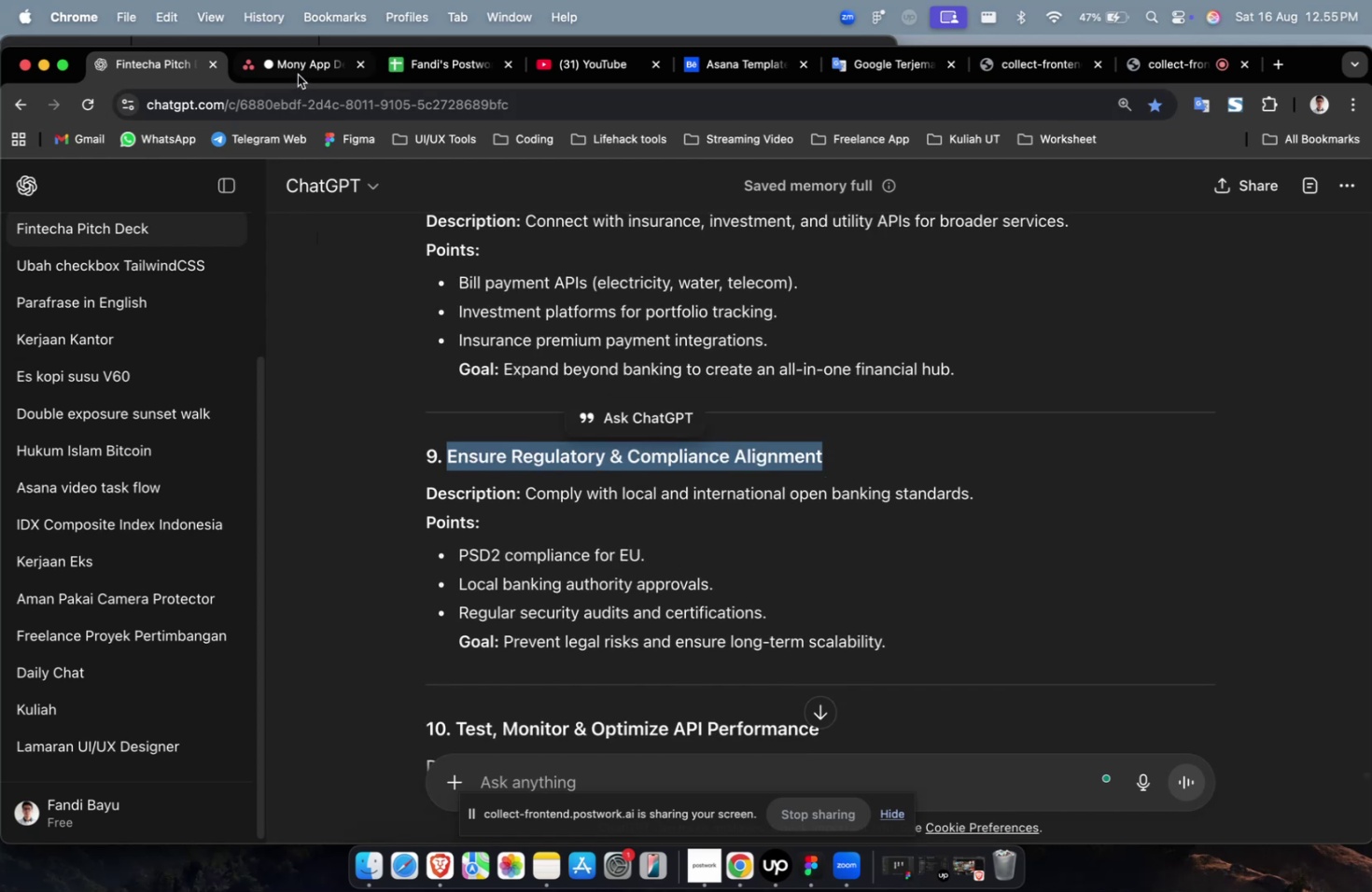 
left_click([298, 74])
 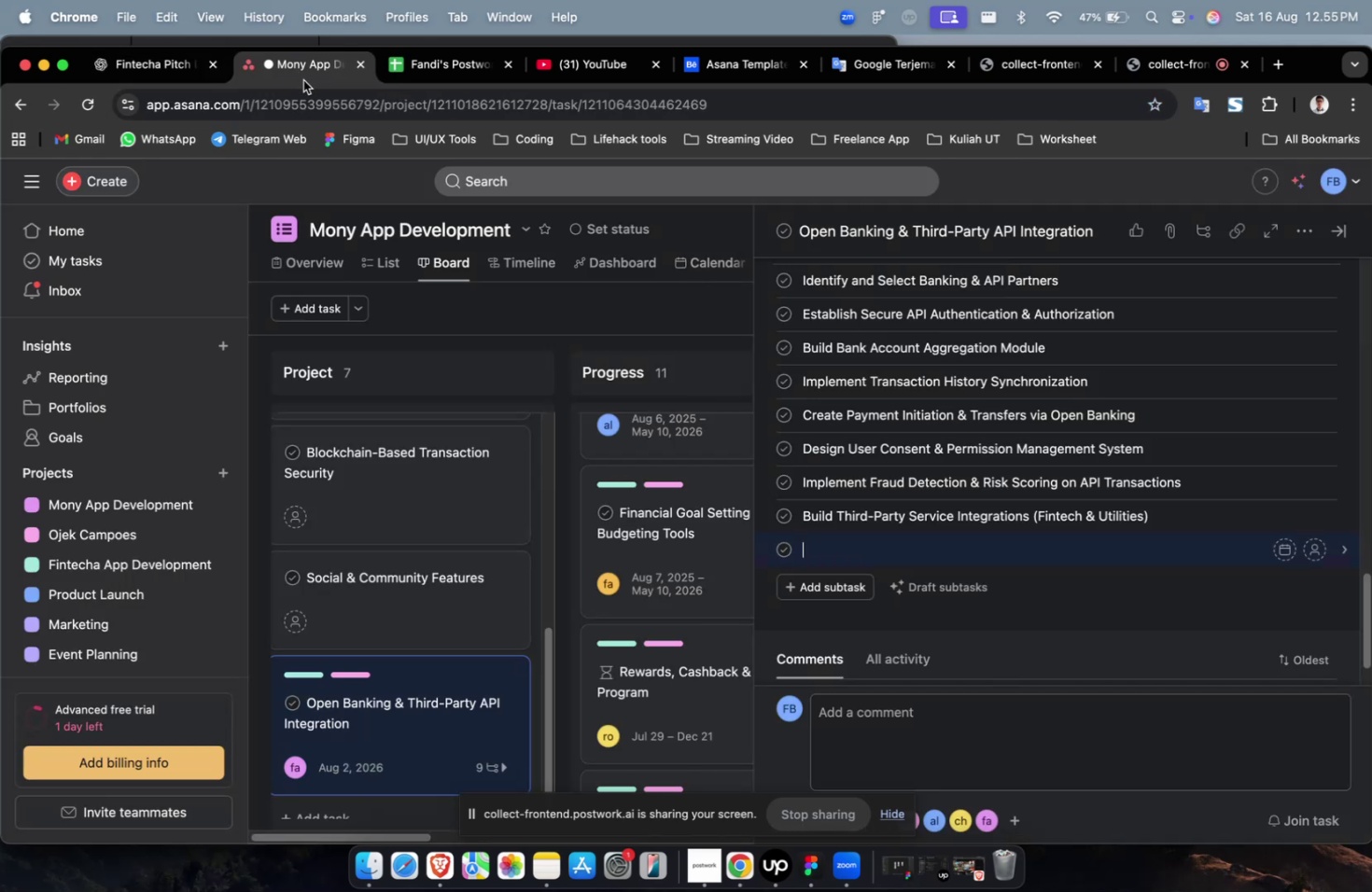 
key(Meta+V)
 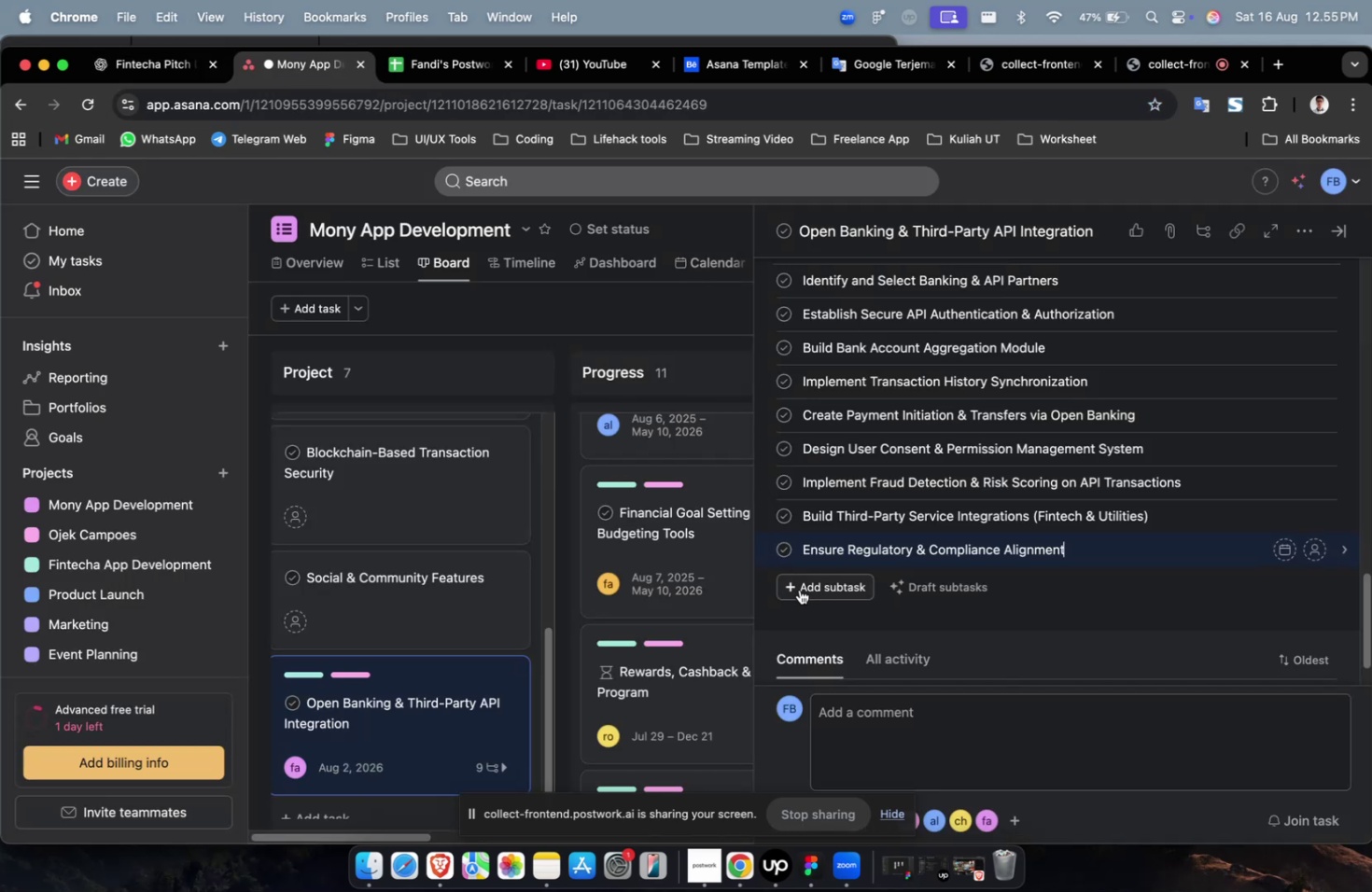 
left_click([799, 589])
 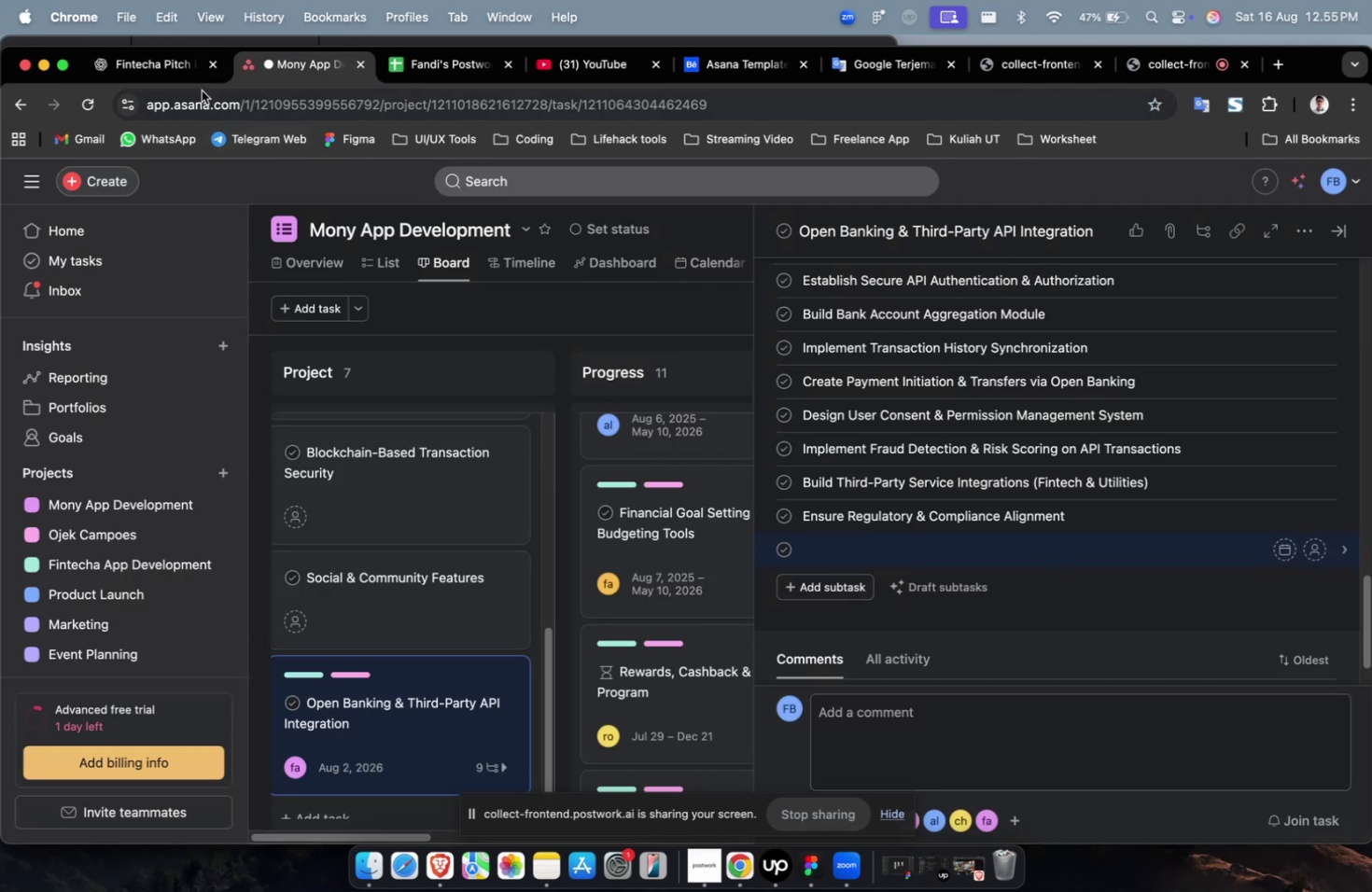 
left_click([162, 72])
 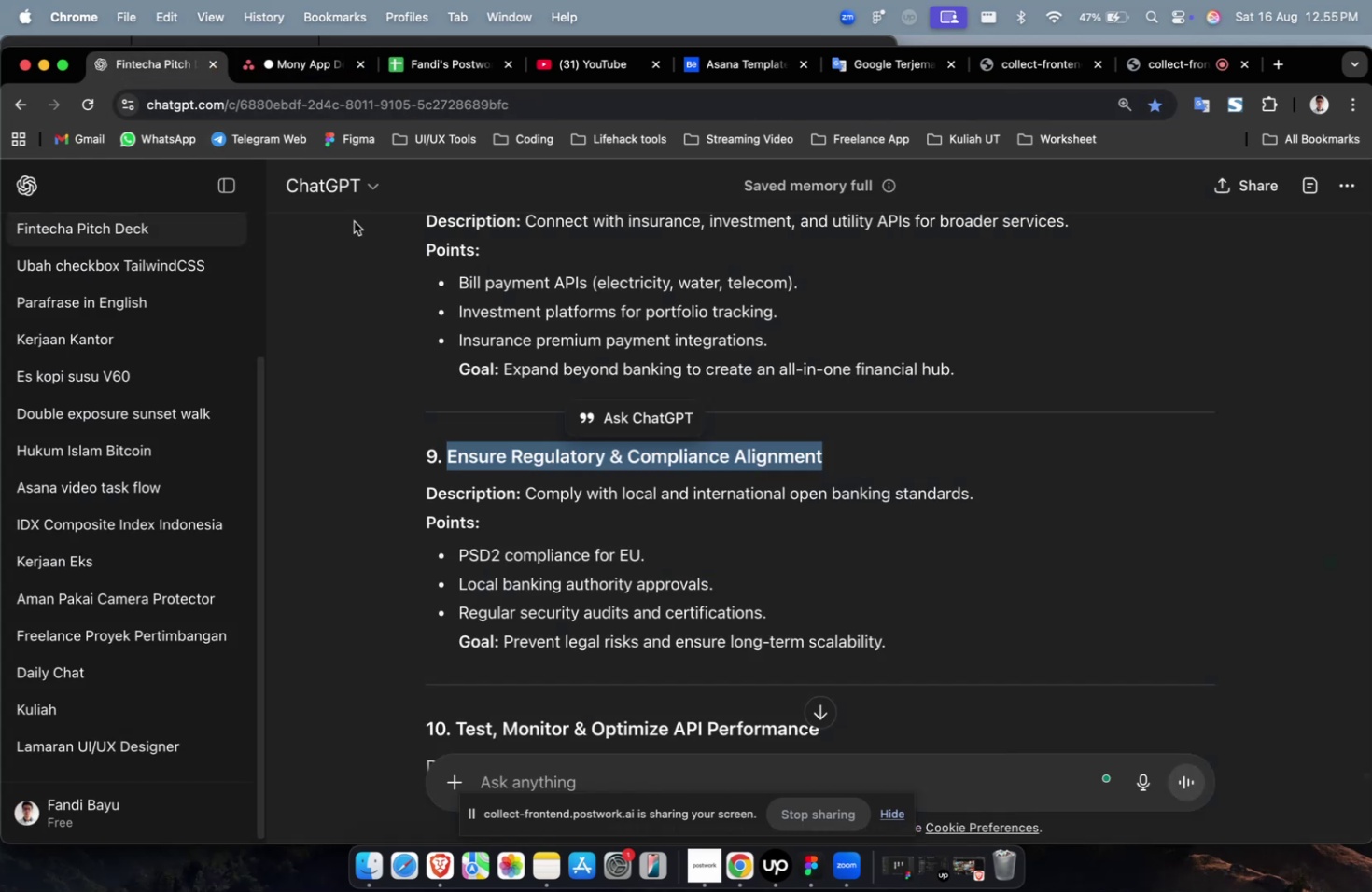 
scroll: coordinate [628, 433], scroll_direction: down, amount: 4.0
 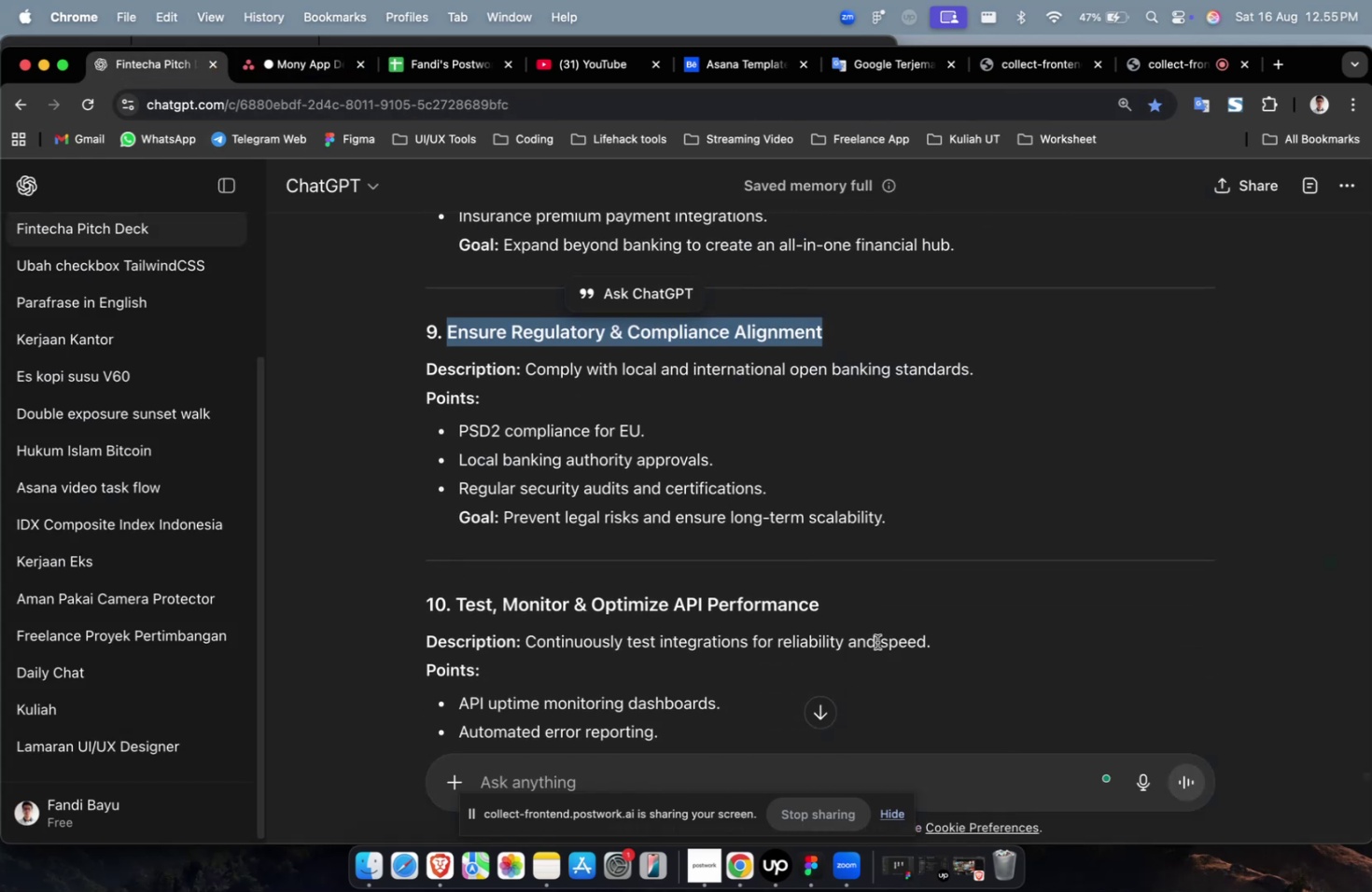 
left_click_drag(start_coordinate=[841, 611], to_coordinate=[456, 599])
 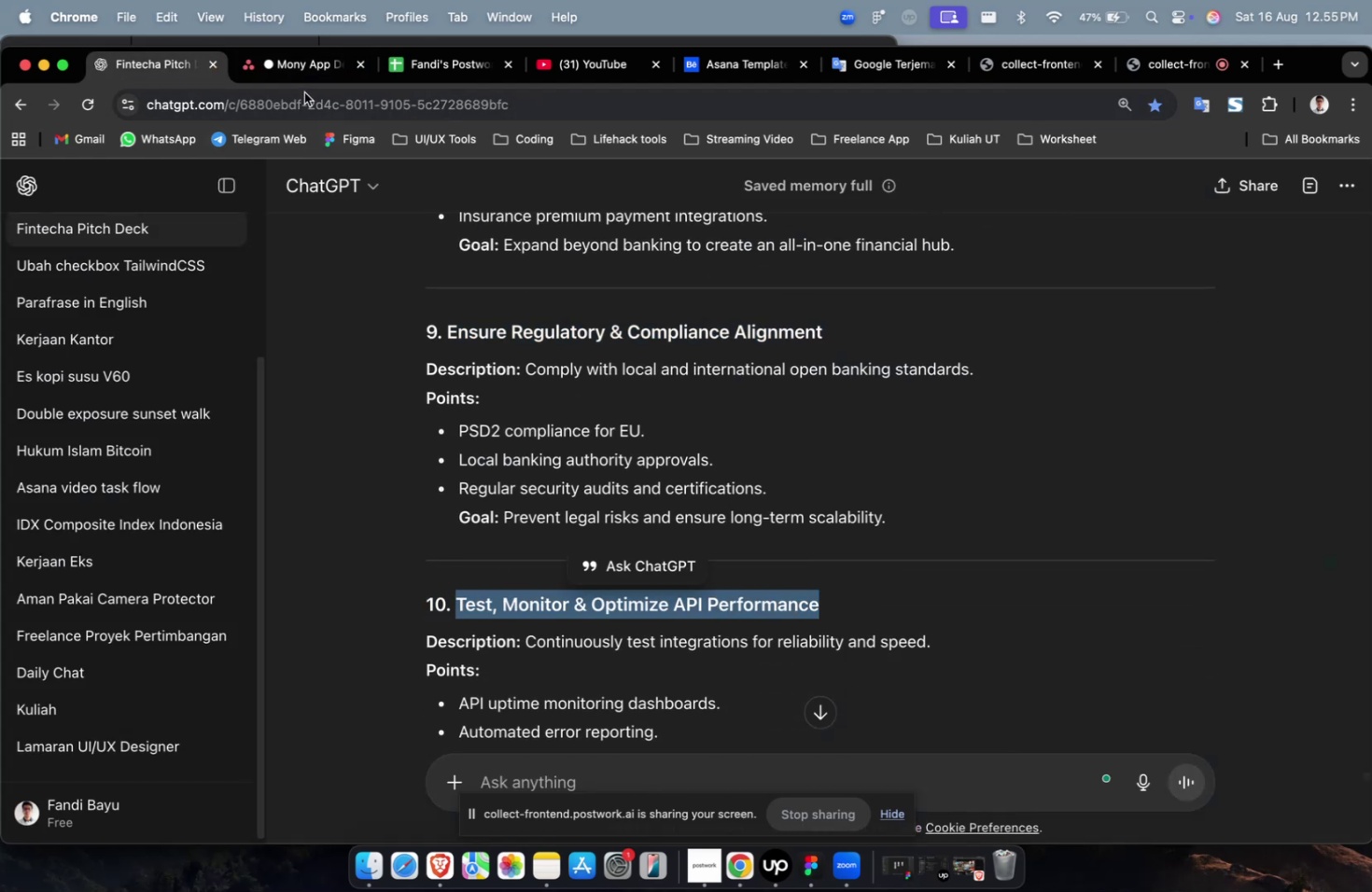 
key(Meta+C)
 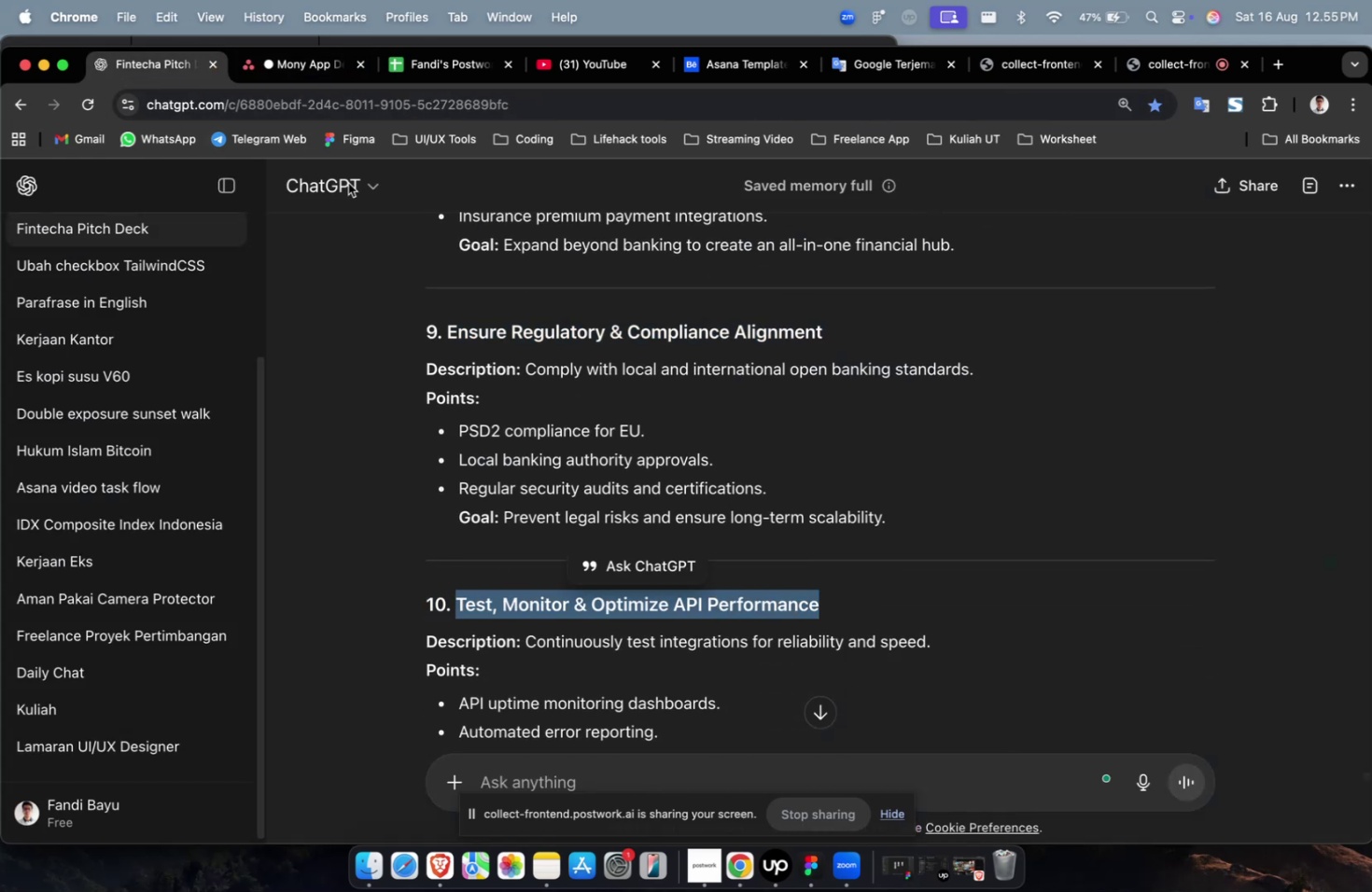 
key(Meta+C)
 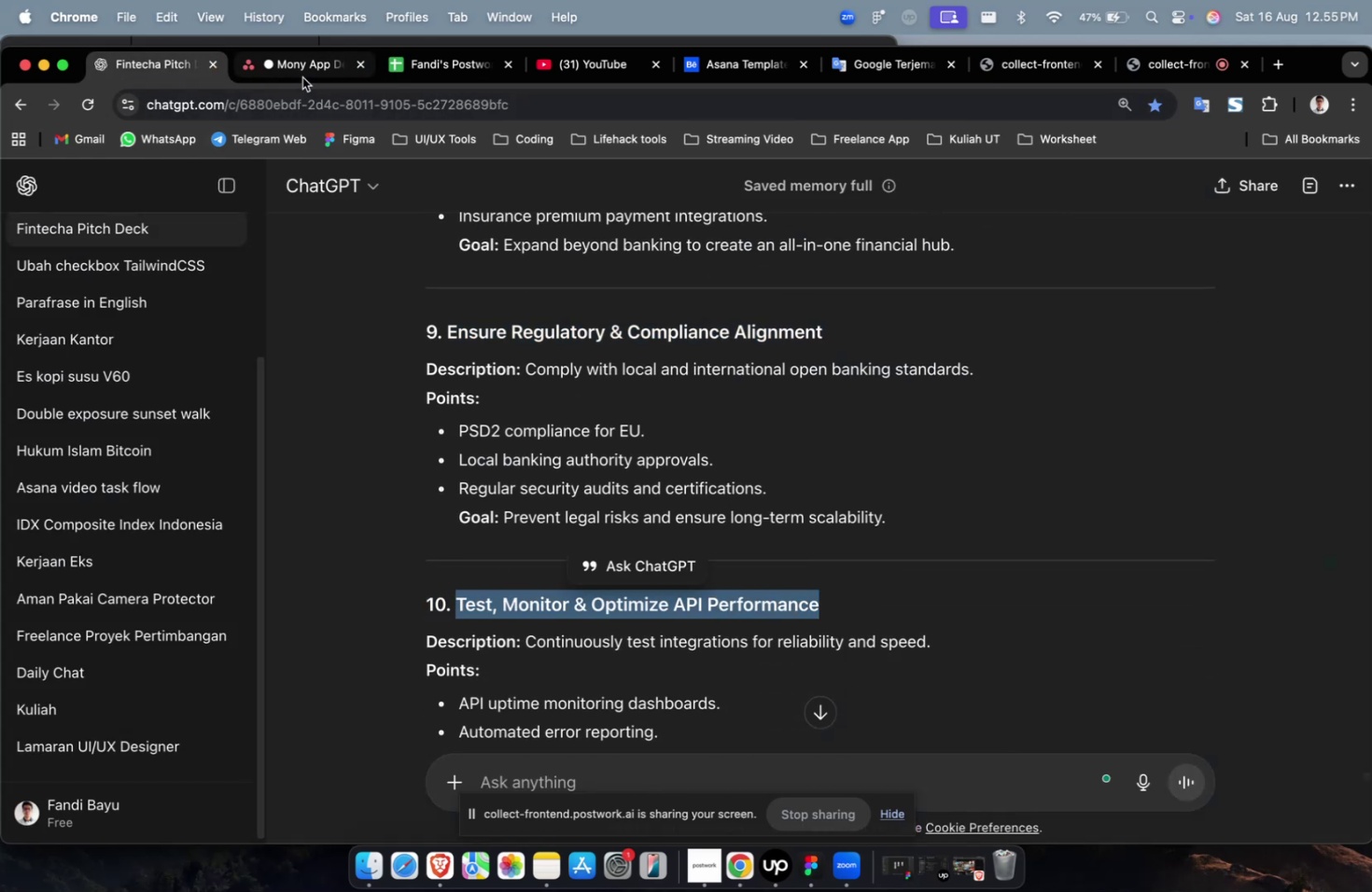 
left_click([302, 77])
 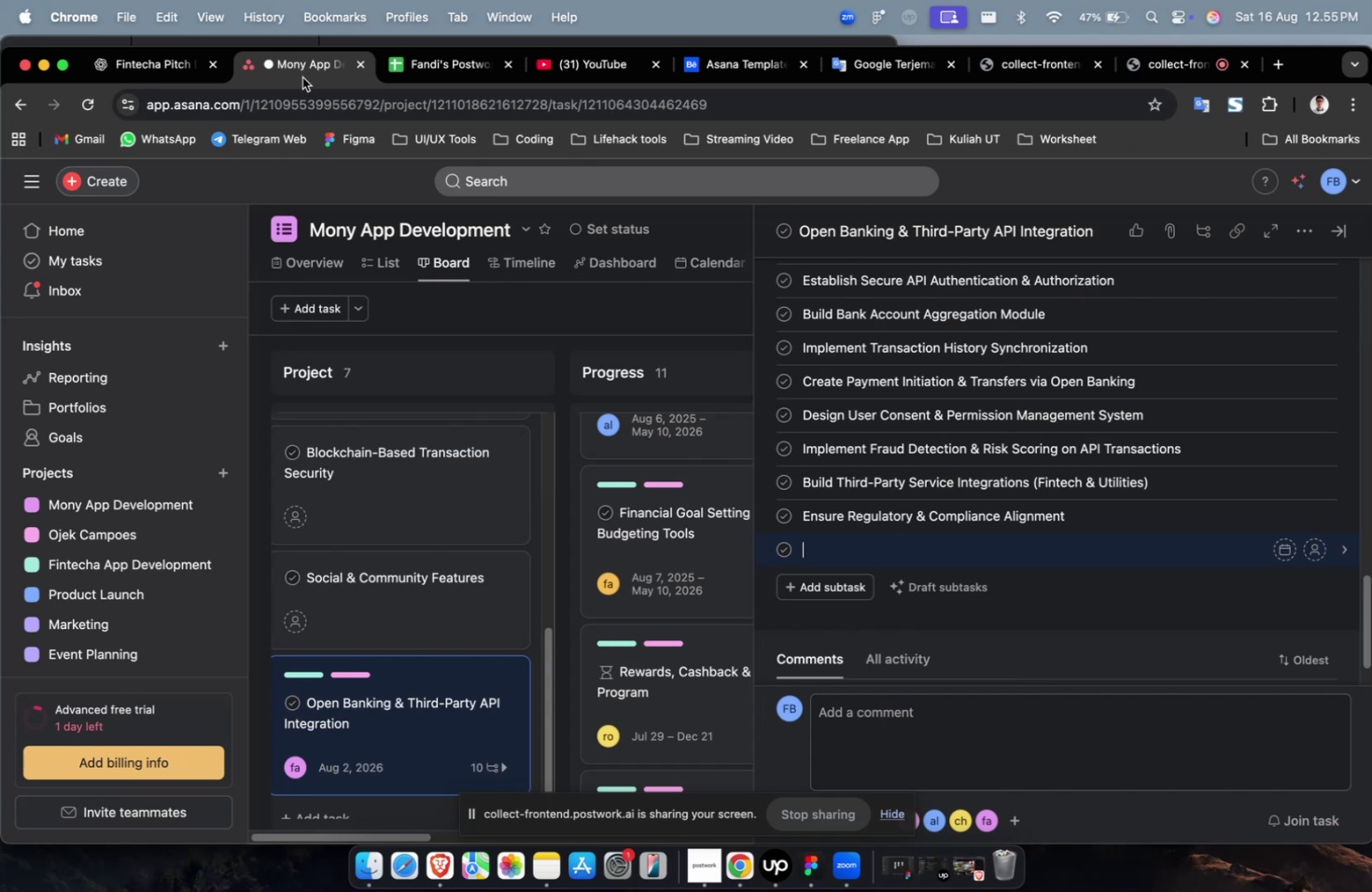 
key(Meta+V)
 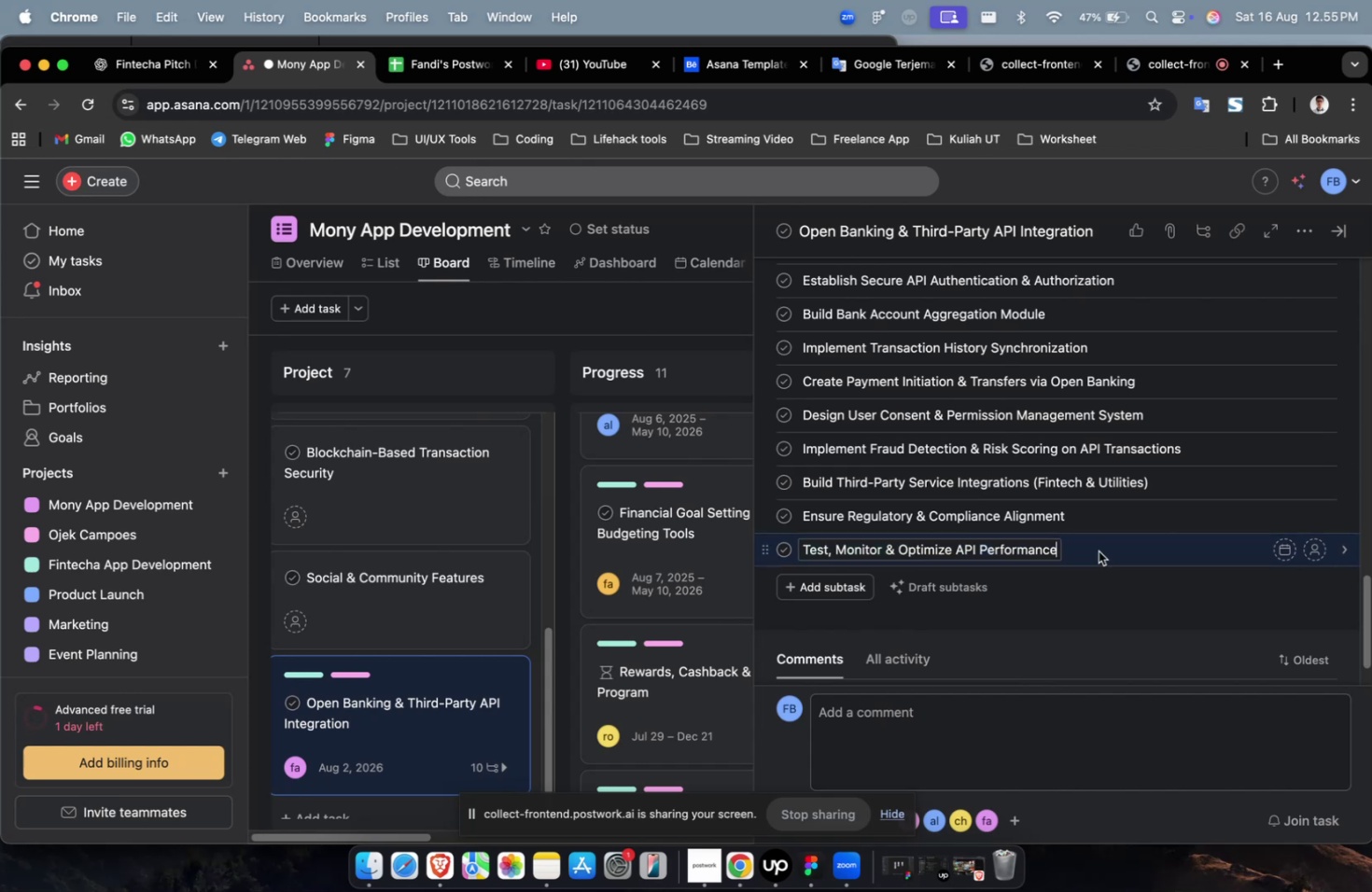 
left_click([1126, 558])
 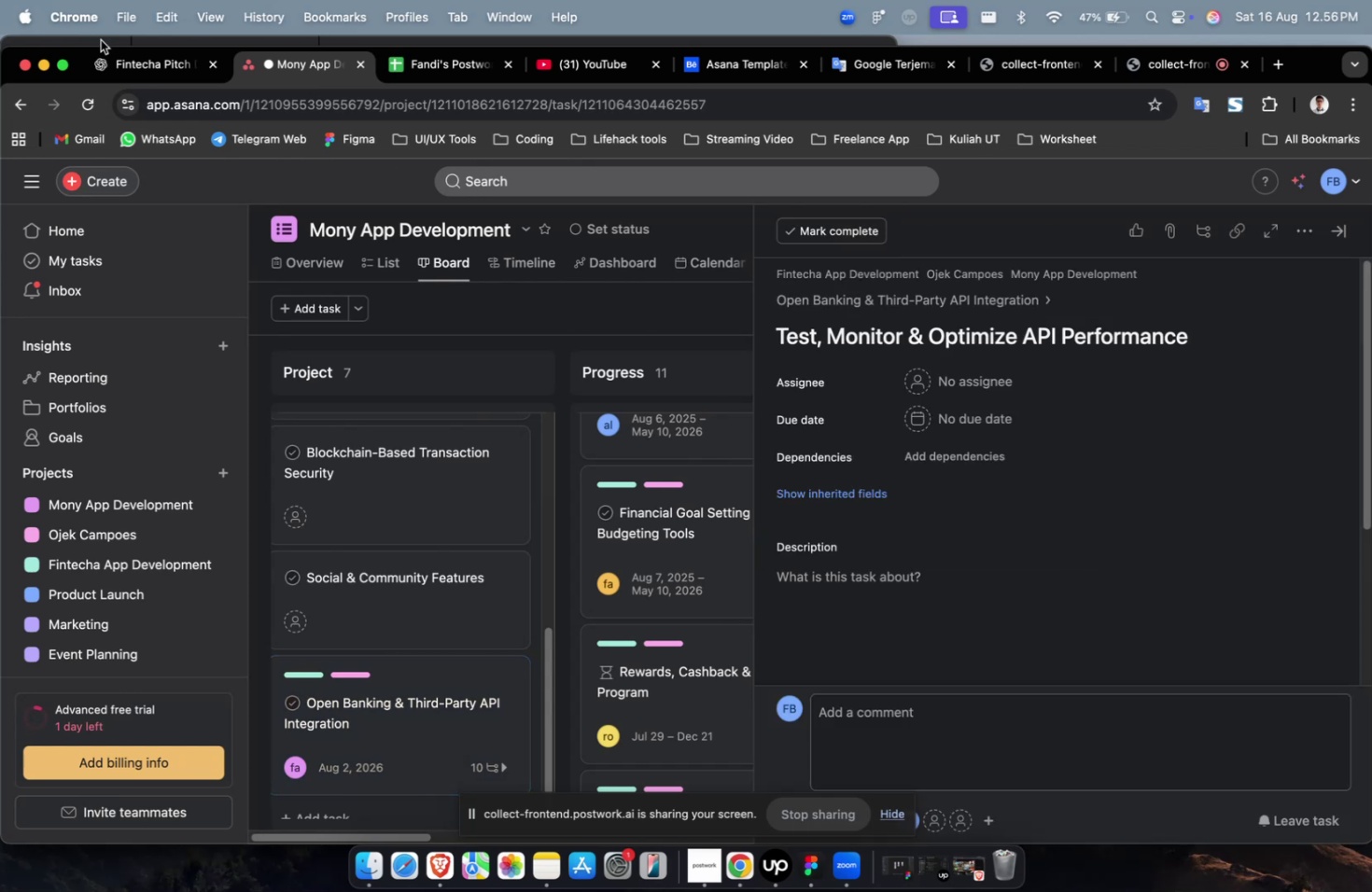 
left_click([133, 57])
 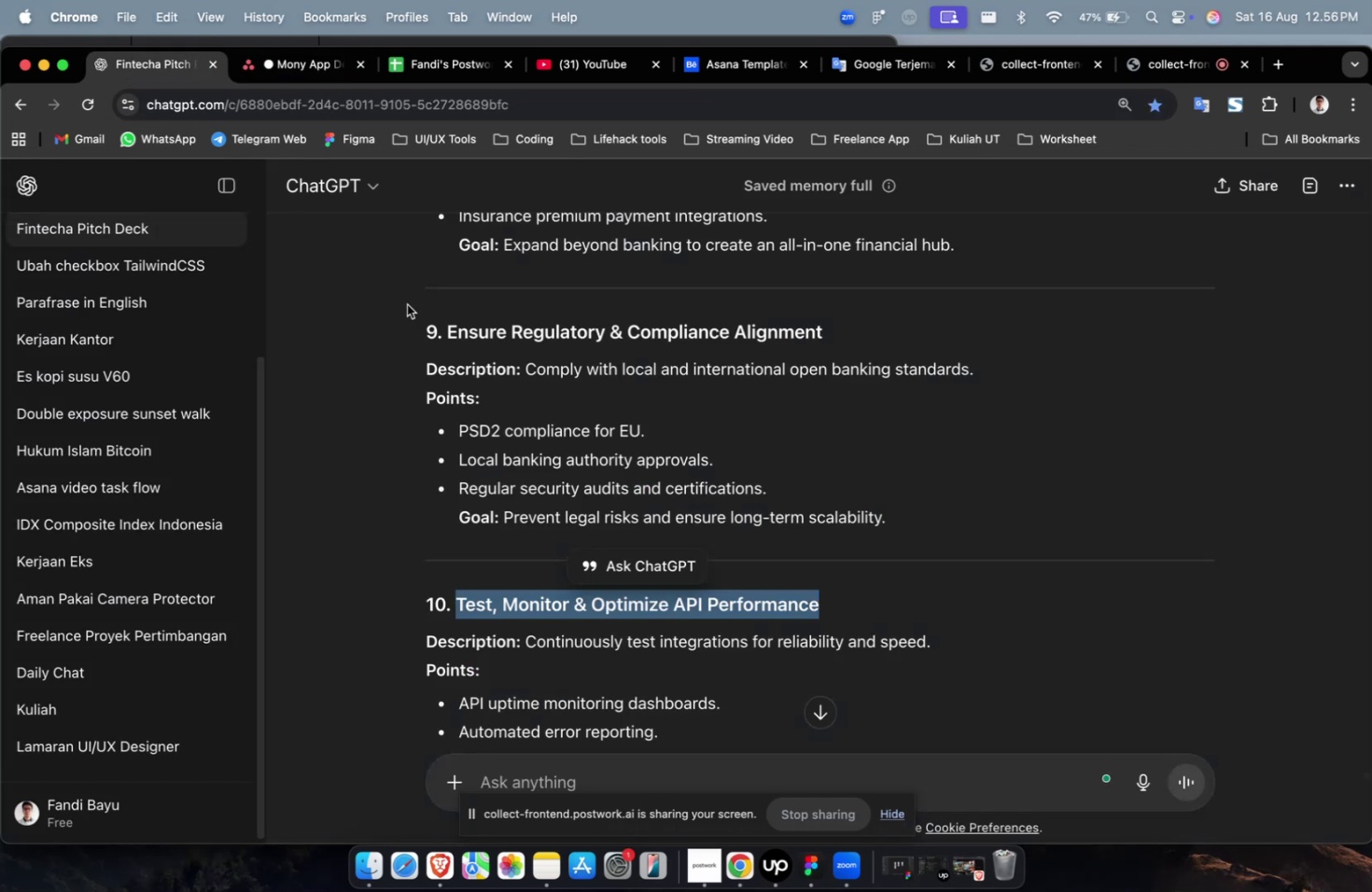 
scroll: coordinate [539, 342], scroll_direction: down, amount: 6.0
 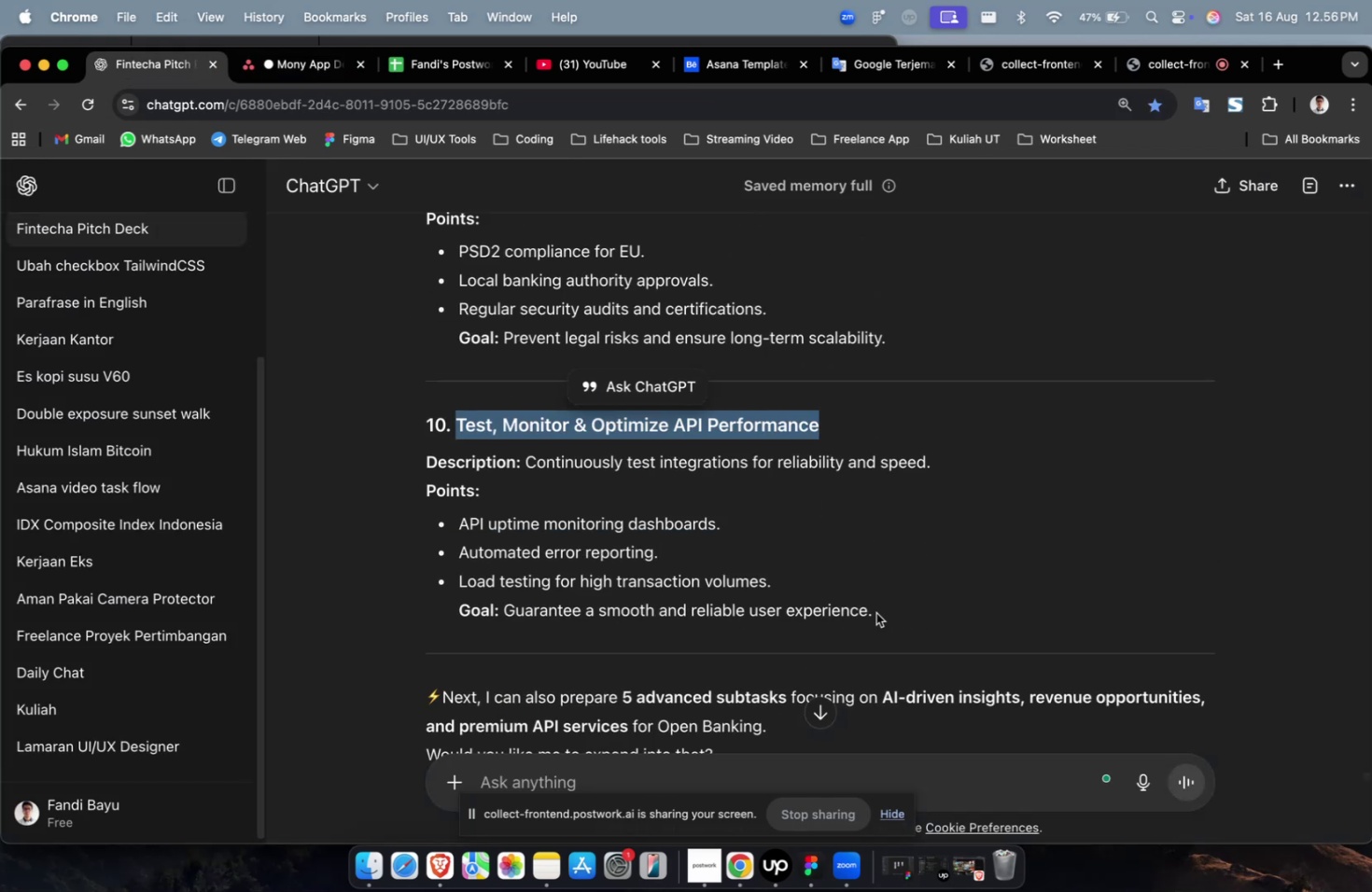 
left_click_drag(start_coordinate=[881, 620], to_coordinate=[525, 474])
 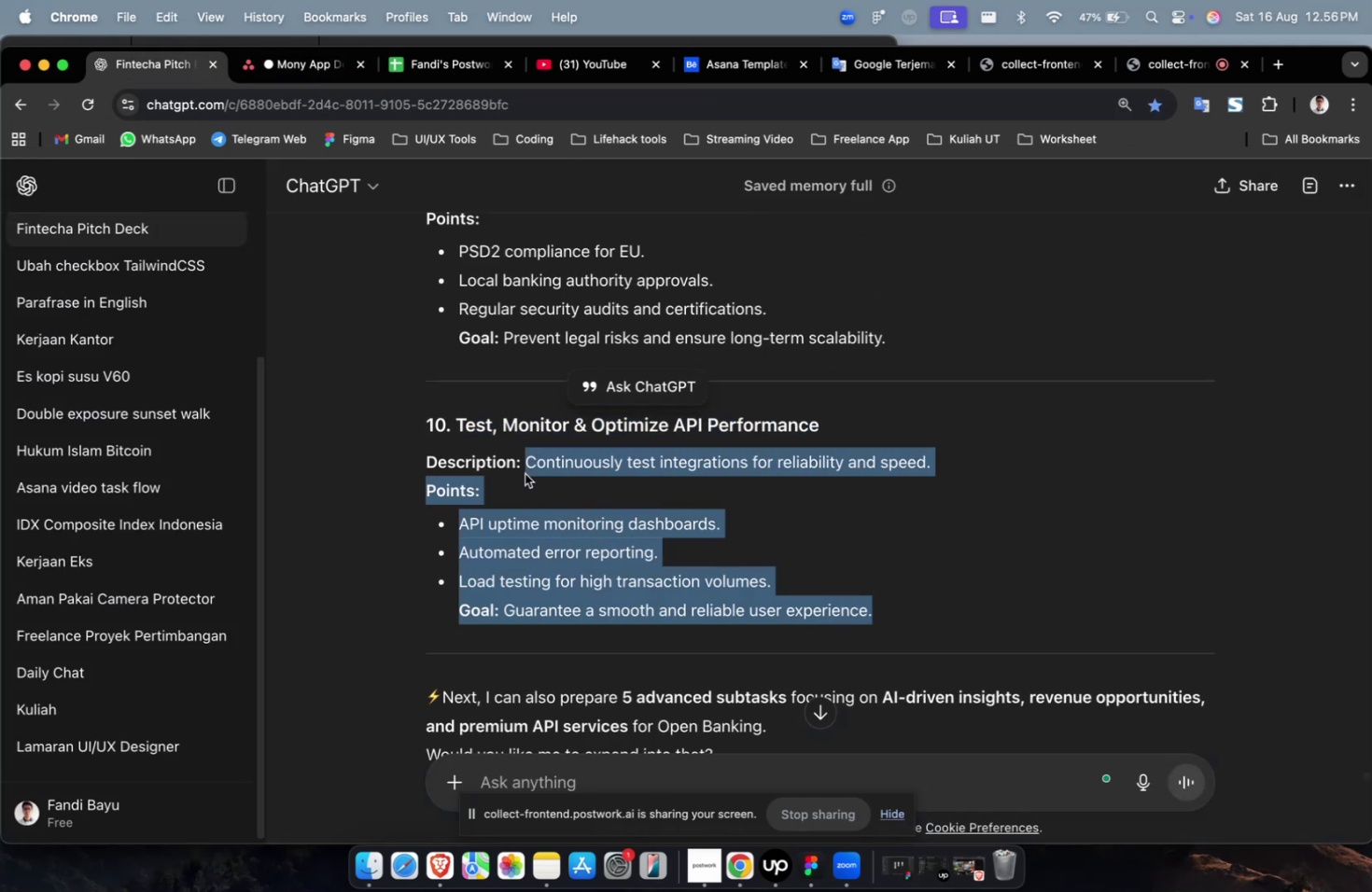 
key(Meta+C)
 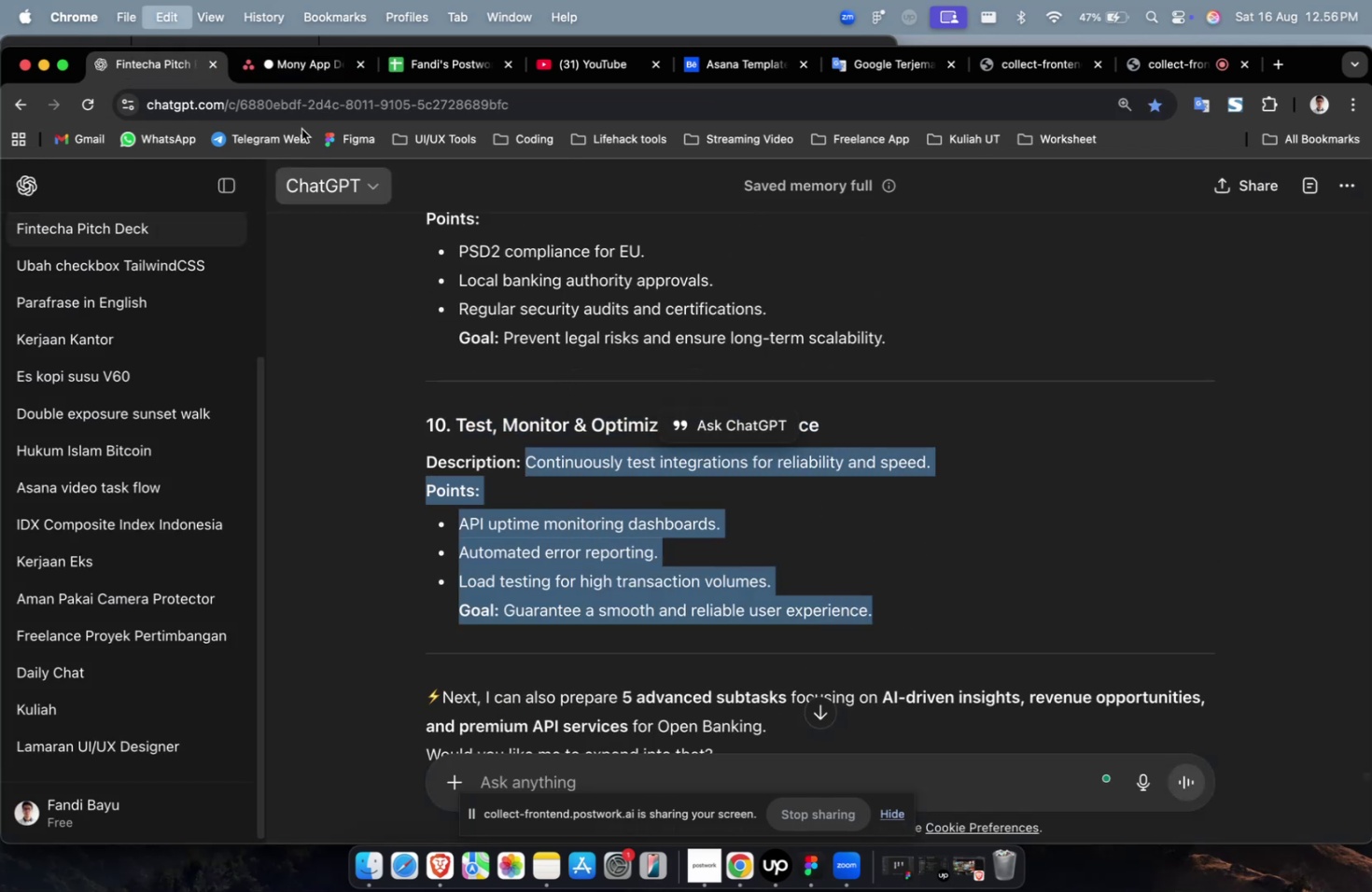 
key(Meta+C)
 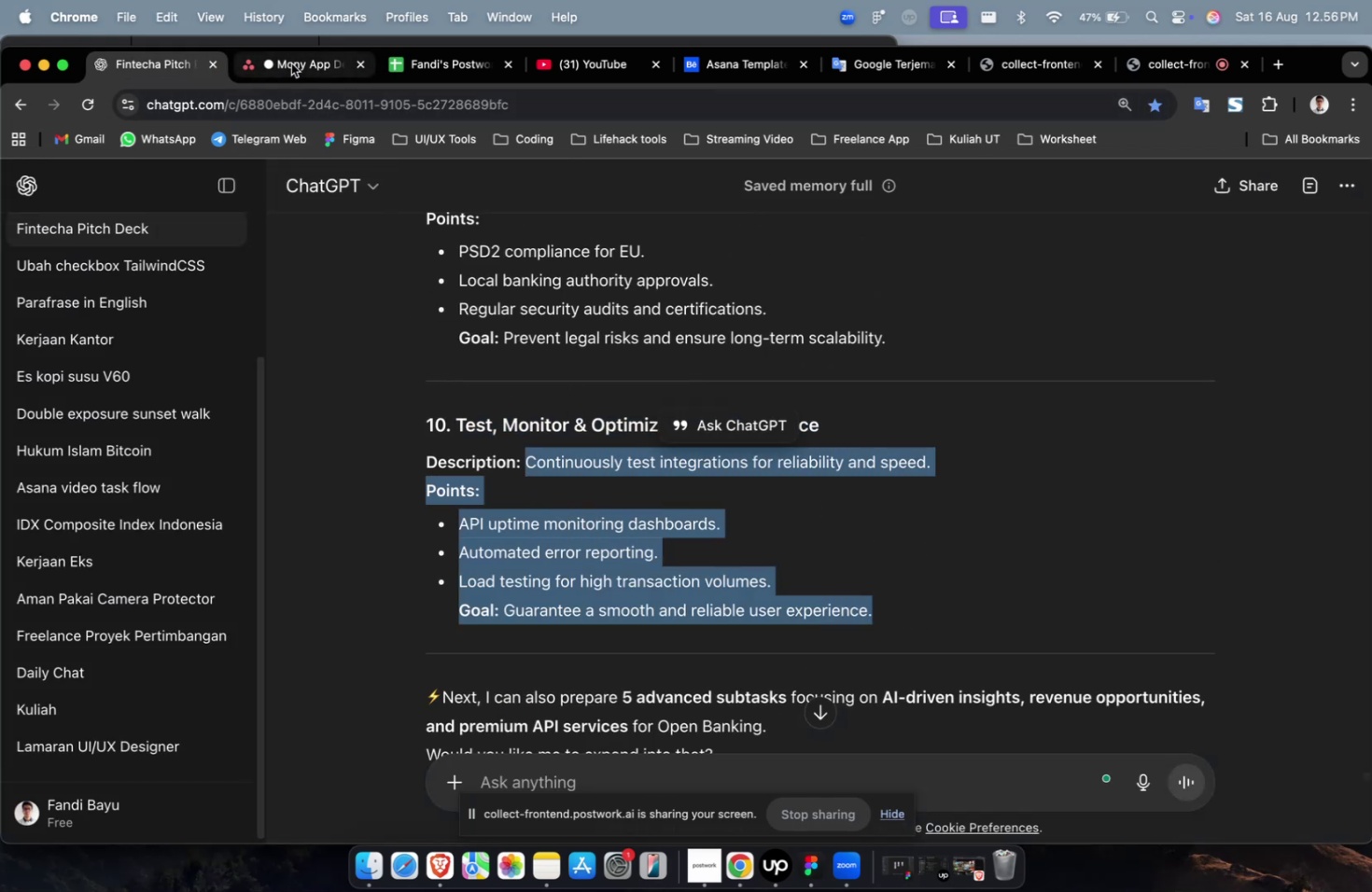 
left_click([291, 63])
 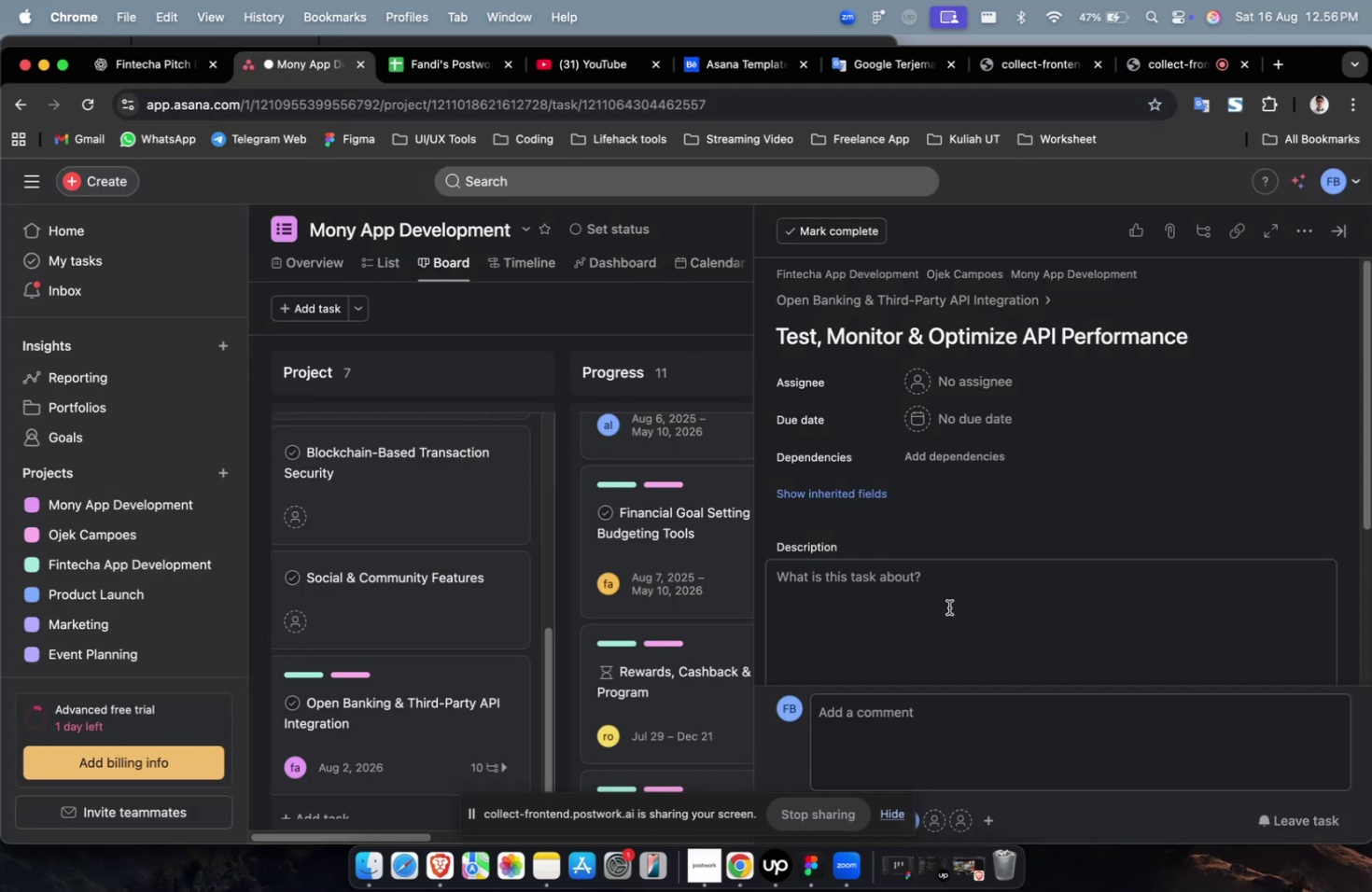 
double_click([945, 612])
 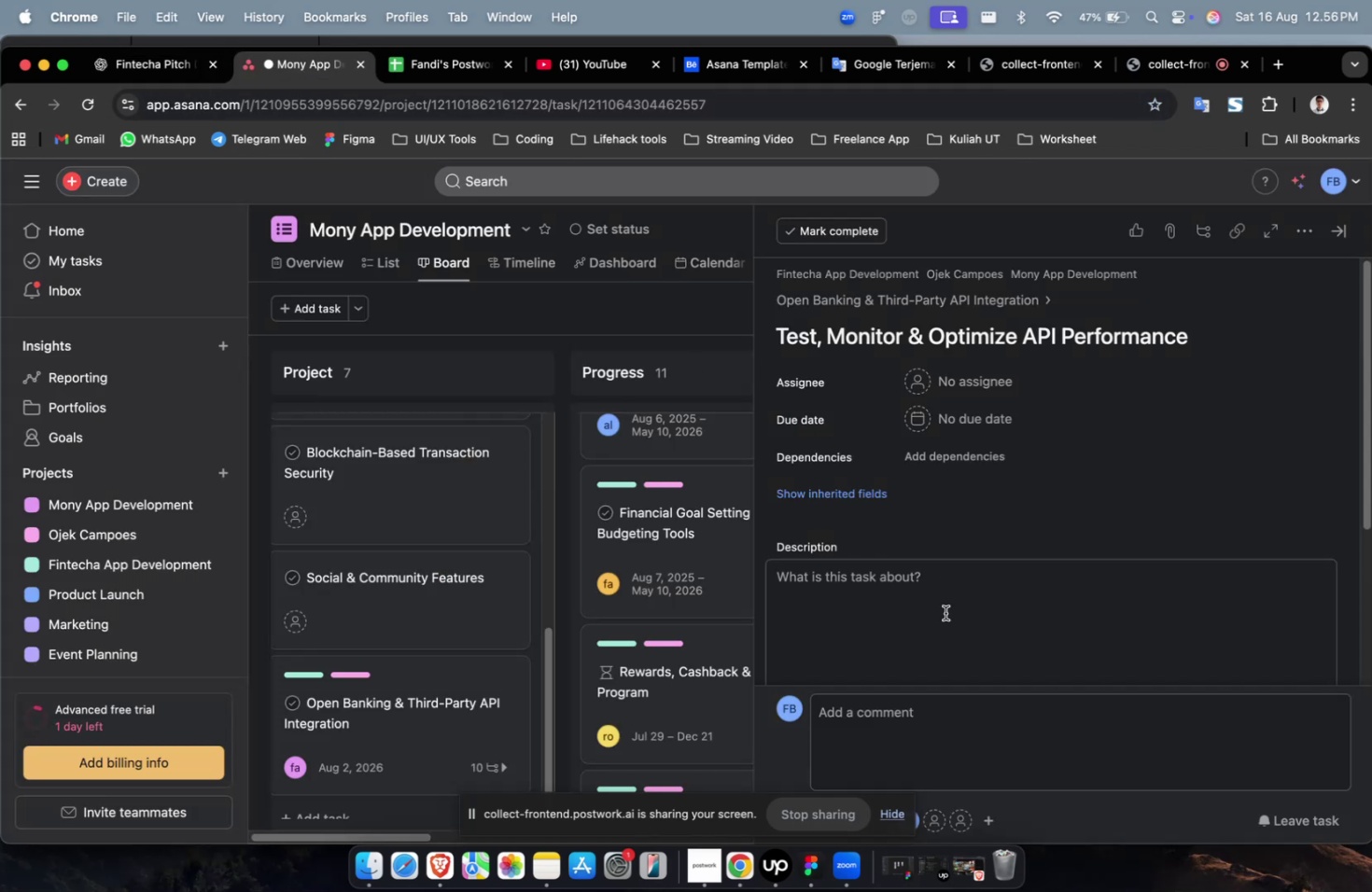 
key(Meta+V)
 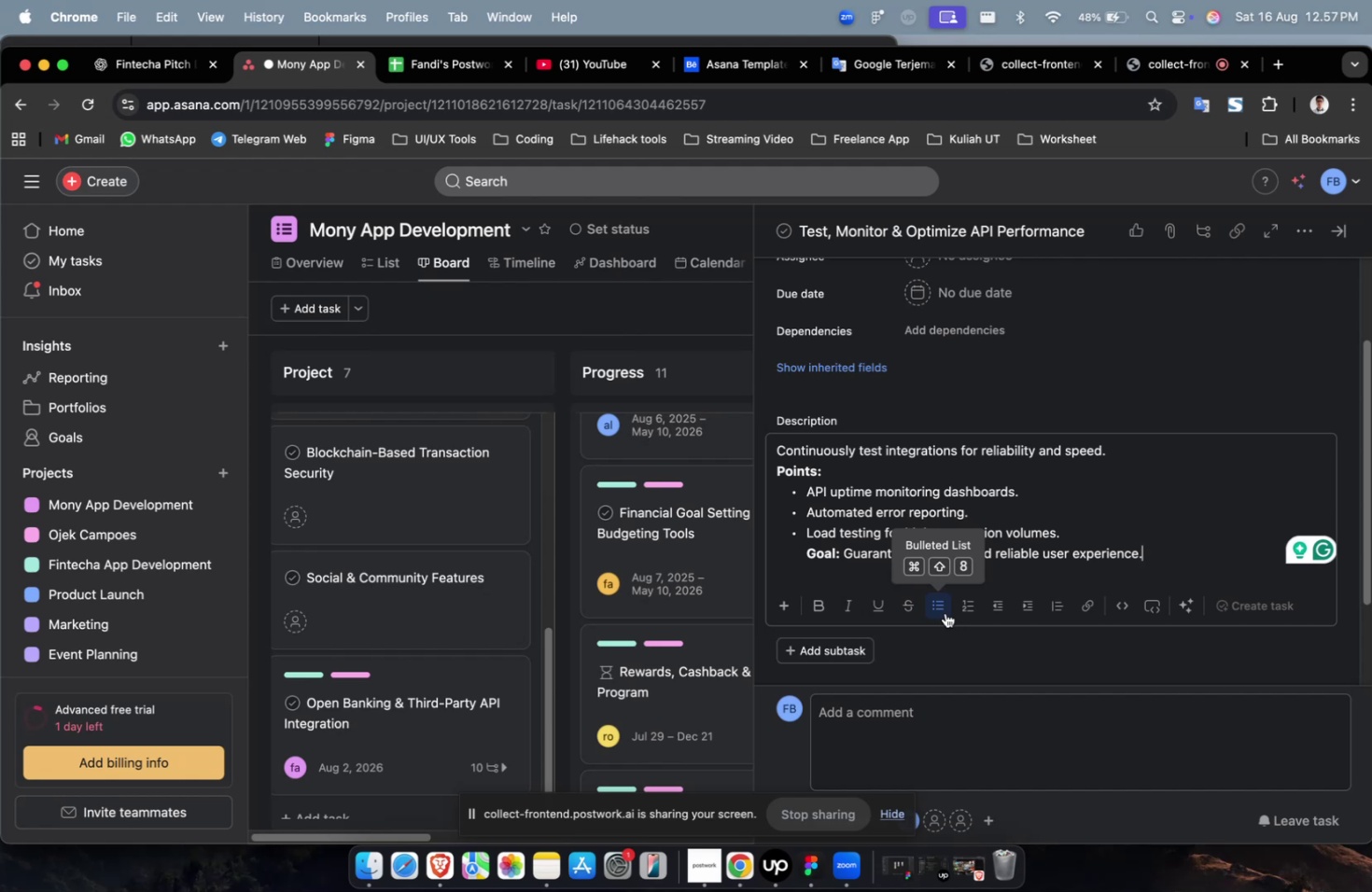 
wait(65.46)
 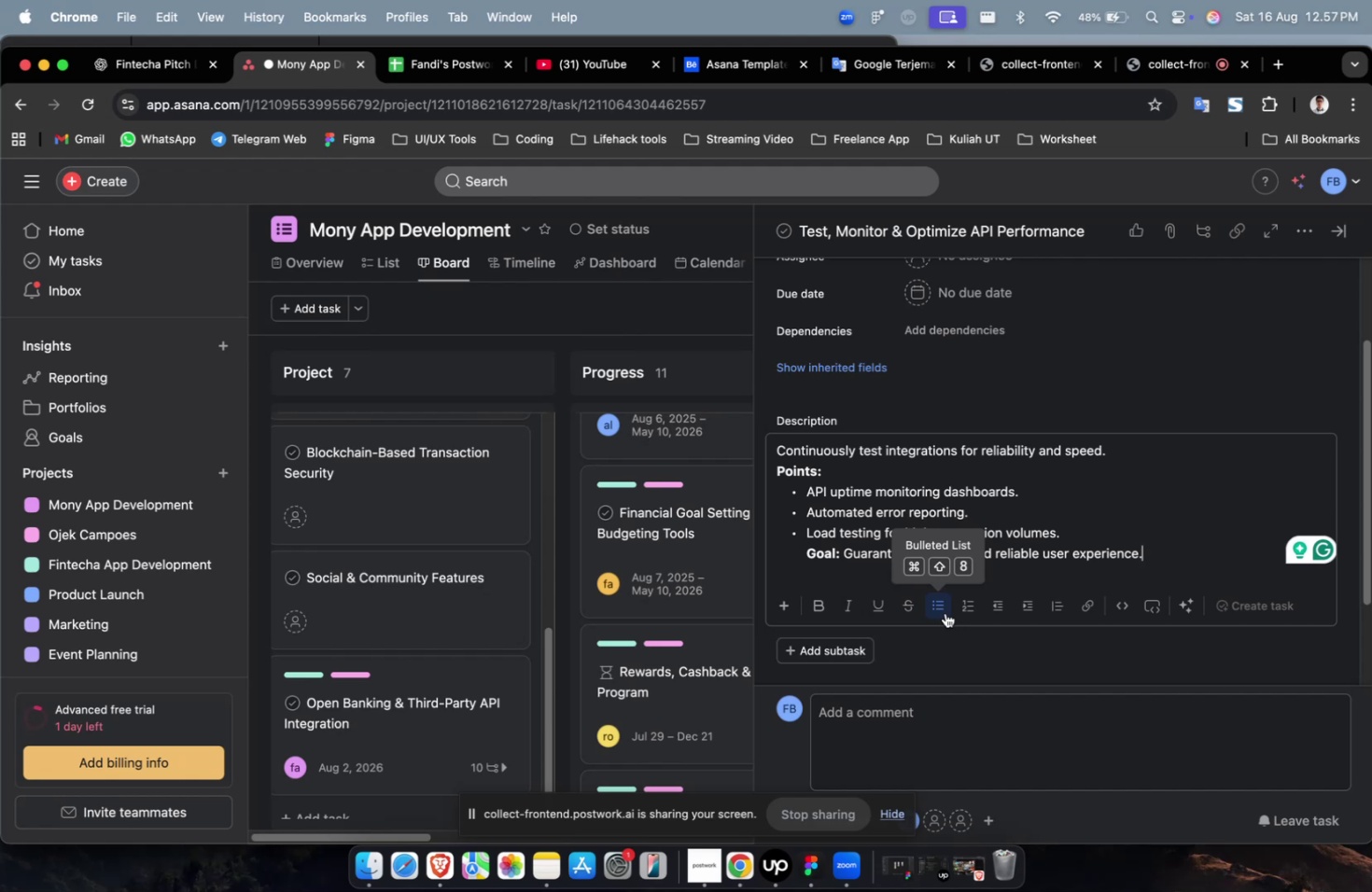 
scroll: coordinate [920, 503], scroll_direction: up, amount: 6.0
 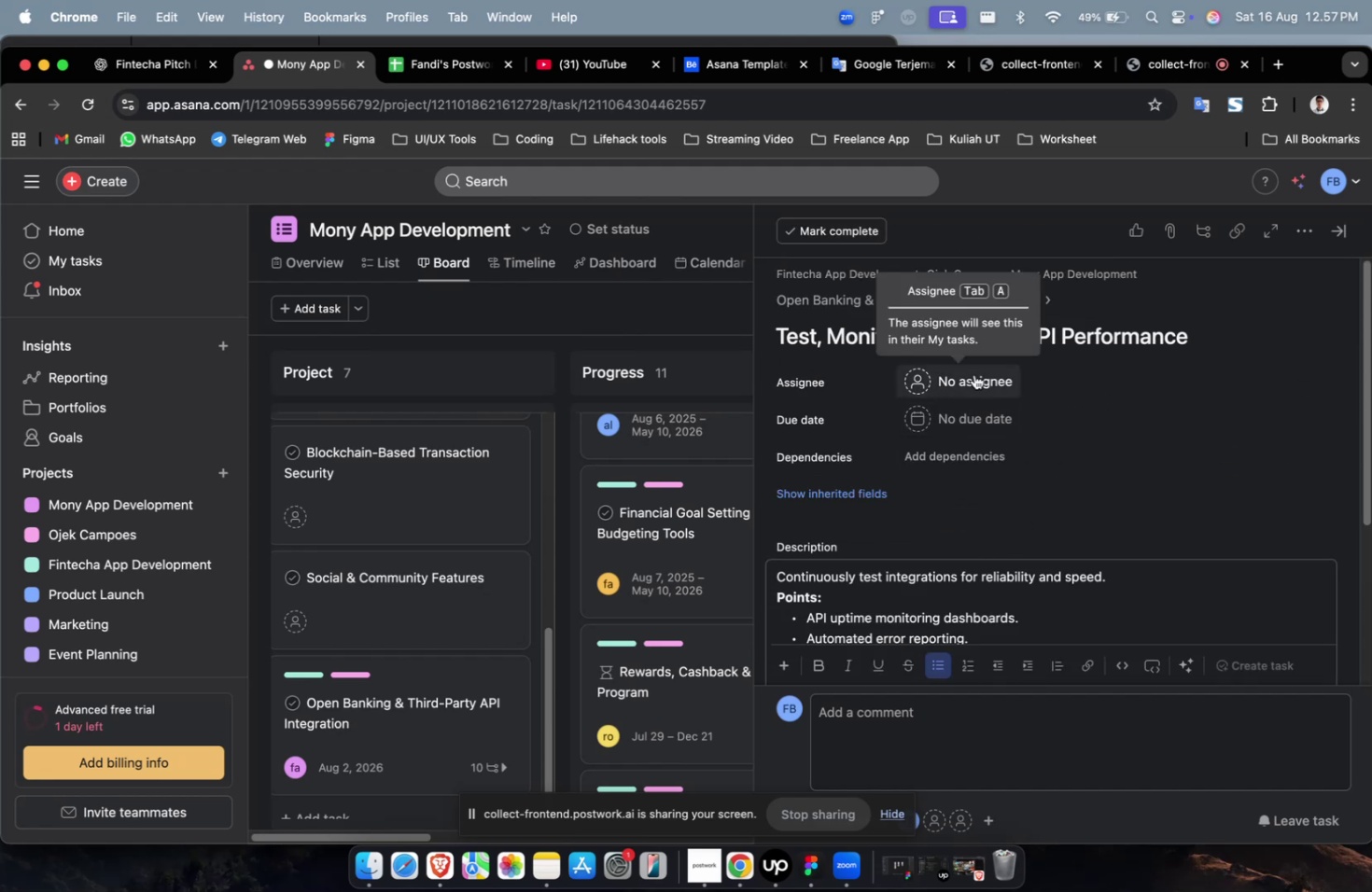 
left_click([973, 374])
 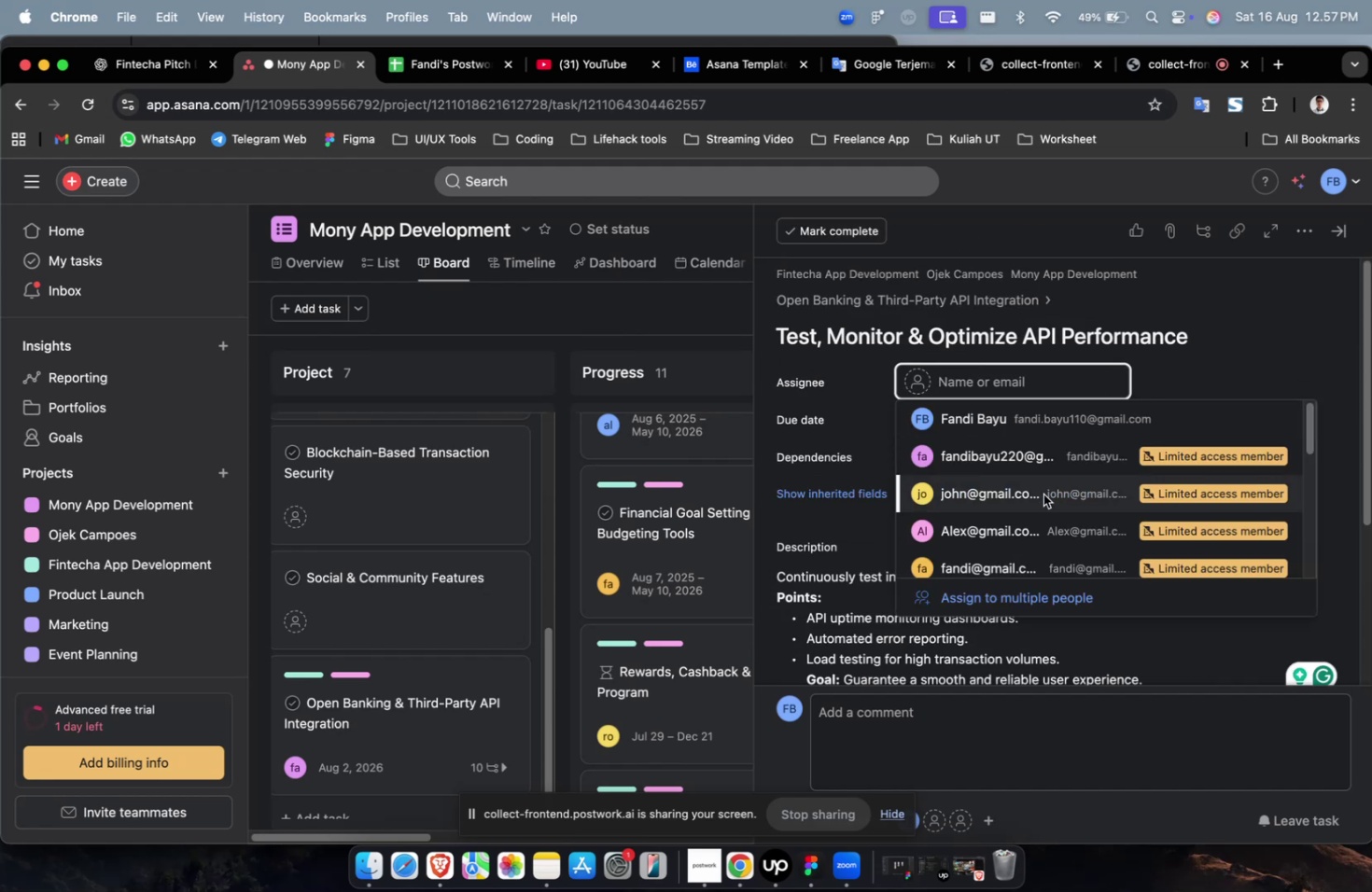 
left_click([1043, 496])
 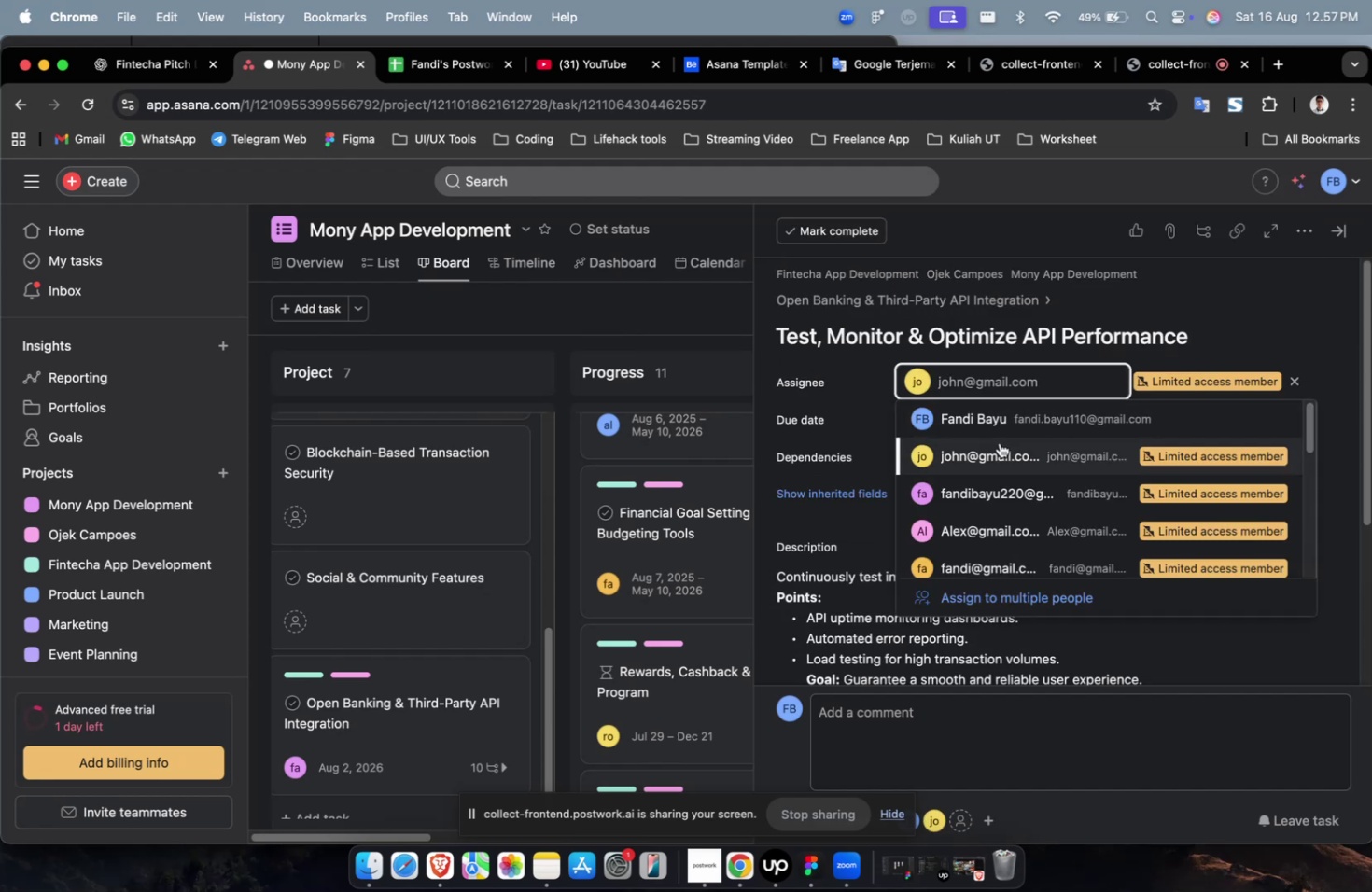 
scroll: coordinate [1006, 478], scroll_direction: down, amount: 2.0
 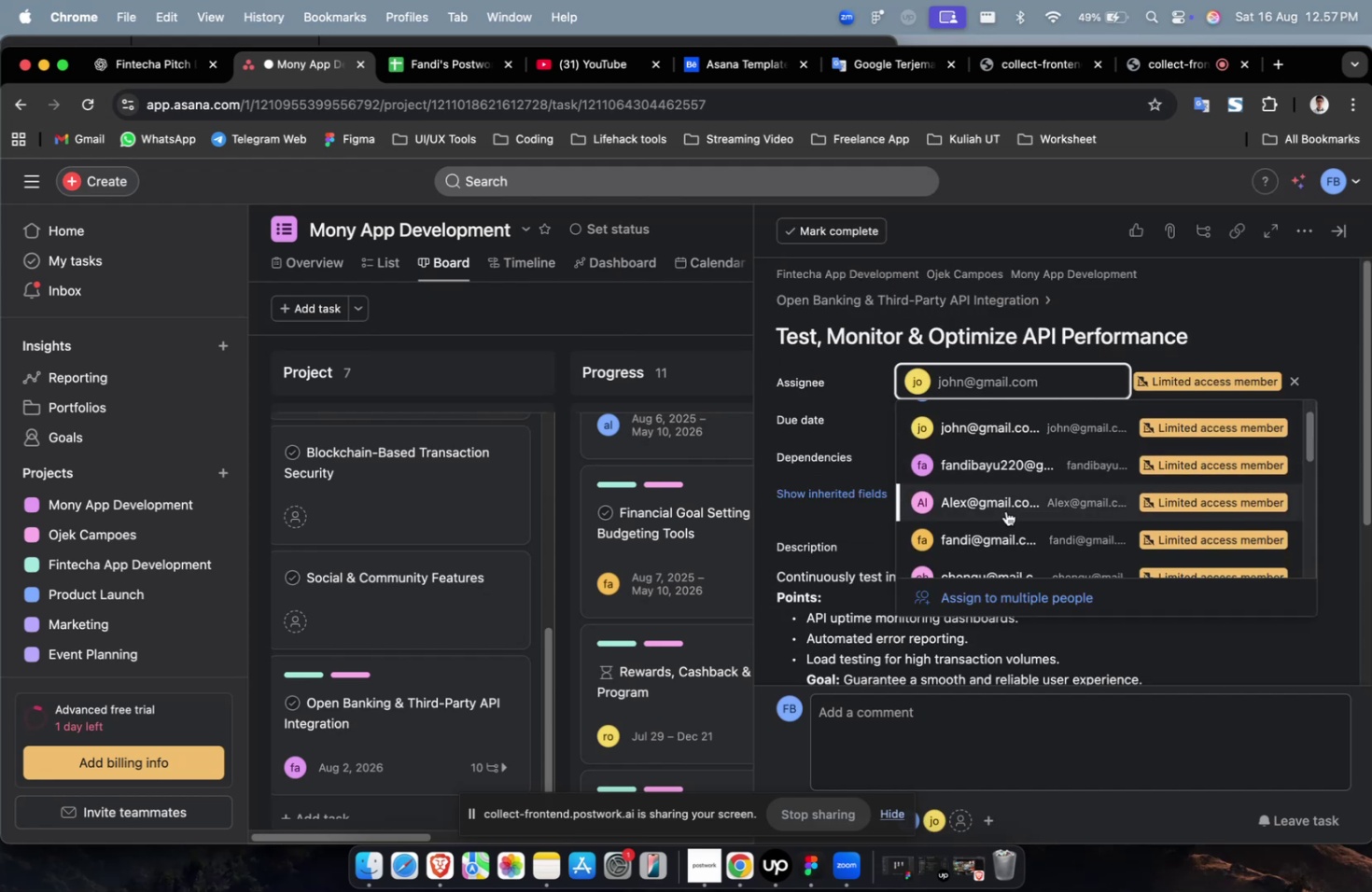 
left_click([1005, 514])
 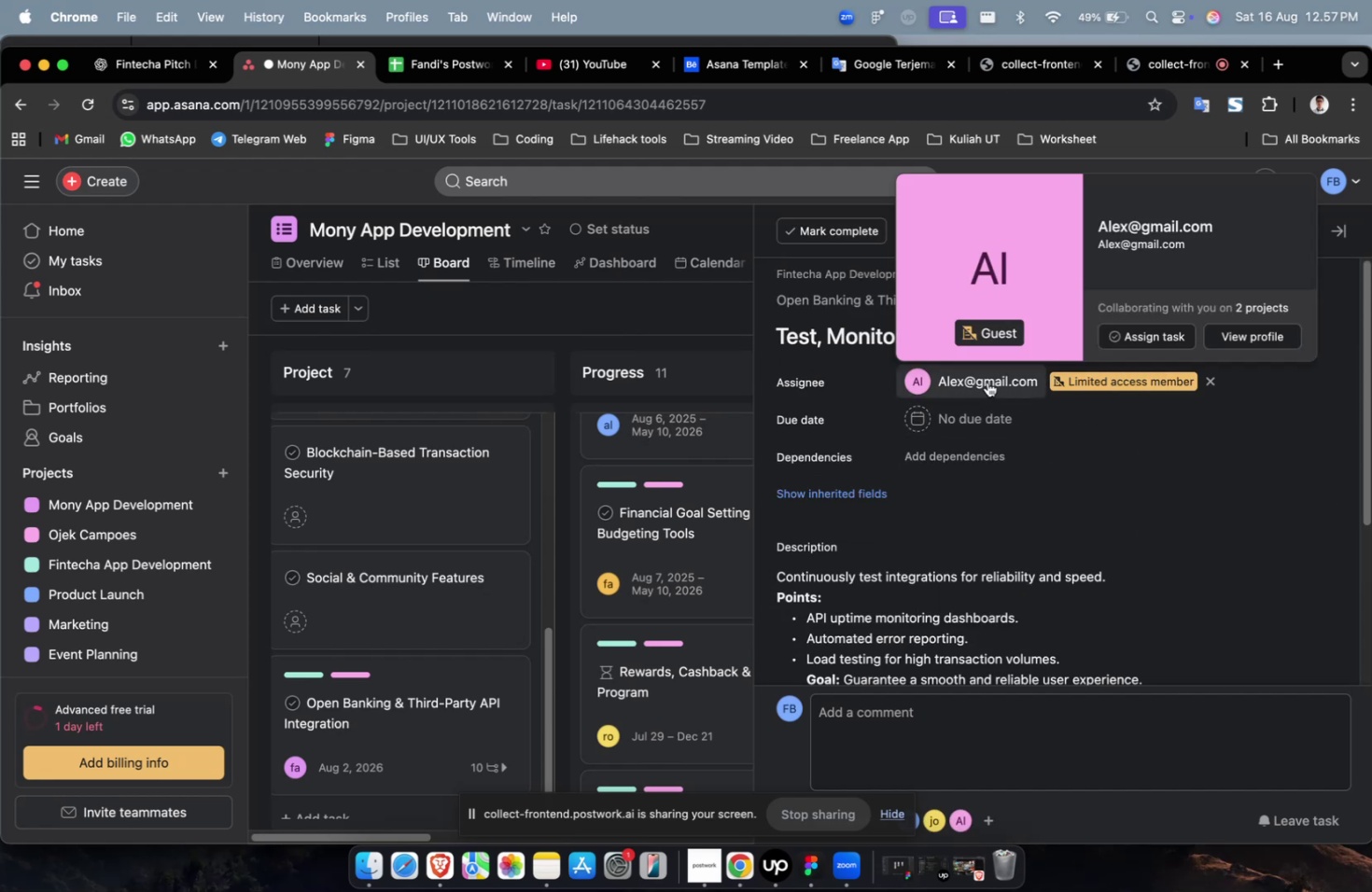 
scroll: coordinate [1012, 477], scroll_direction: down, amount: 15.0
 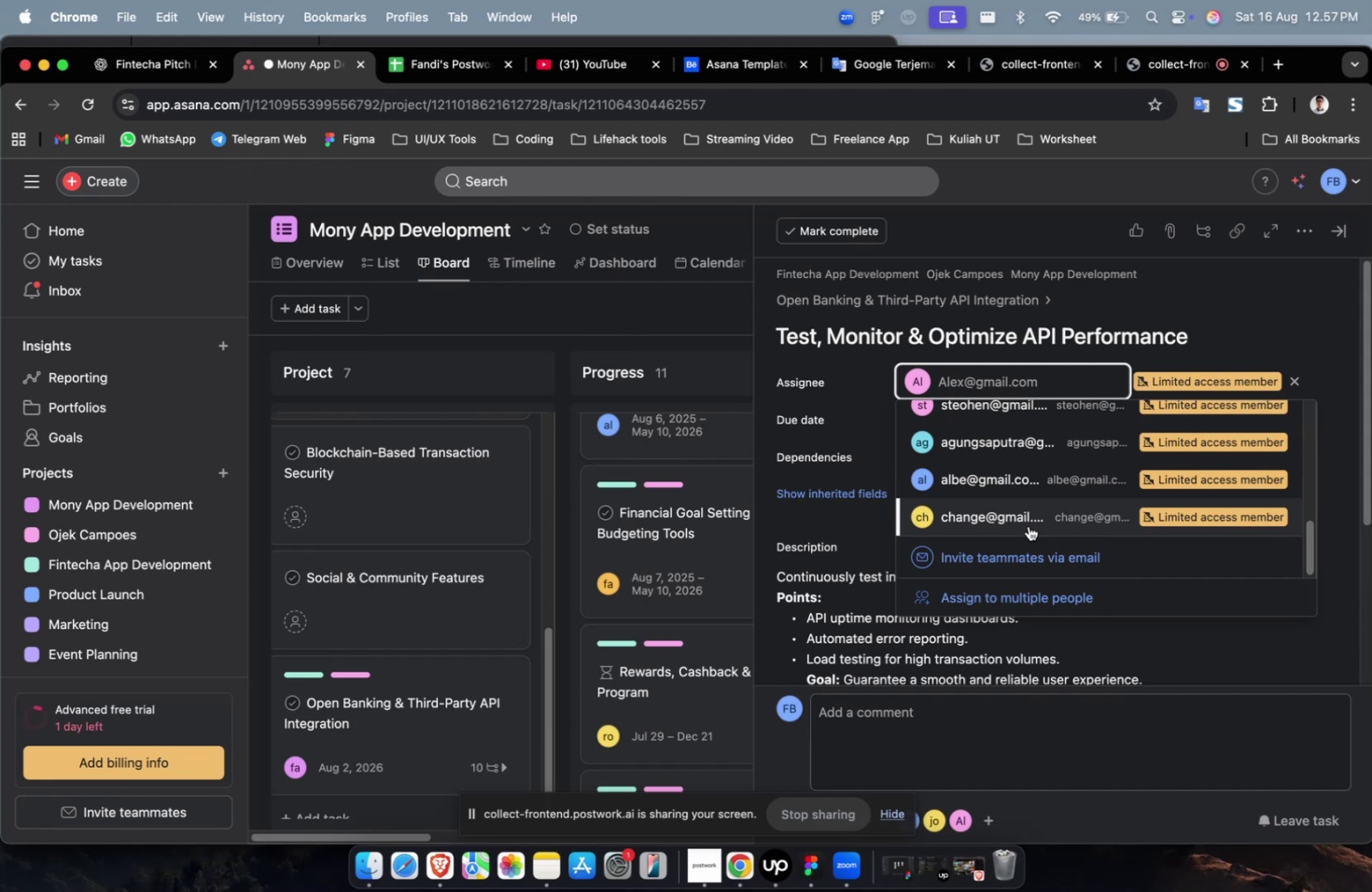 
left_click([1028, 525])
 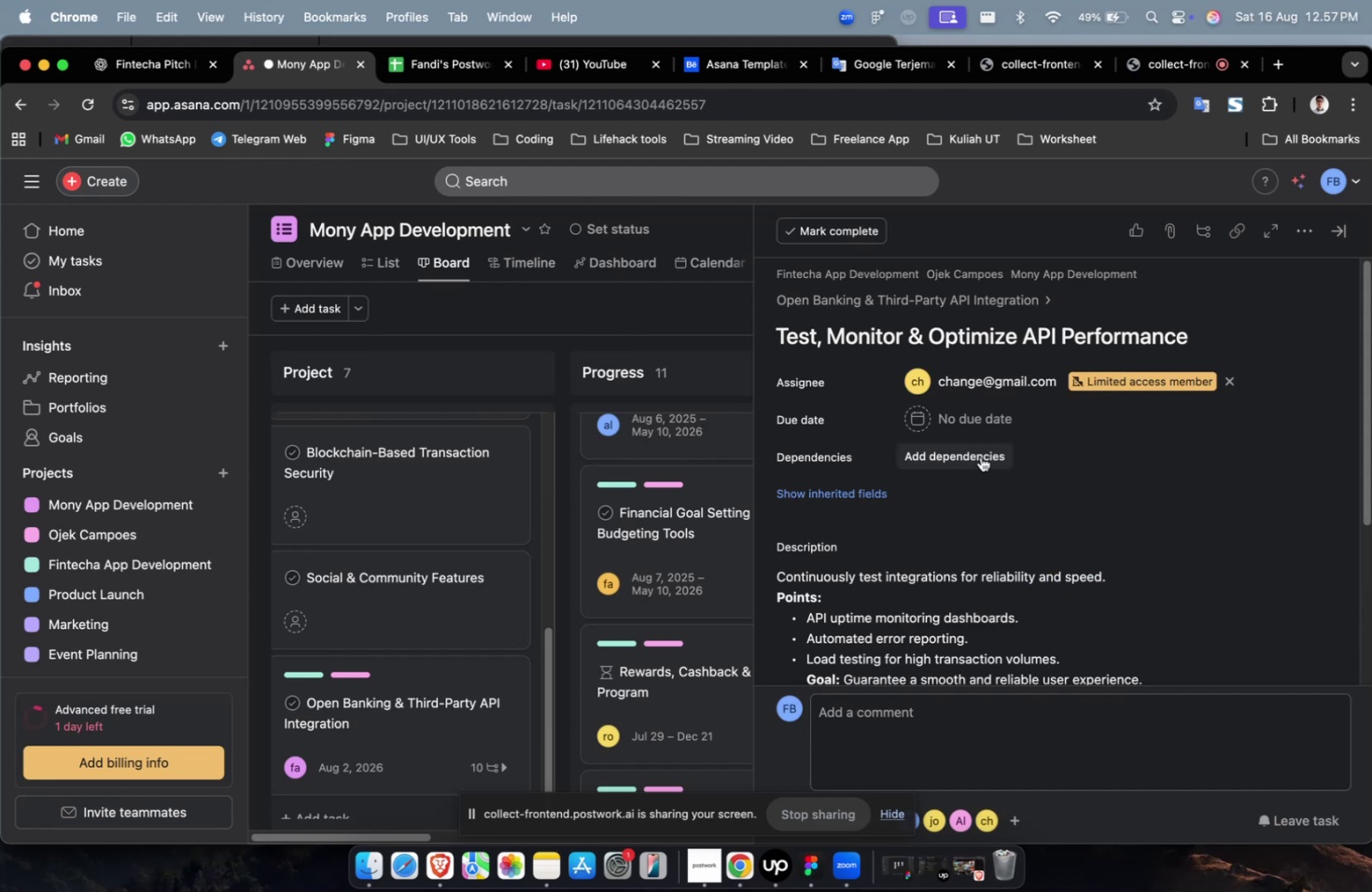 
left_click([976, 417])
 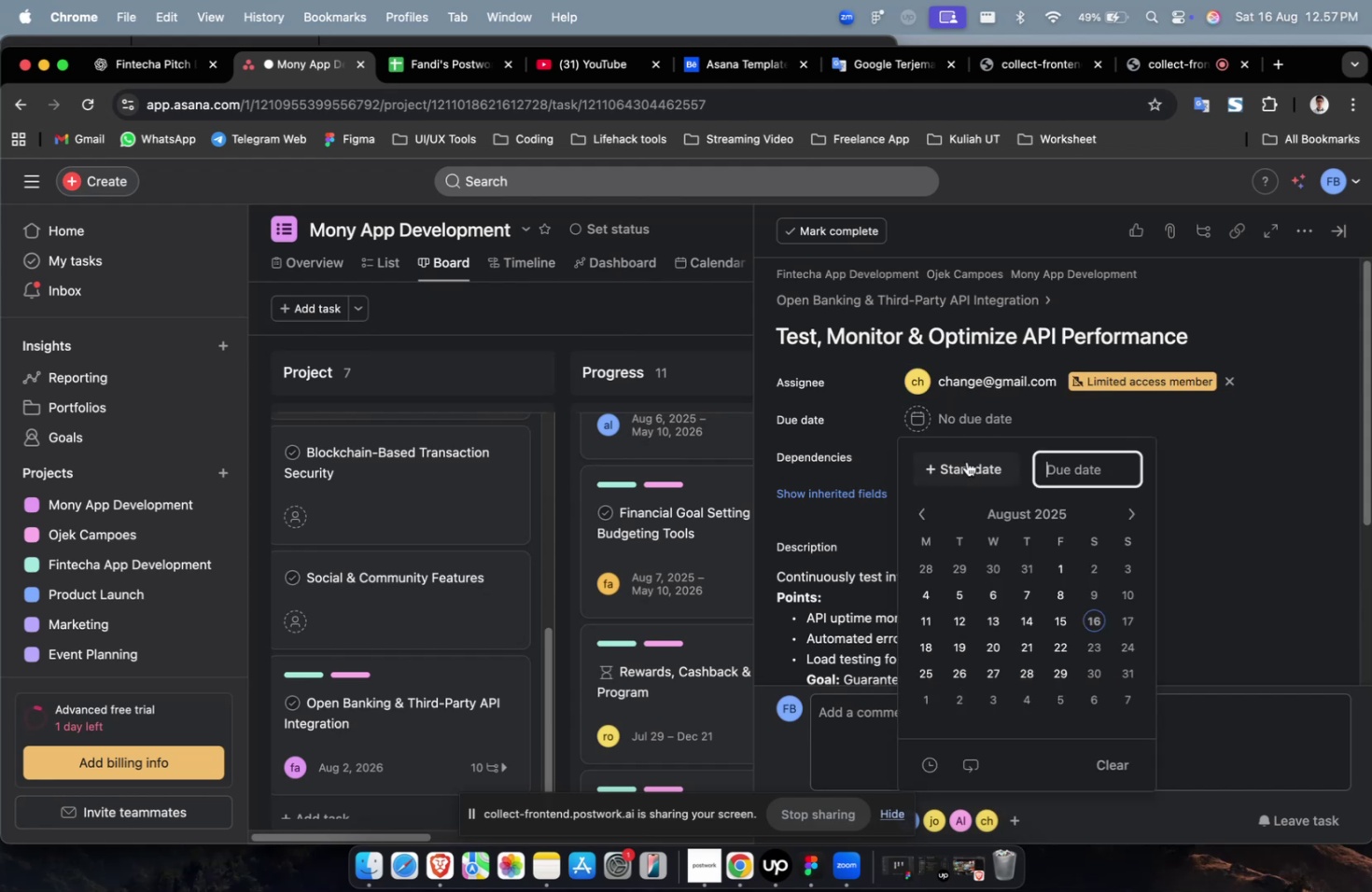 
double_click([964, 466])
 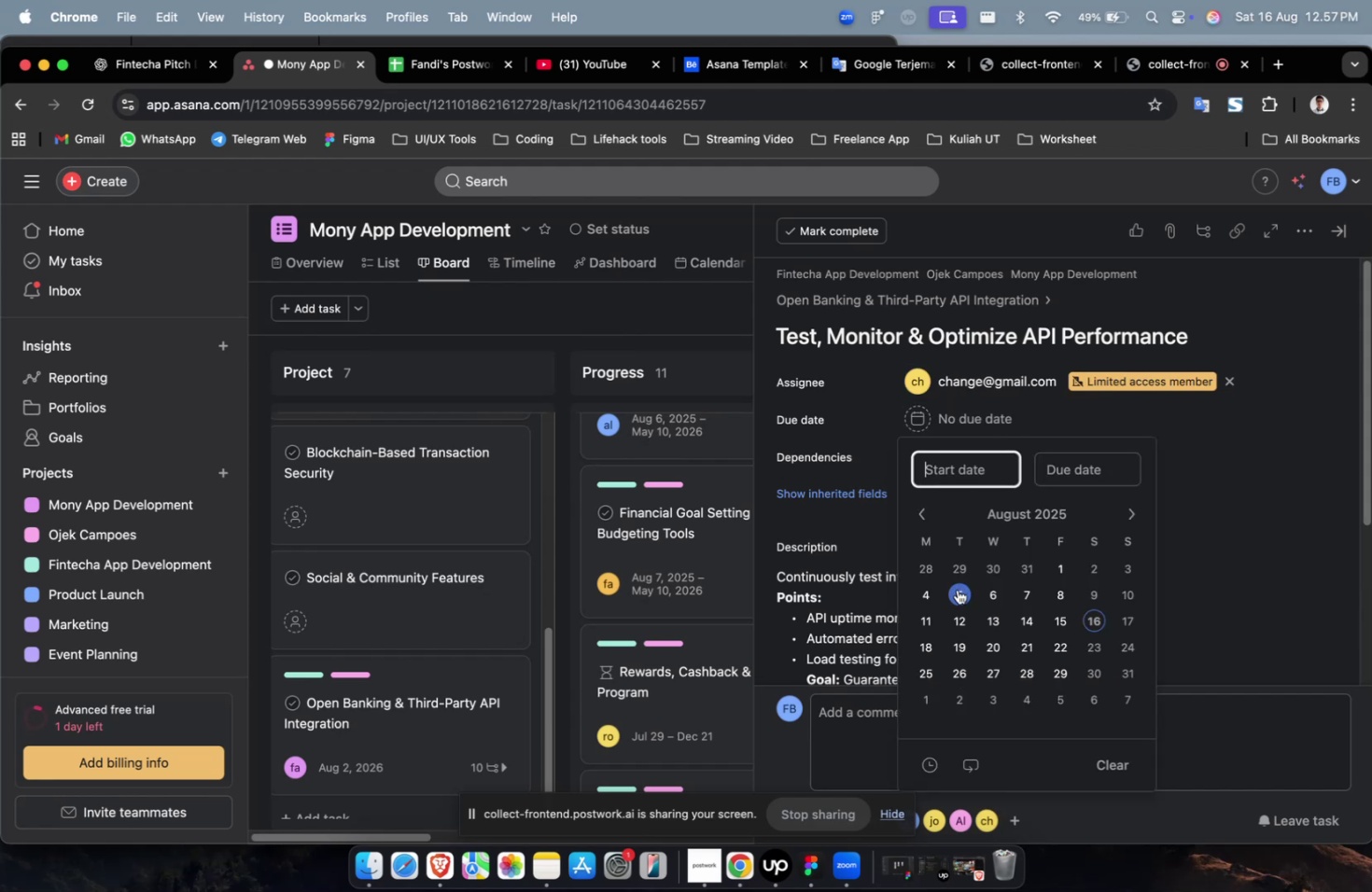 
triple_click([959, 598])
 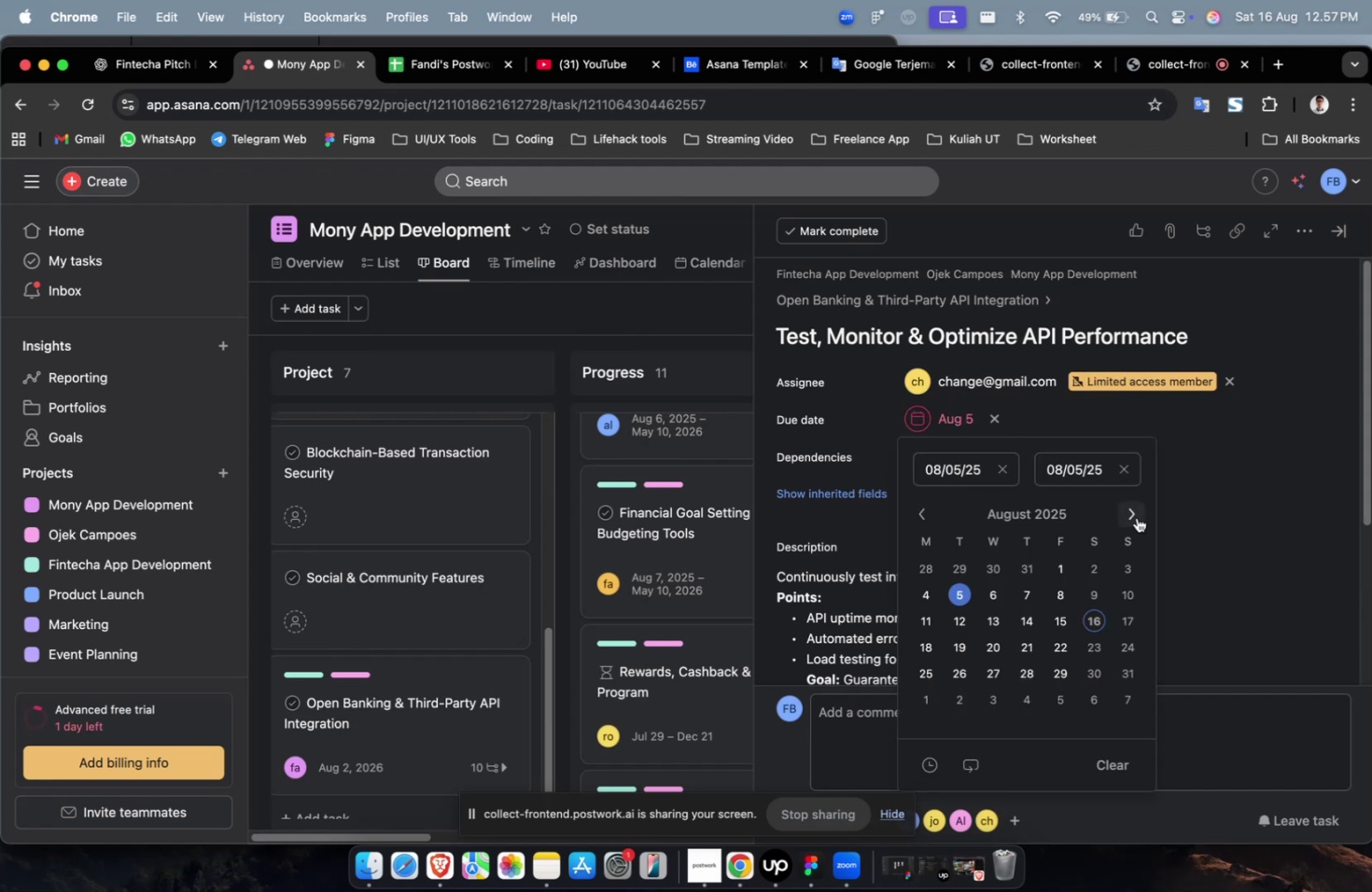 
triple_click([1136, 515])
 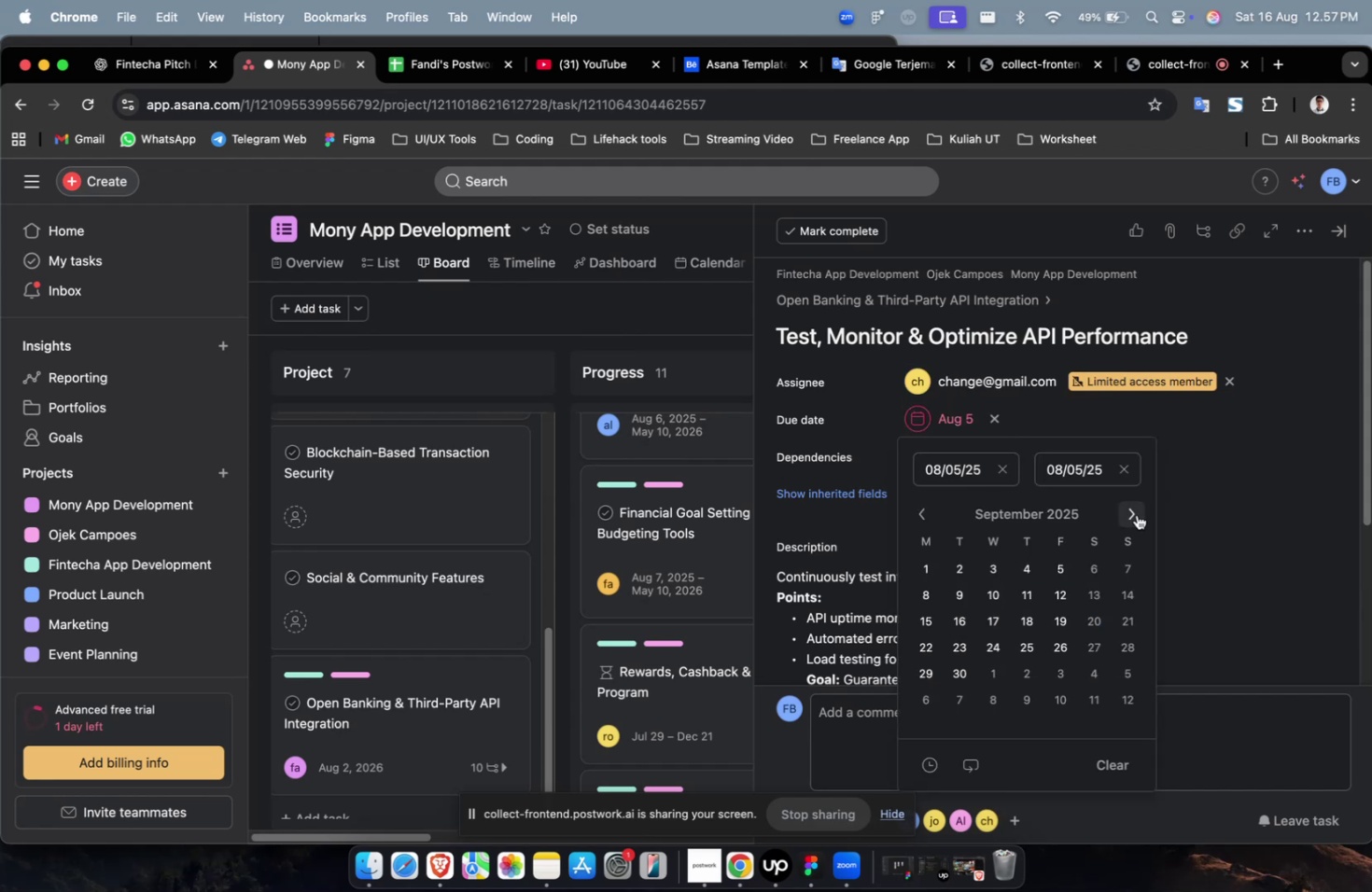 
triple_click([1136, 514])
 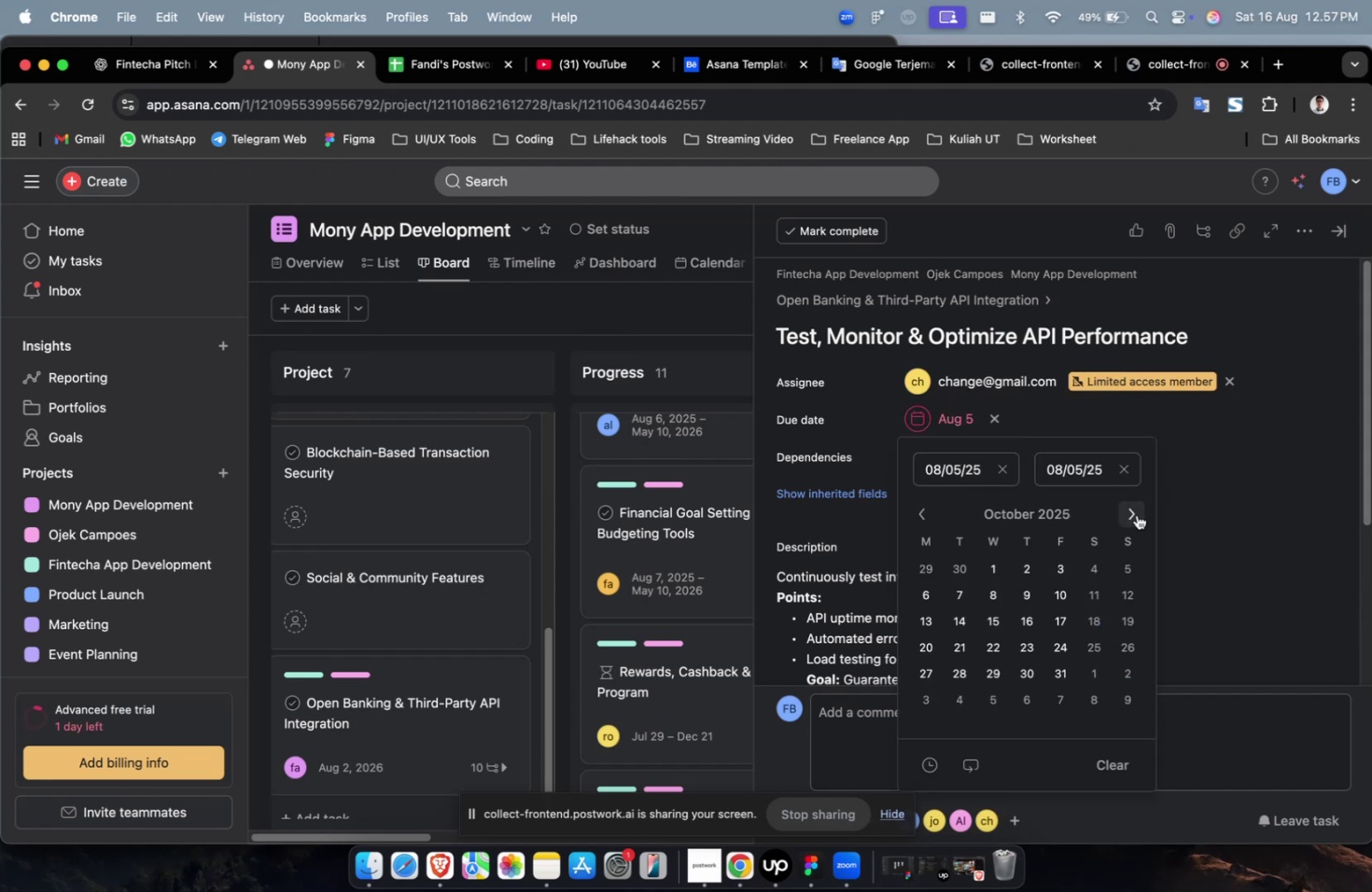 
triple_click([1136, 514])
 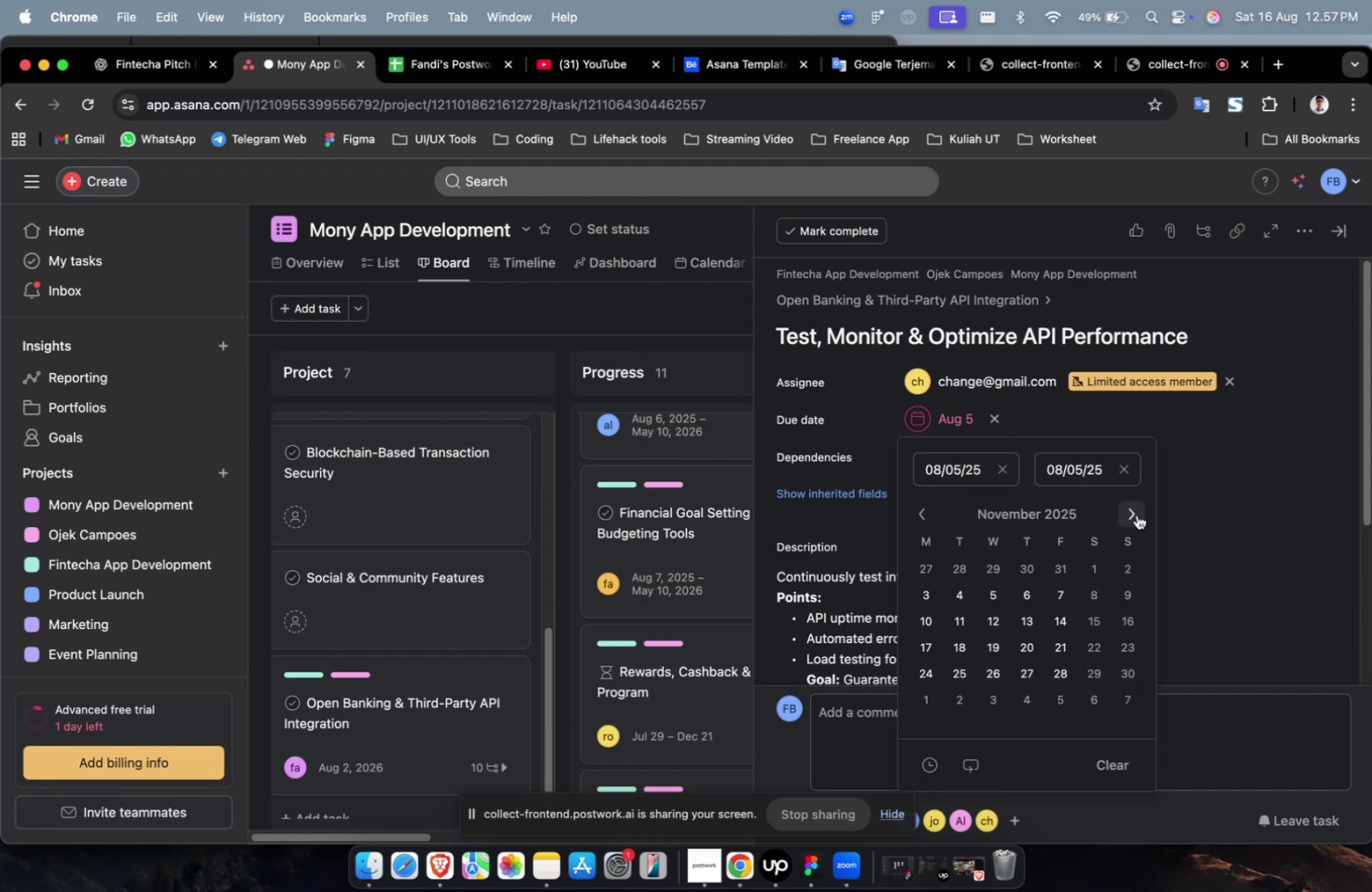 
triple_click([1136, 514])
 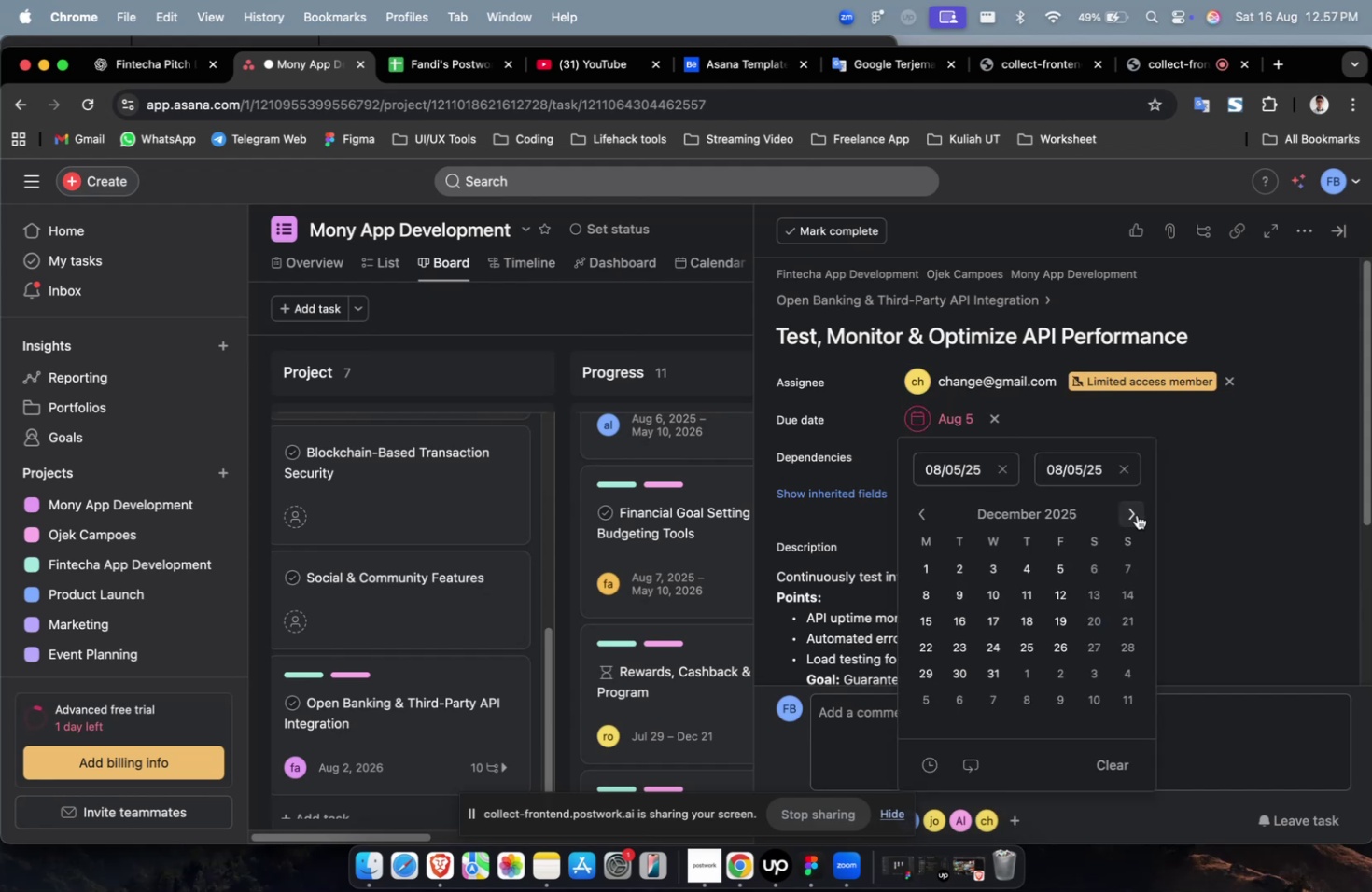 
triple_click([1136, 514])
 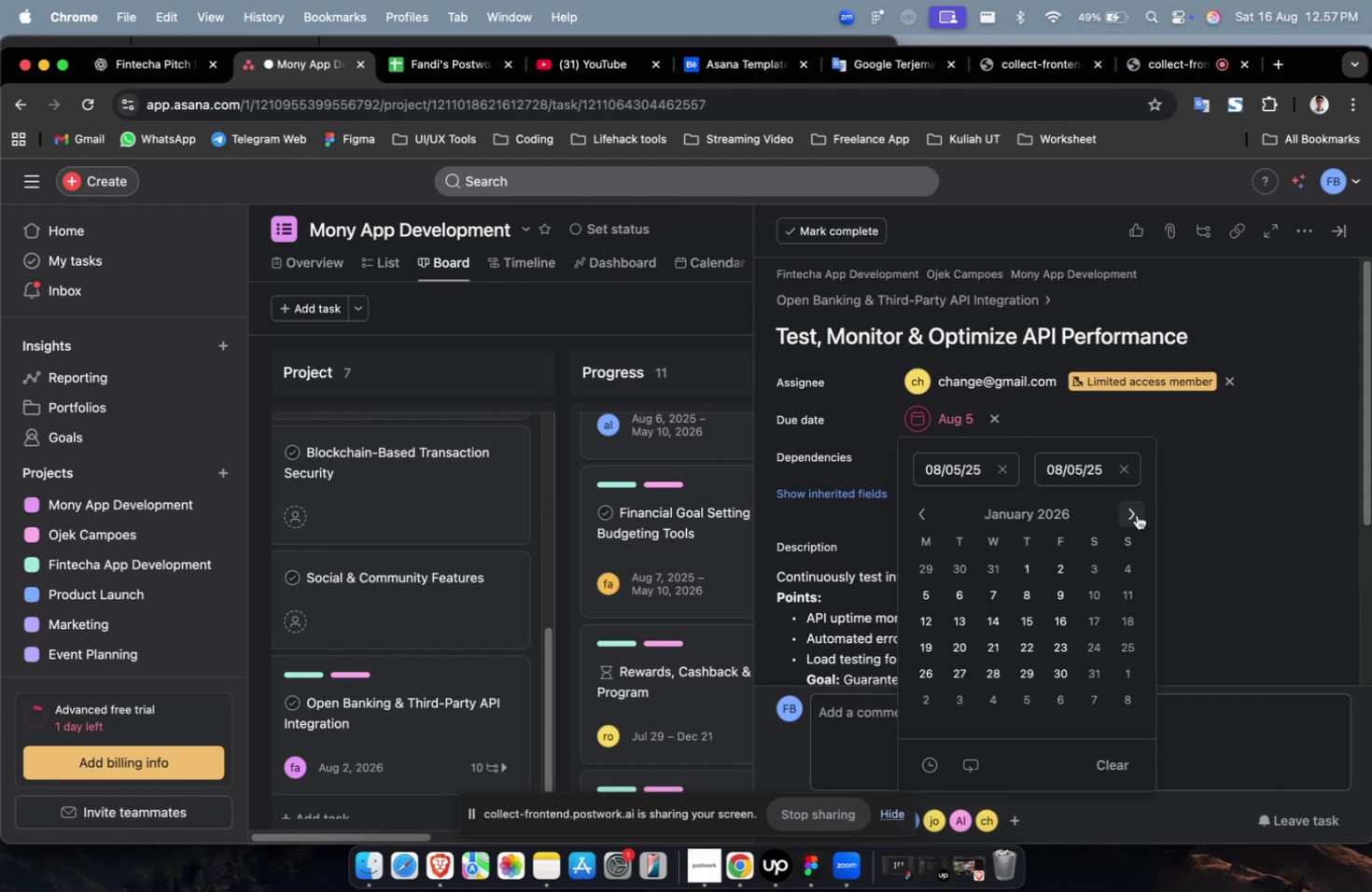 
triple_click([1136, 514])
 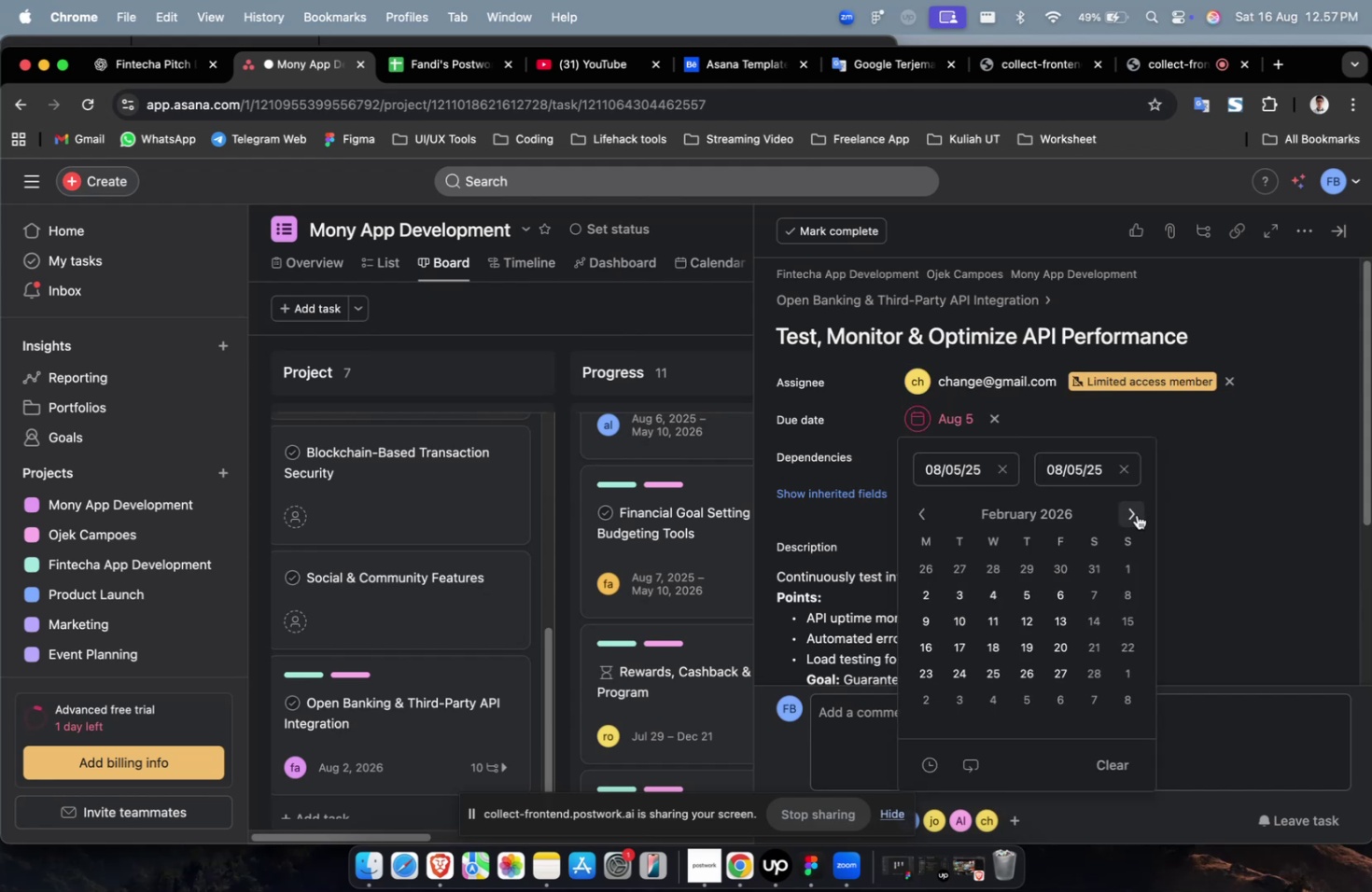 
triple_click([1136, 514])
 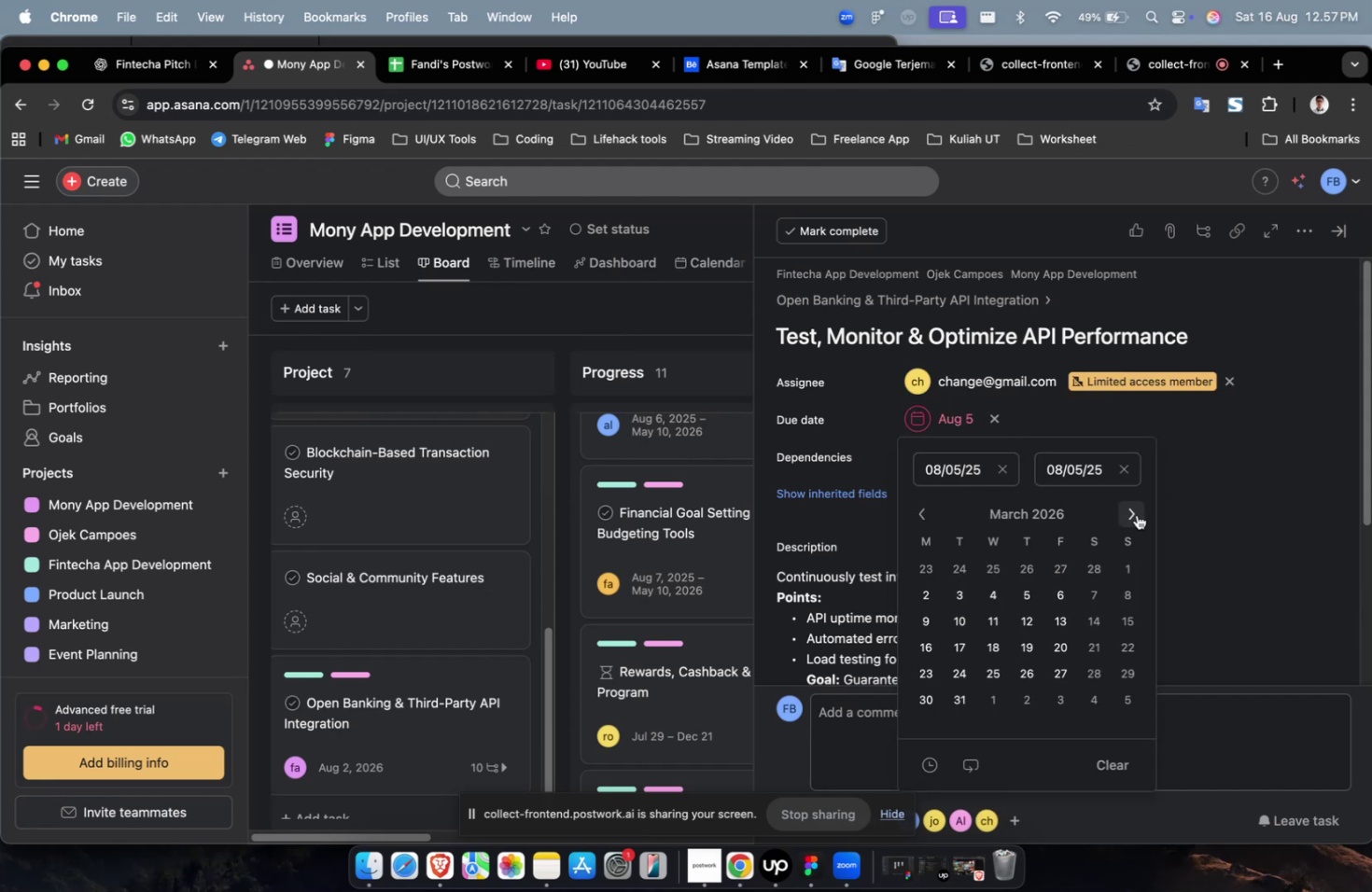 
triple_click([1136, 514])
 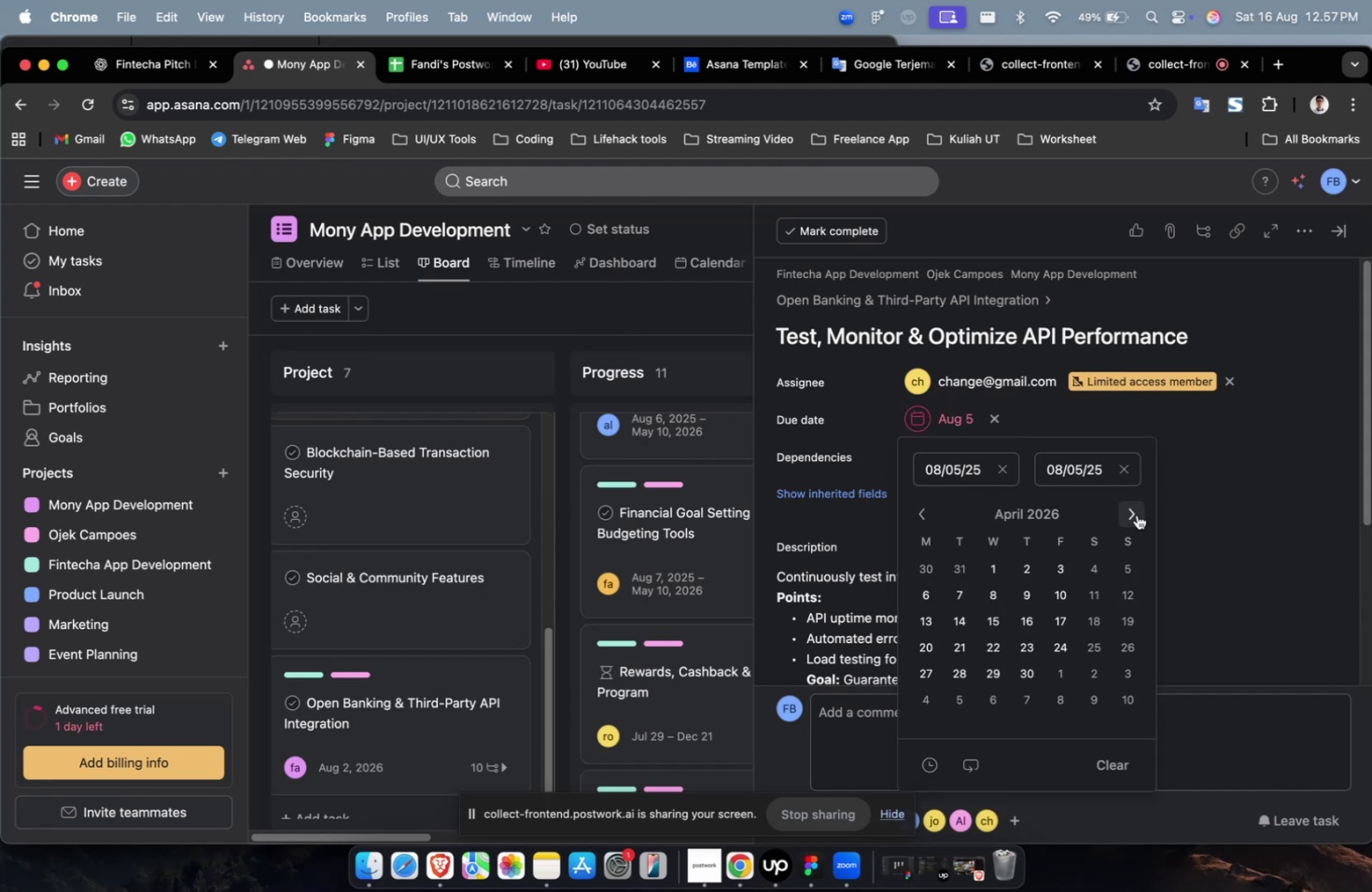 
triple_click([1136, 514])
 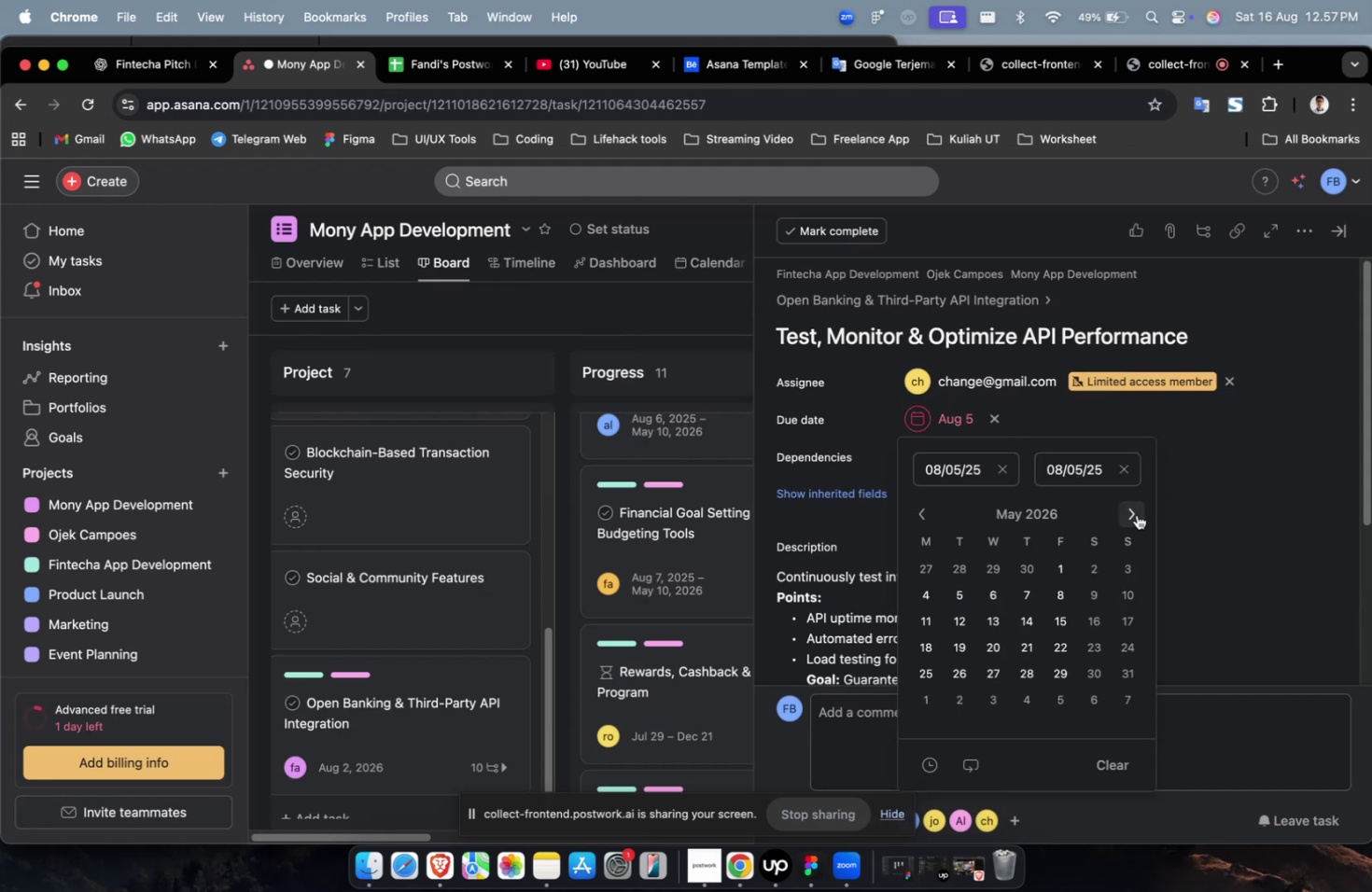 
triple_click([1136, 514])
 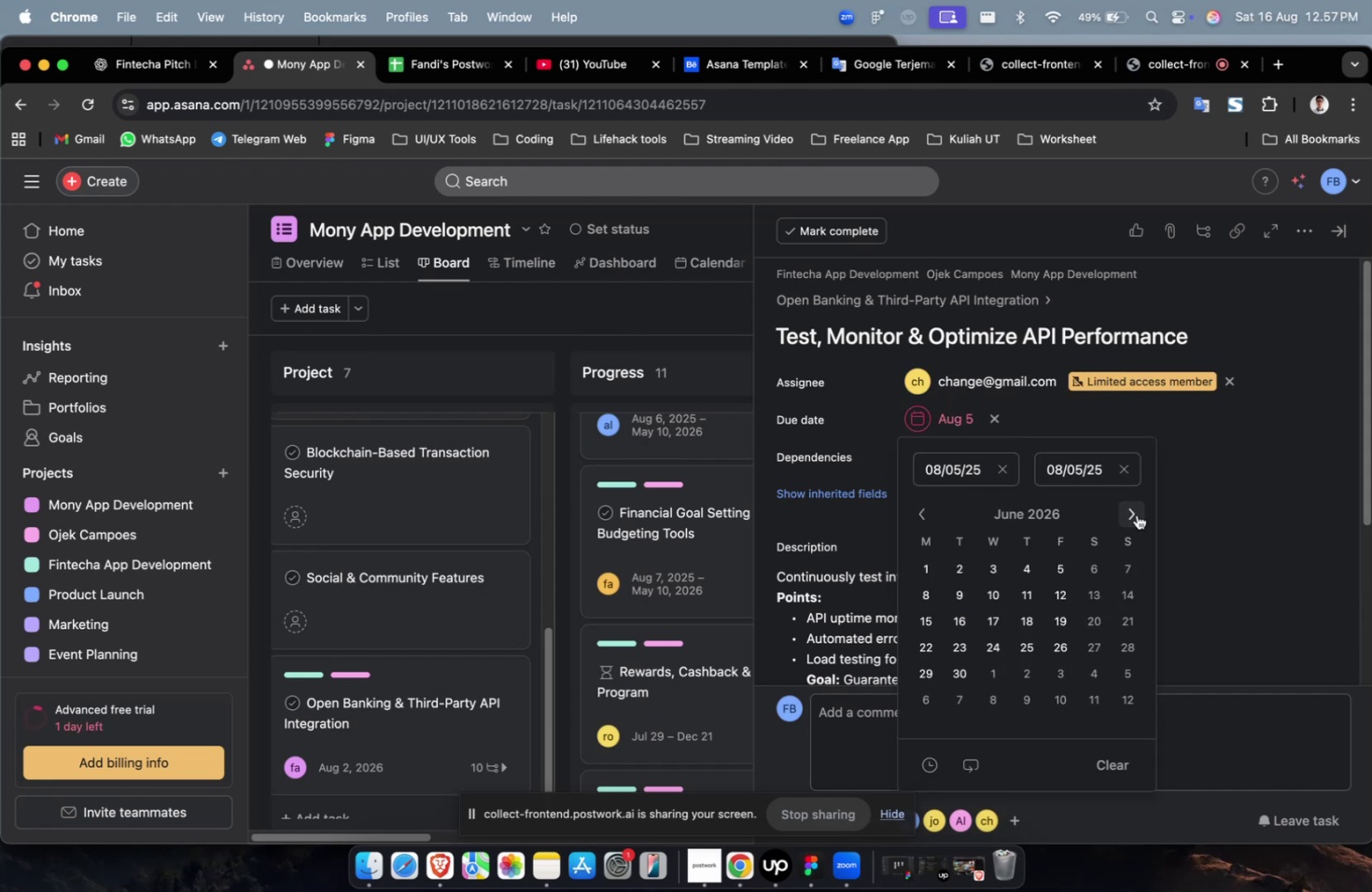 
triple_click([1136, 514])
 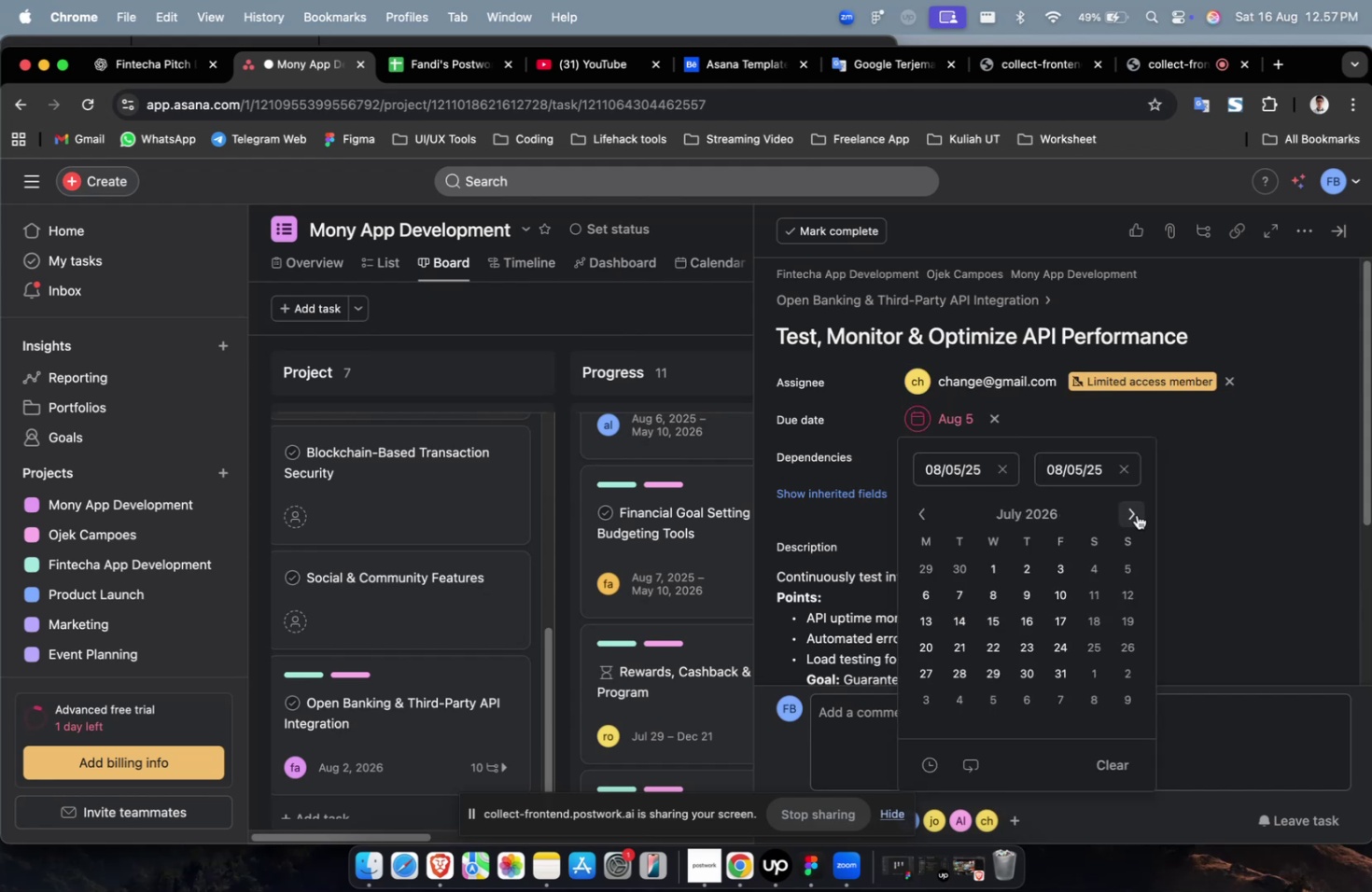 
triple_click([1136, 514])
 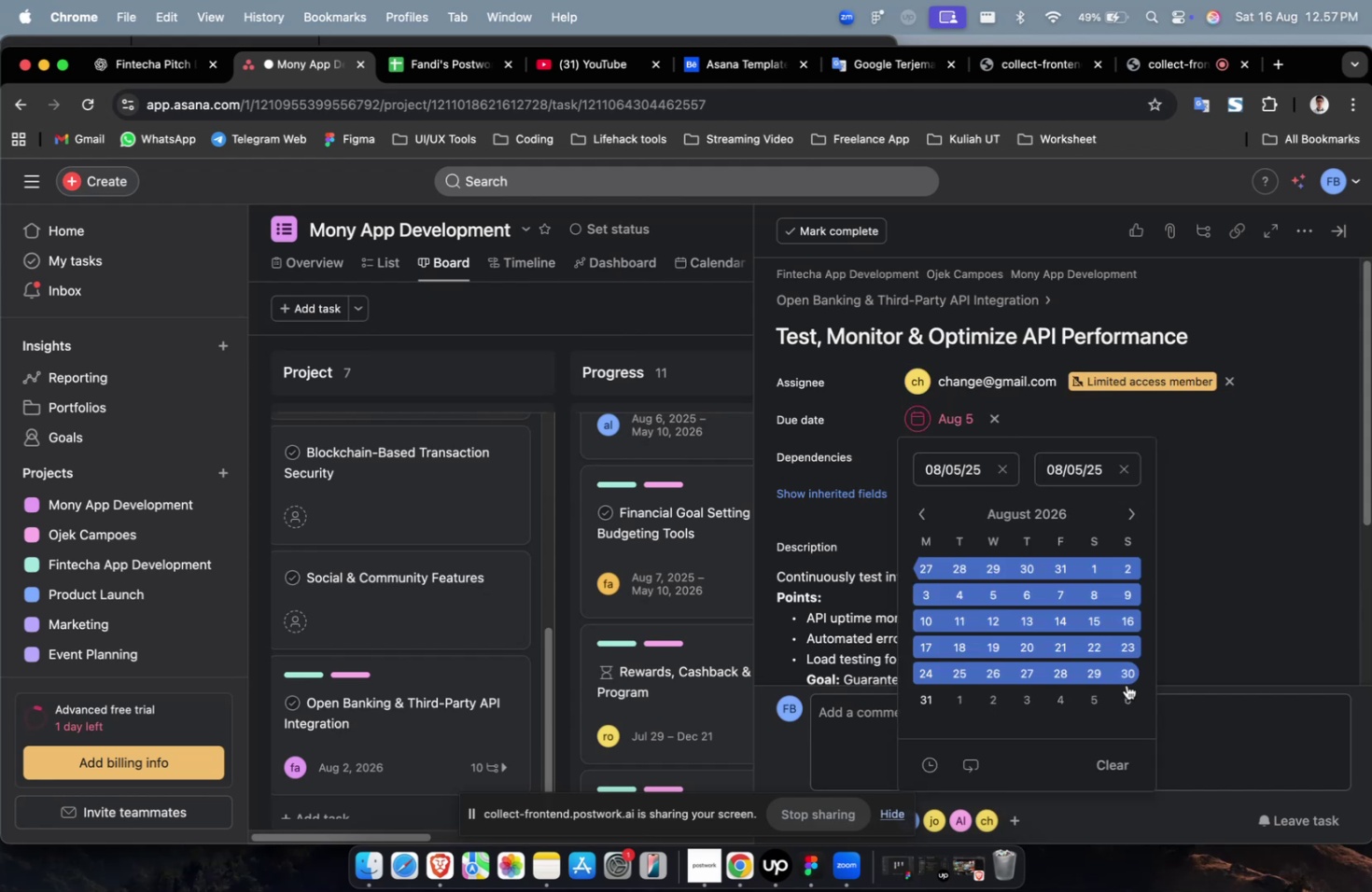 
left_click([1132, 699])
 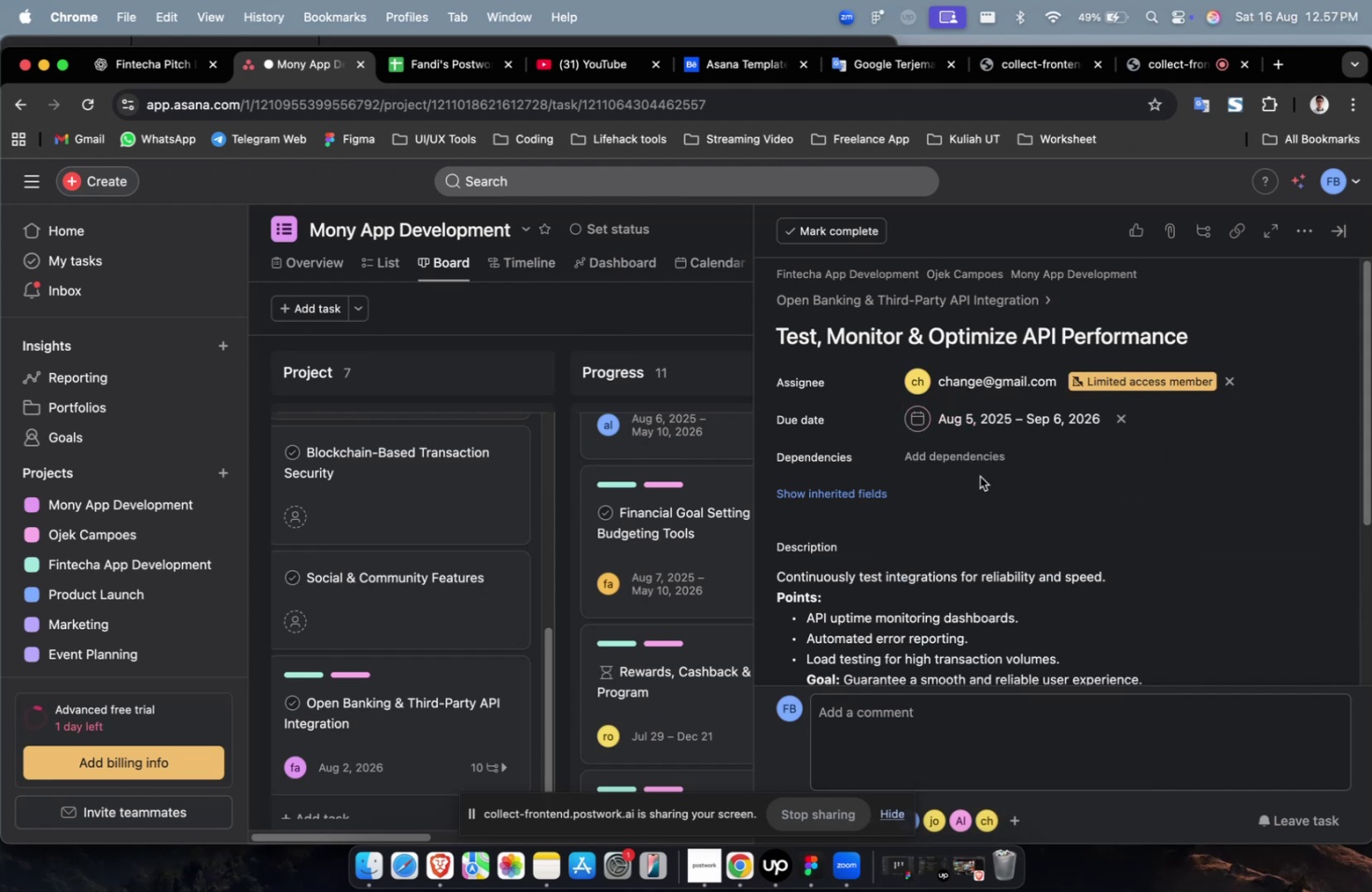 
left_click([955, 443])
 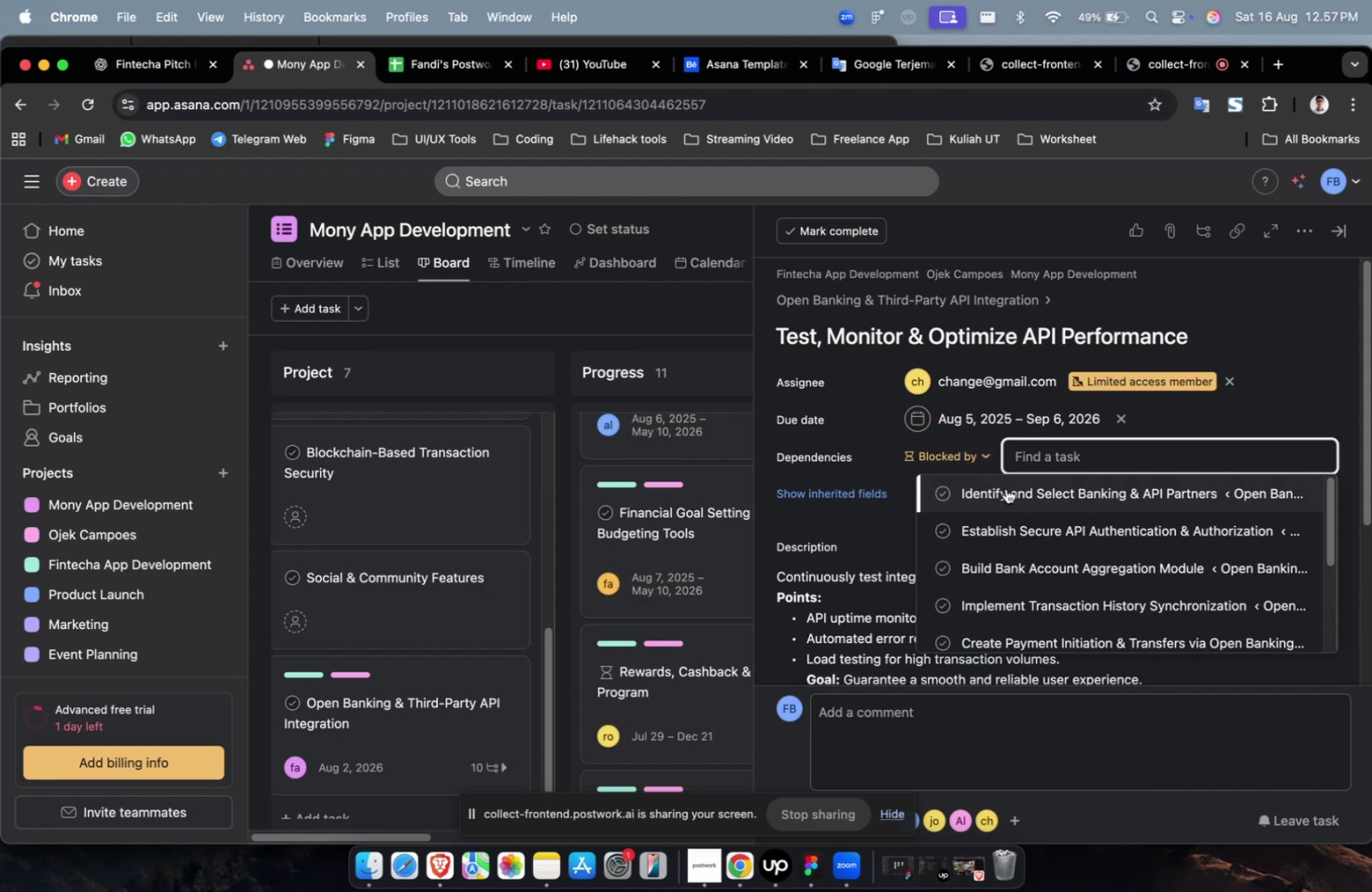 
left_click([1005, 488])
 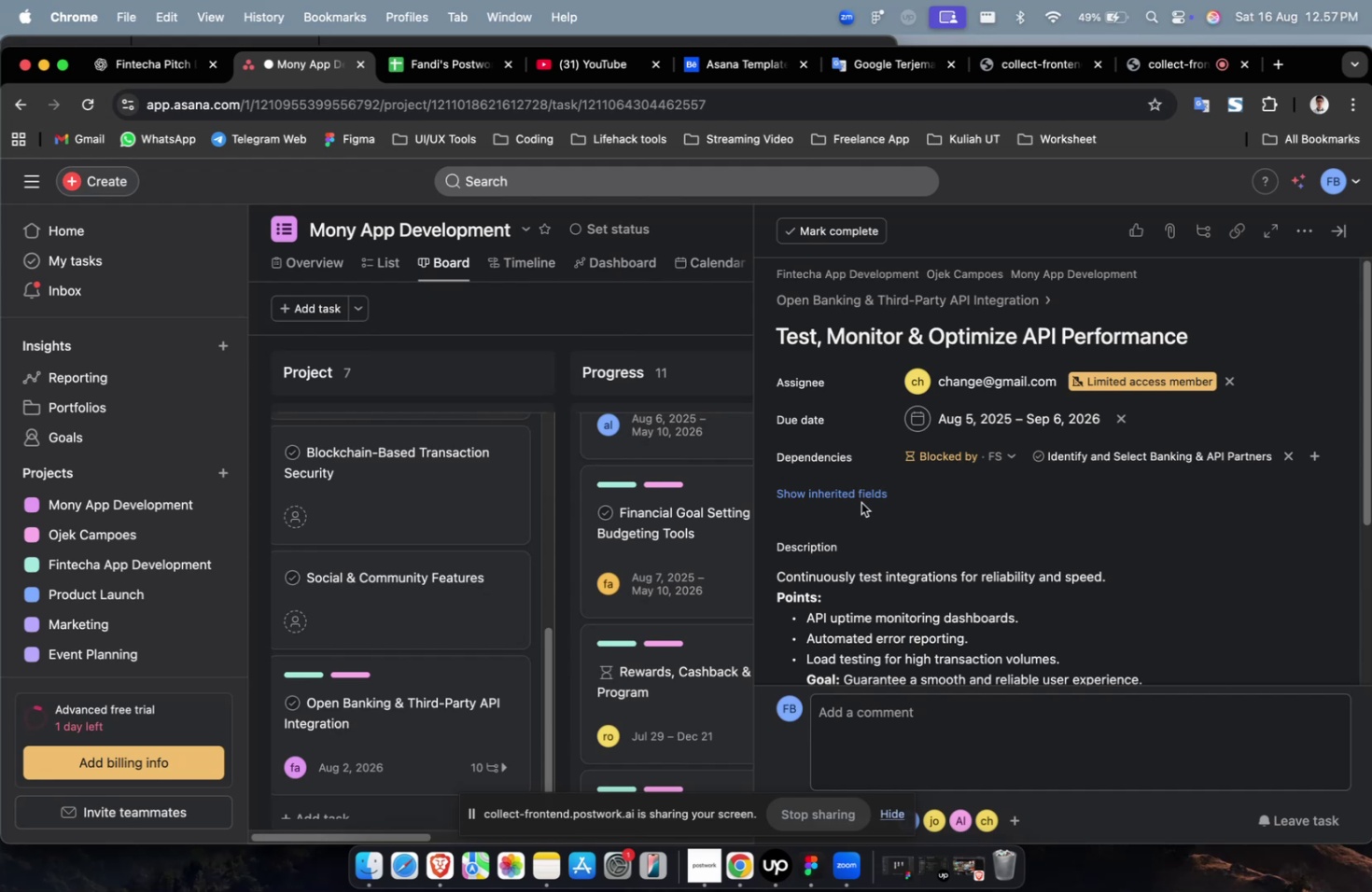 
double_click([863, 490])
 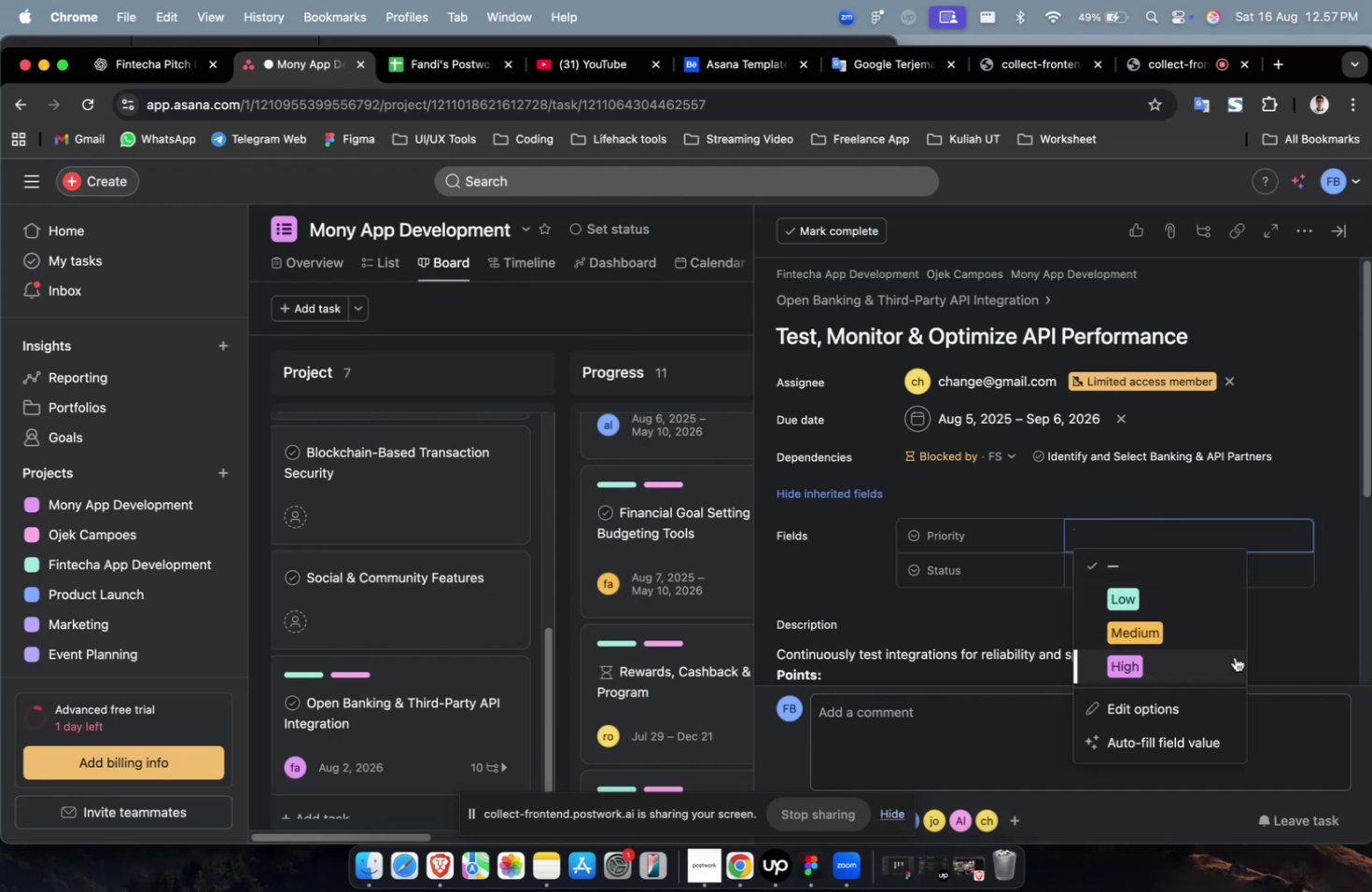 
left_click([1216, 654])
 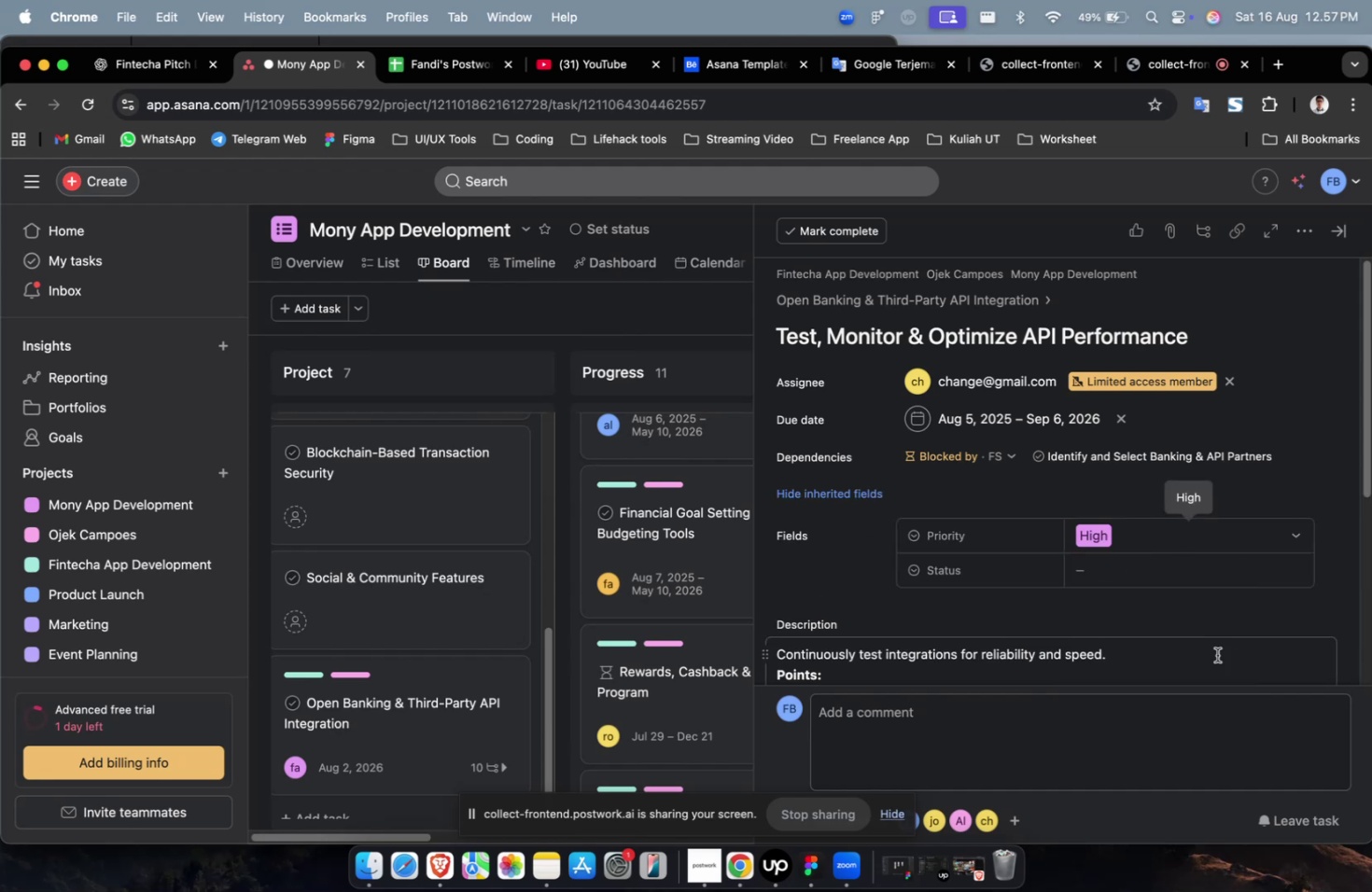 
wait(9.42)
 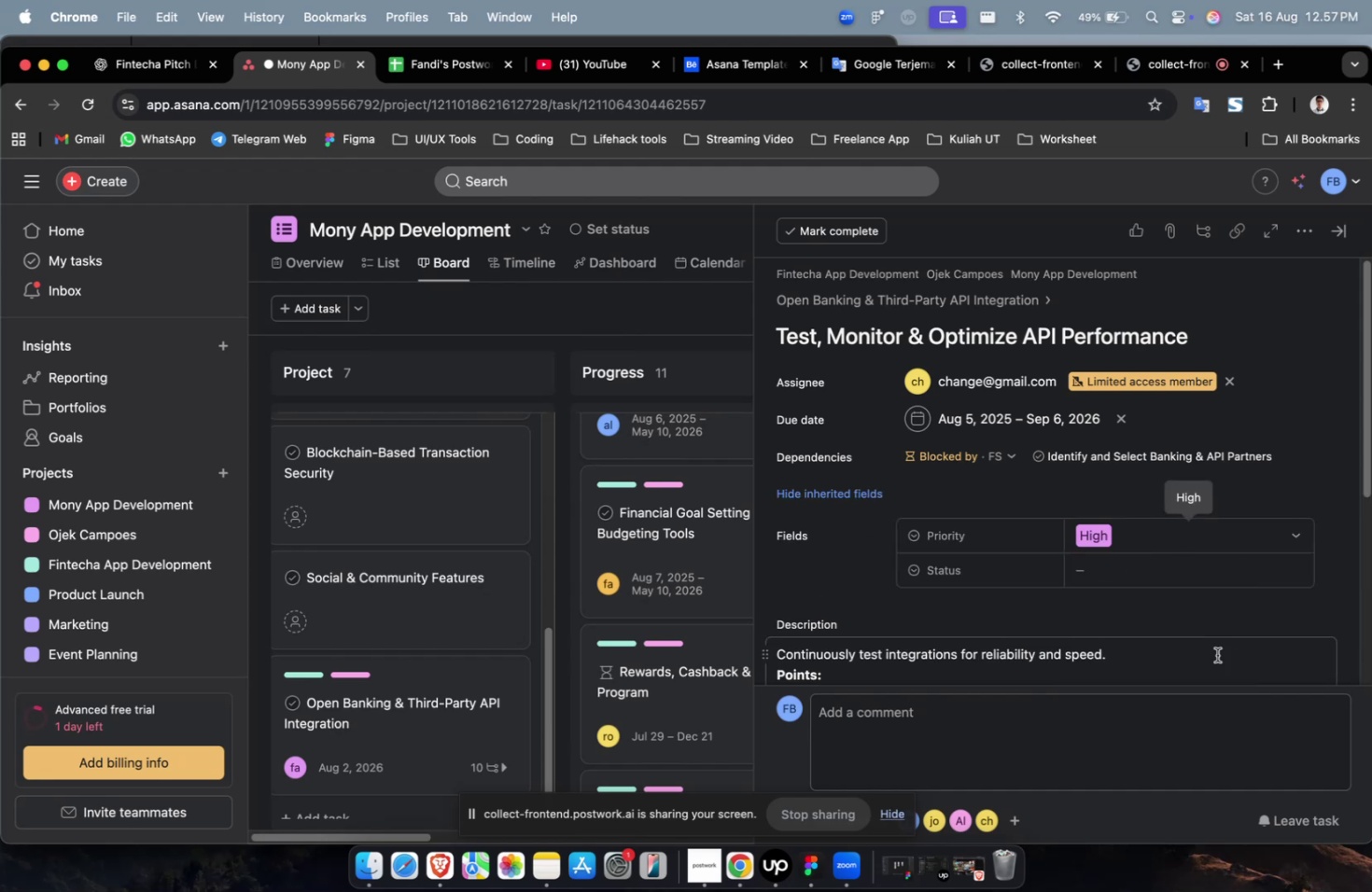 
left_click([1140, 571])
 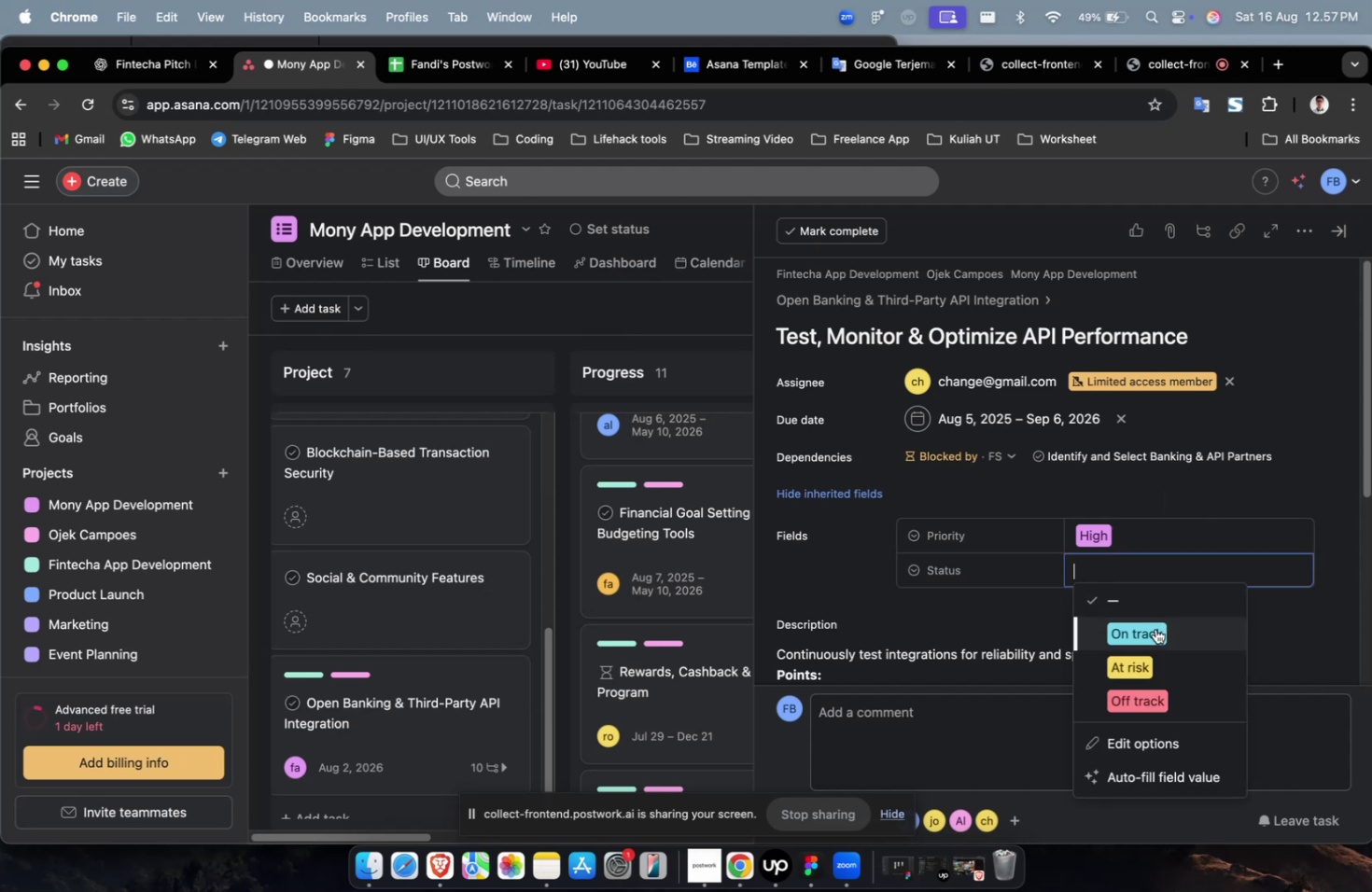 
double_click([1155, 628])
 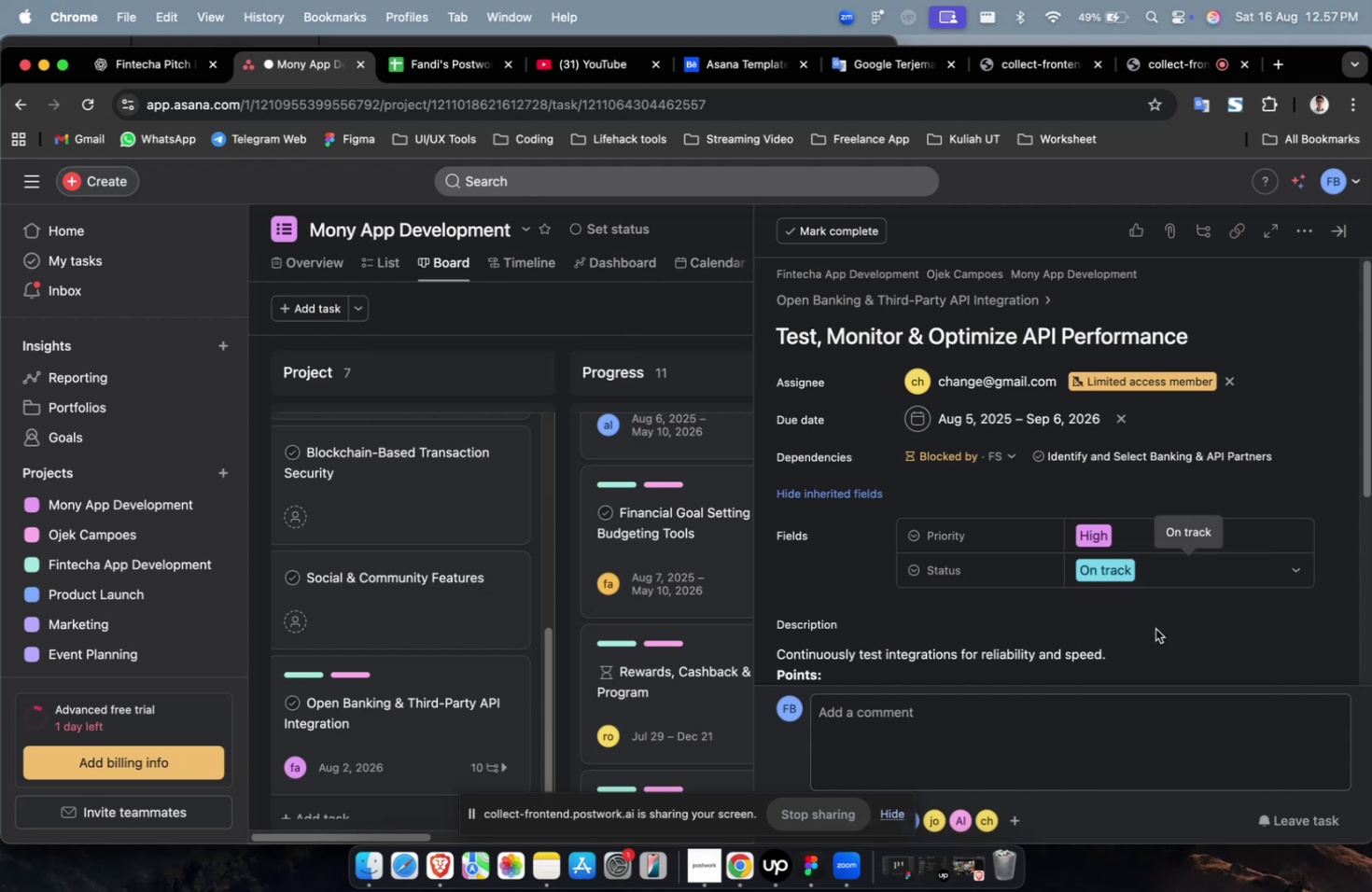 
scroll: coordinate [1159, 601], scroll_direction: down, amount: 44.0
 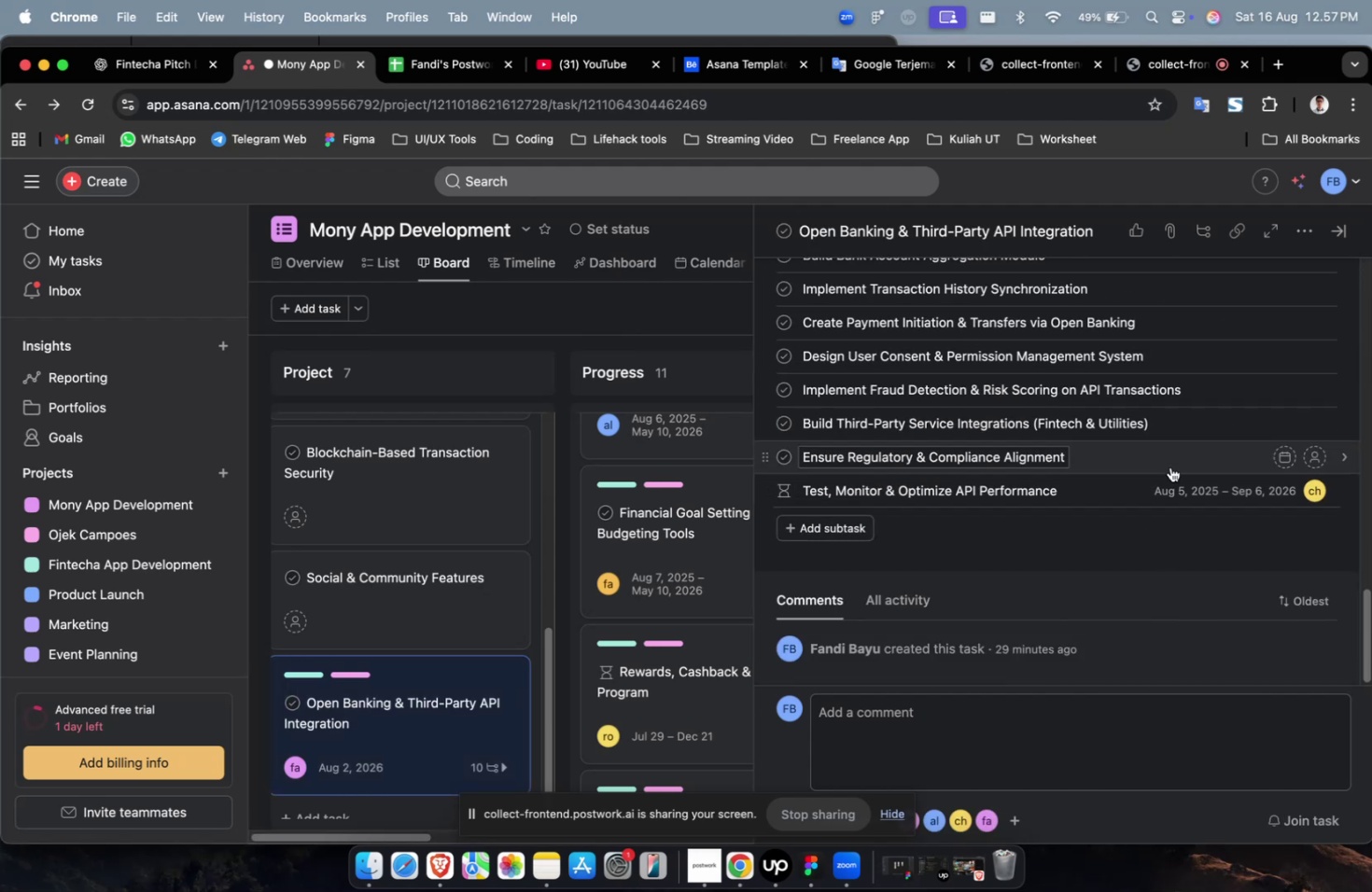 
left_click([1169, 454])
 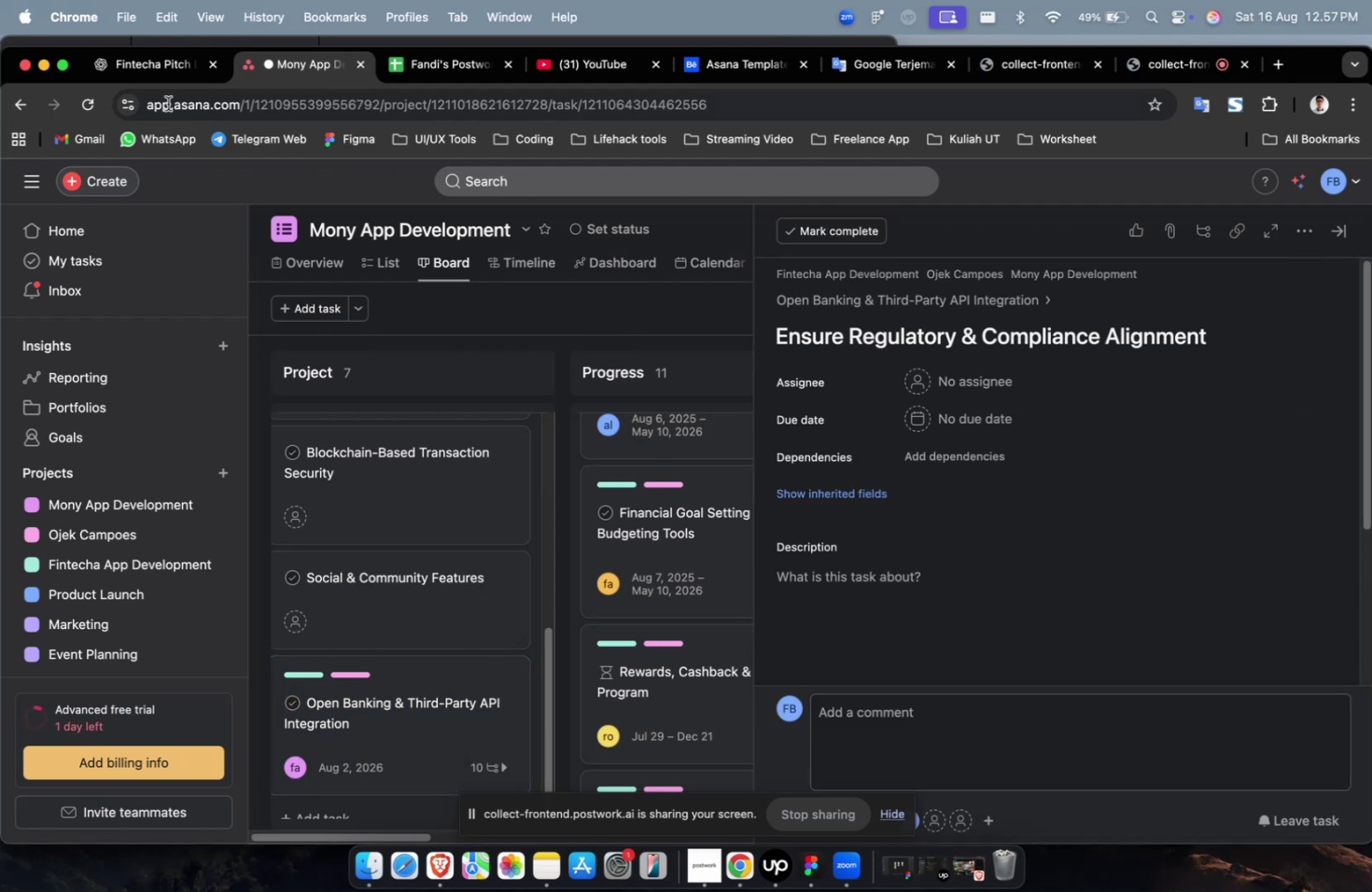 
left_click([162, 79])
 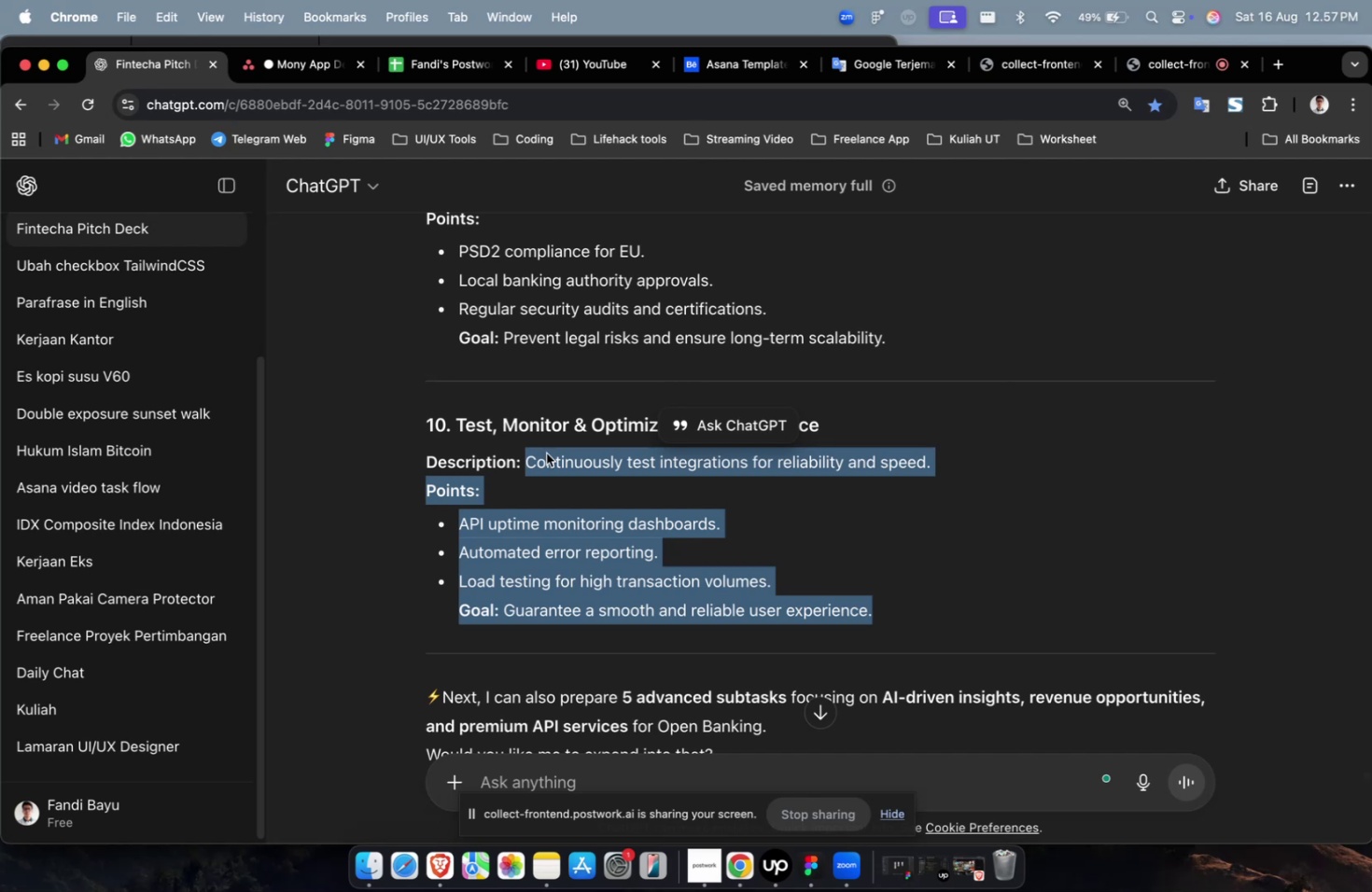 
scroll: coordinate [563, 469], scroll_direction: up, amount: 6.0
 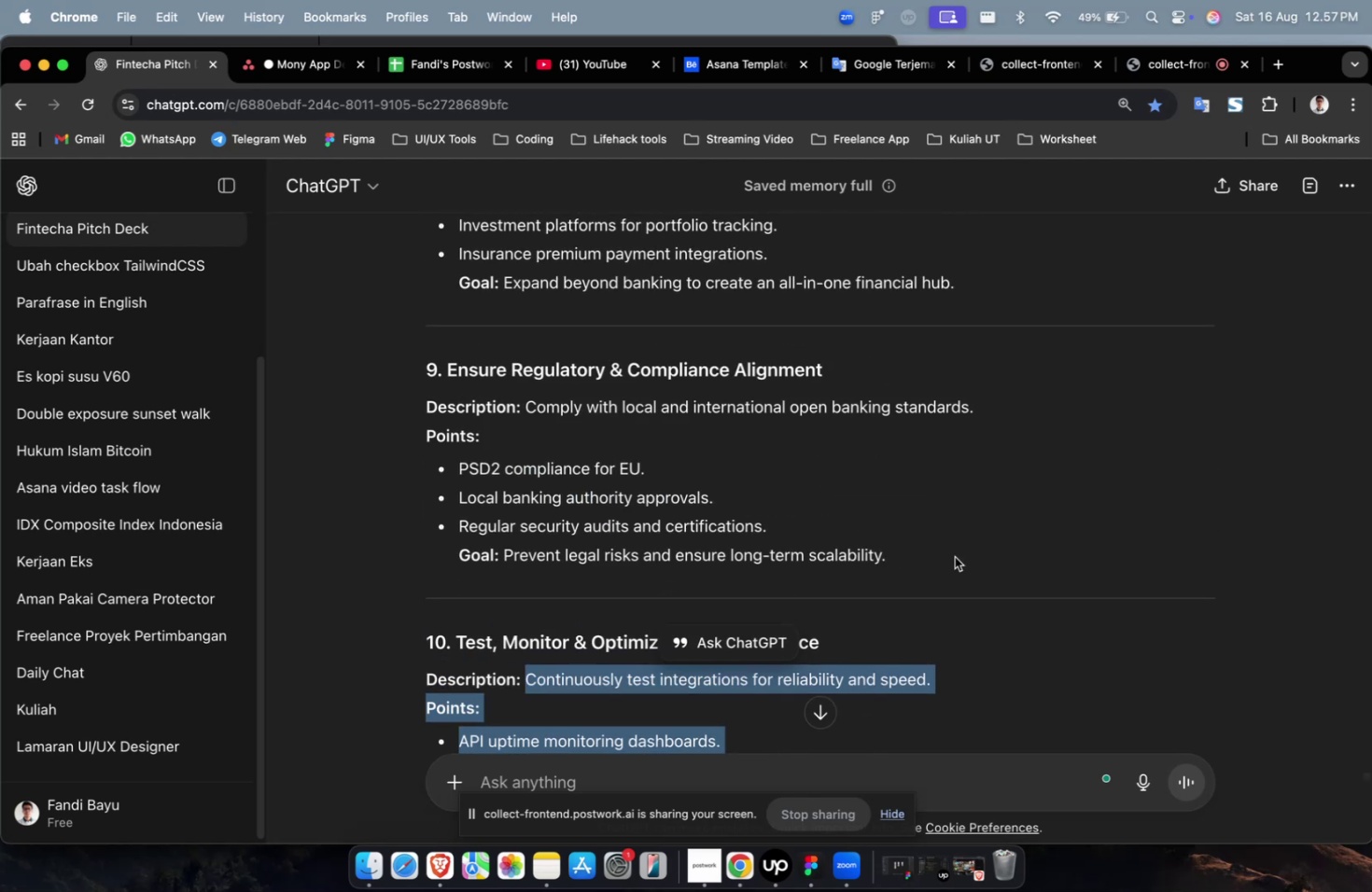 
left_click_drag(start_coordinate=[936, 552], to_coordinate=[526, 413])
 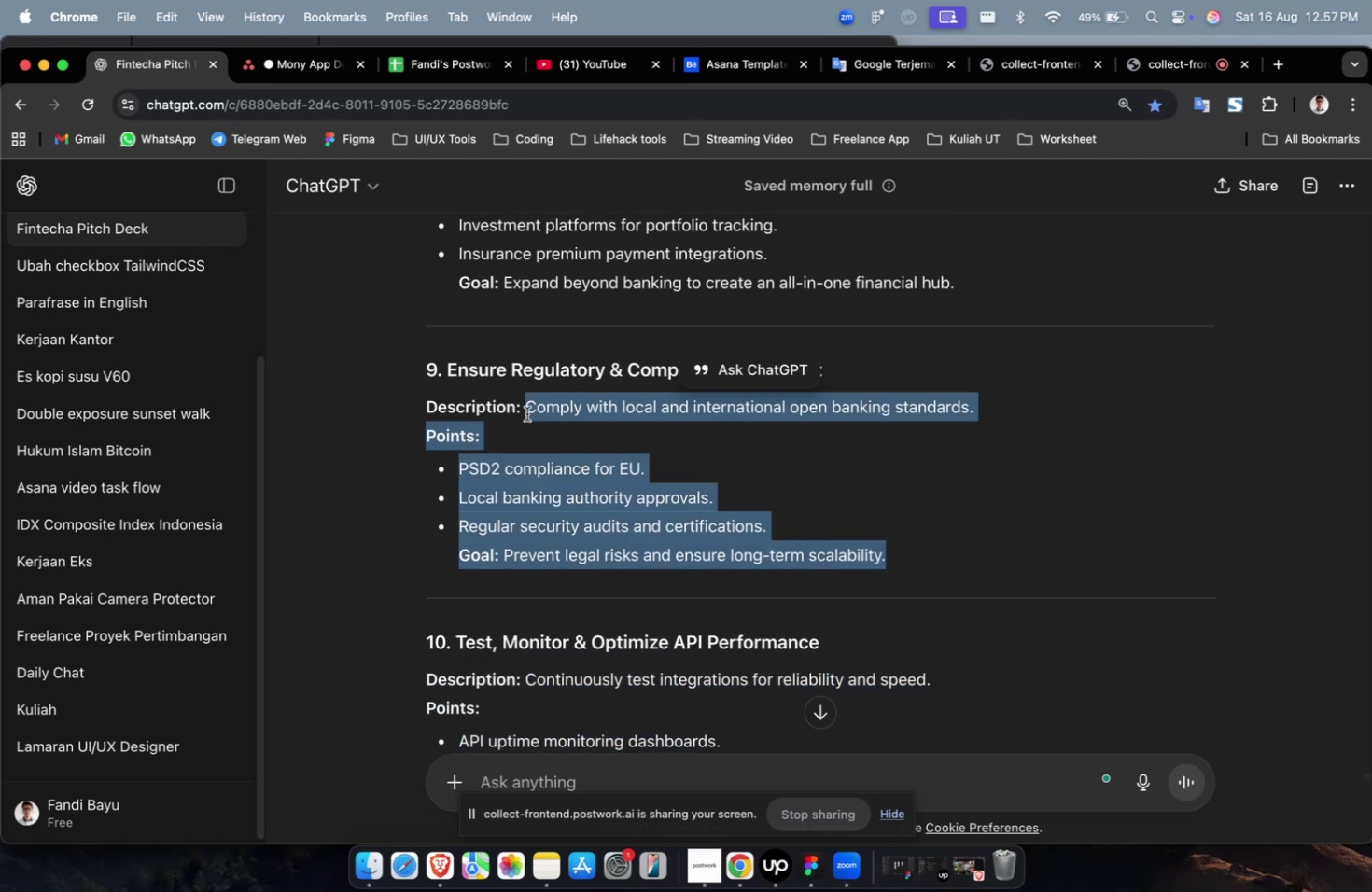 
right_click([526, 413])
 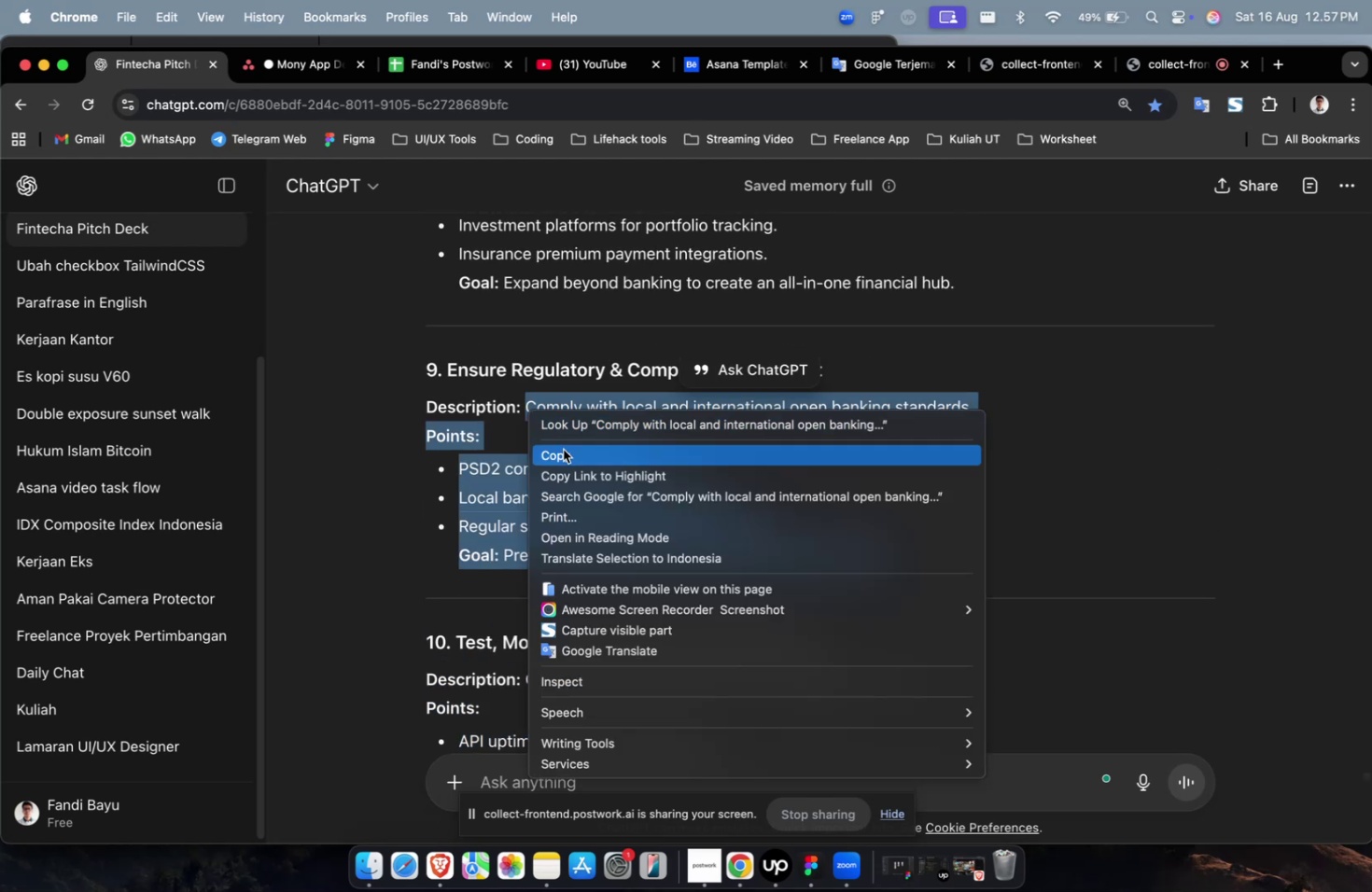 
left_click([563, 449])
 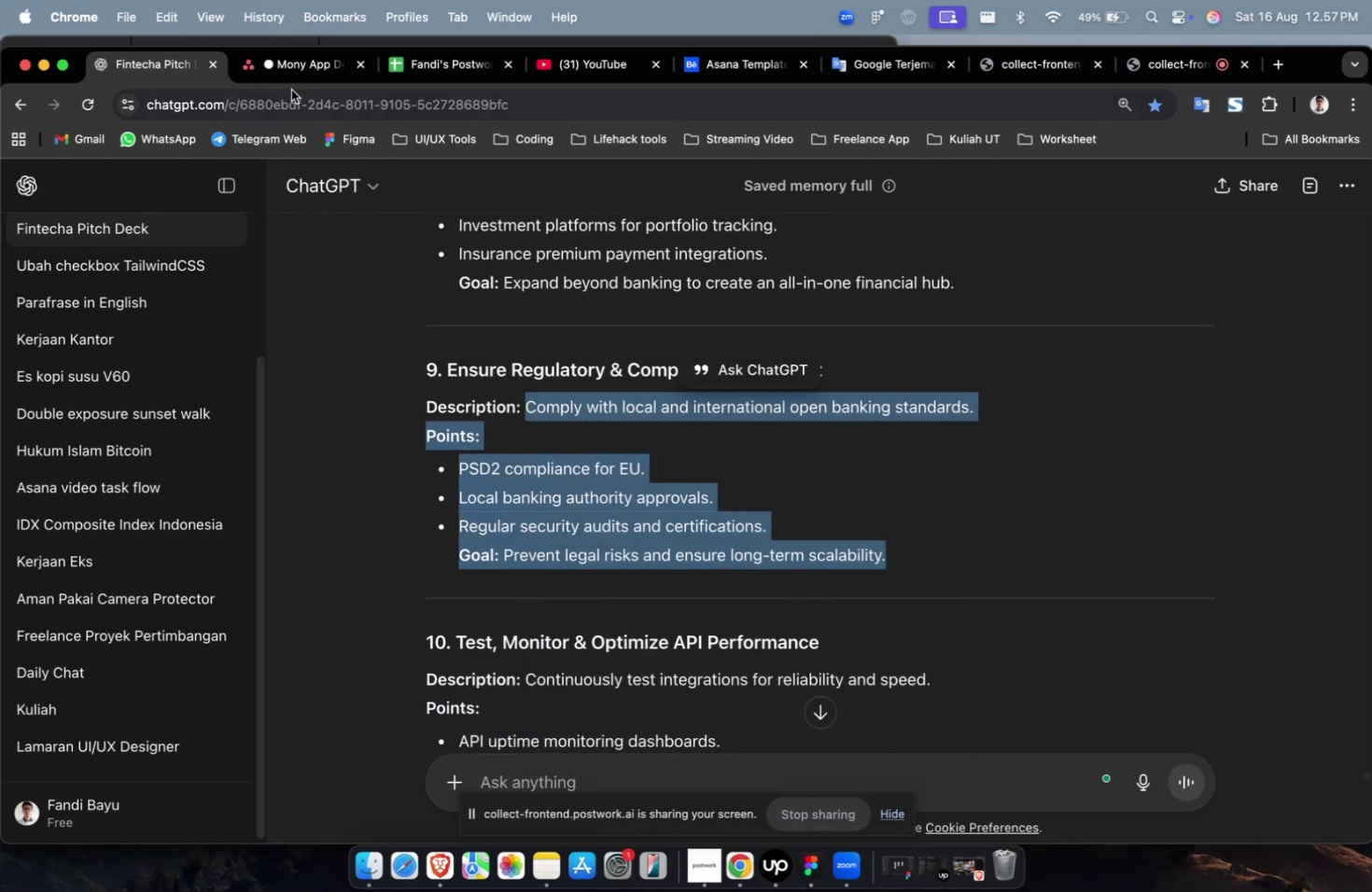 
left_click([296, 66])
 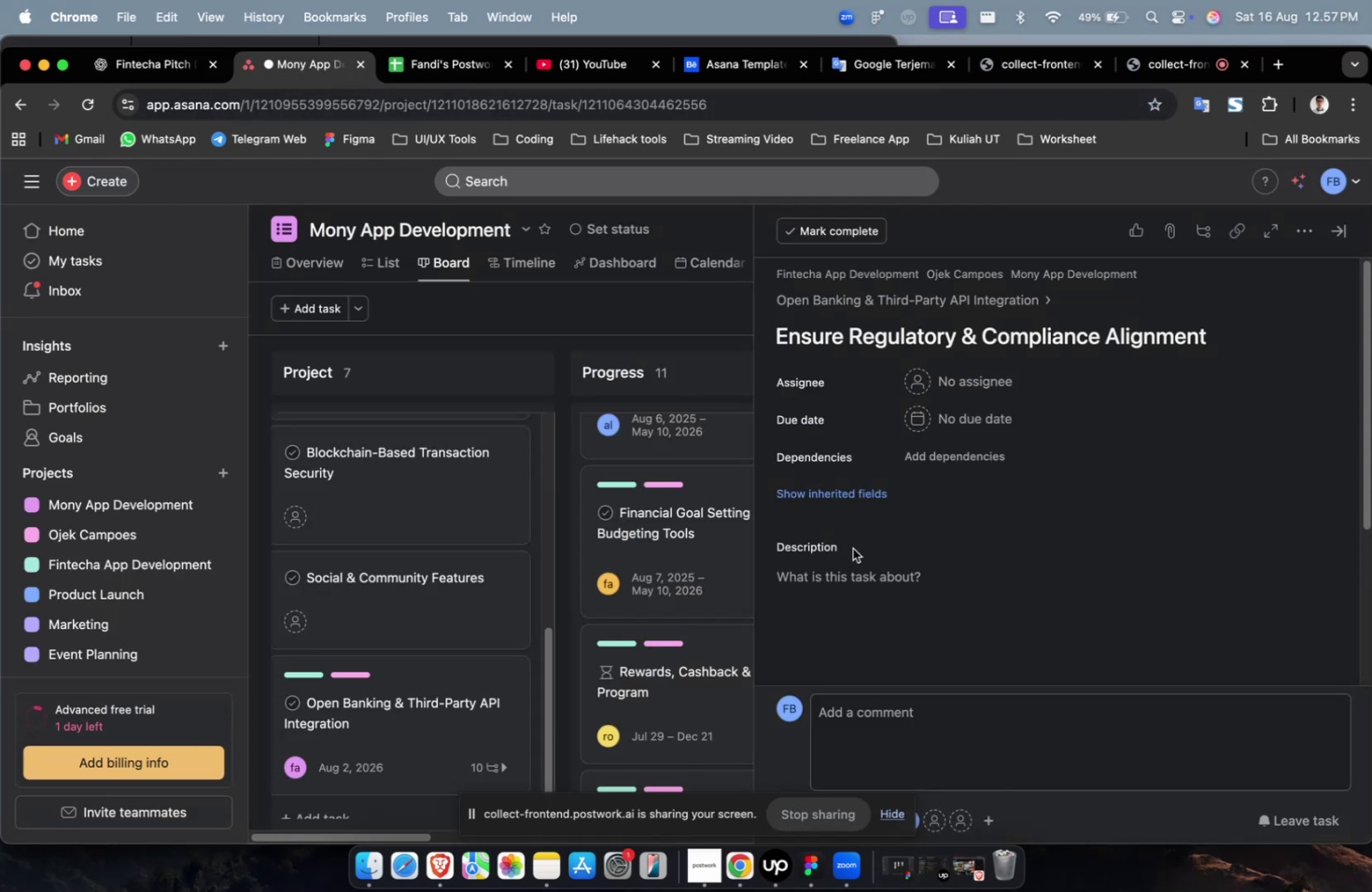 
double_click([859, 564])
 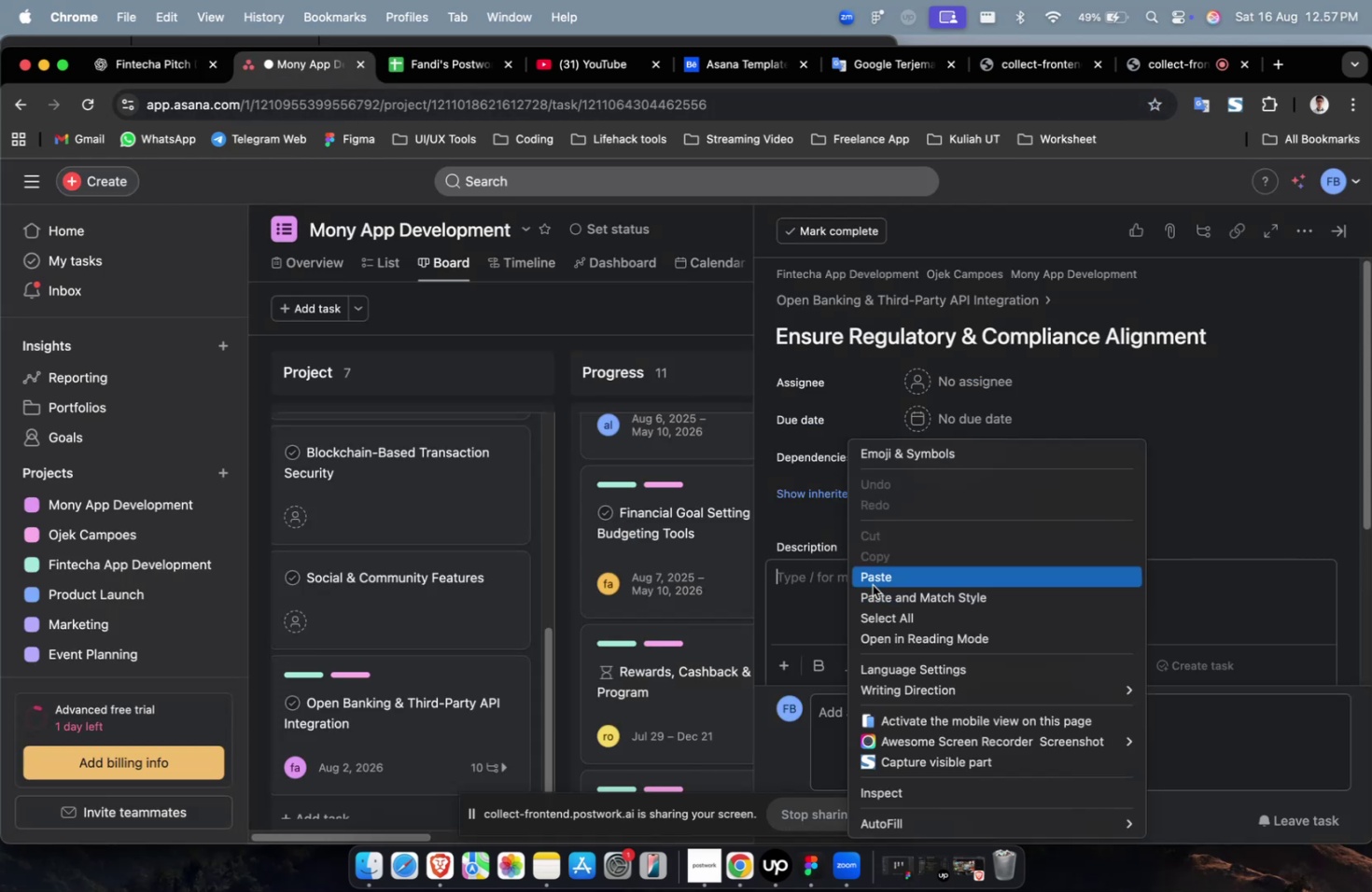 
left_click([873, 575])
 